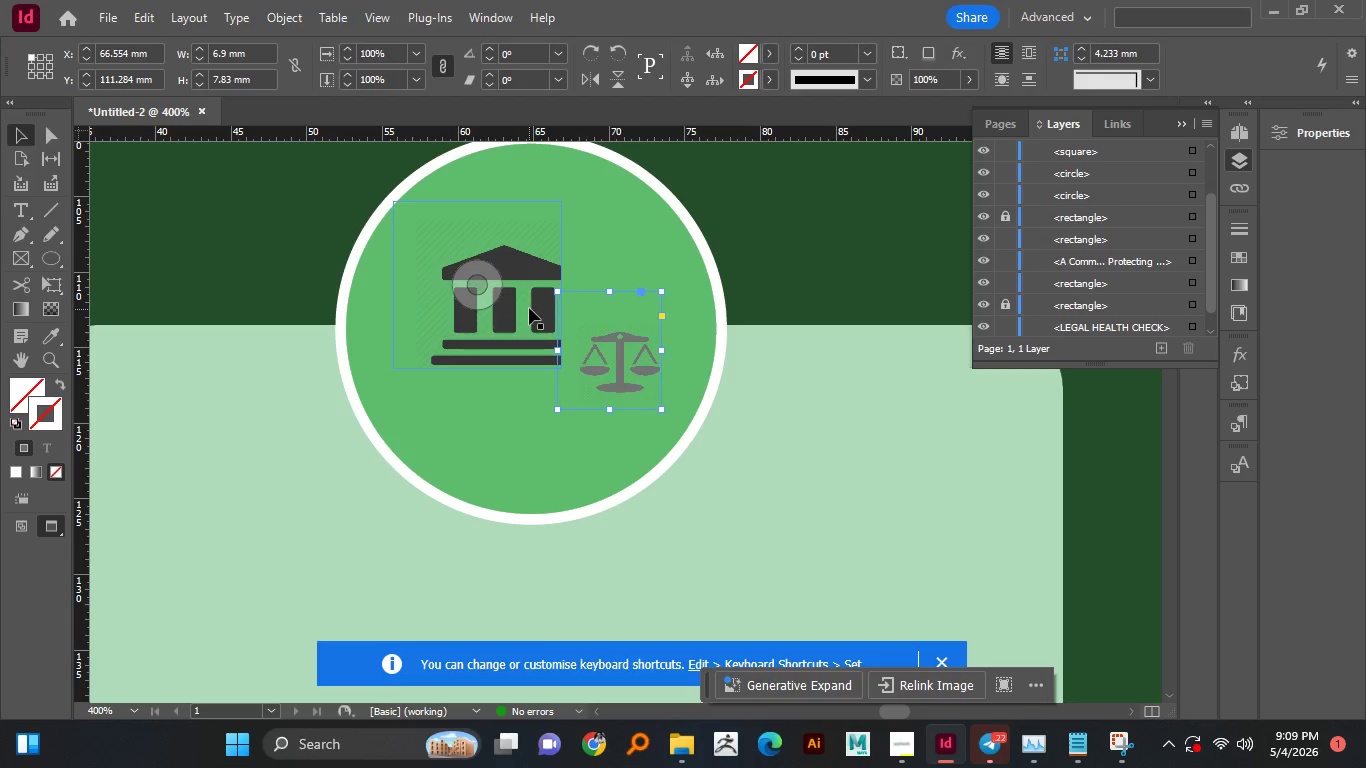 
left_click_drag(start_coordinate=[529, 308], to_coordinate=[544, 319])
 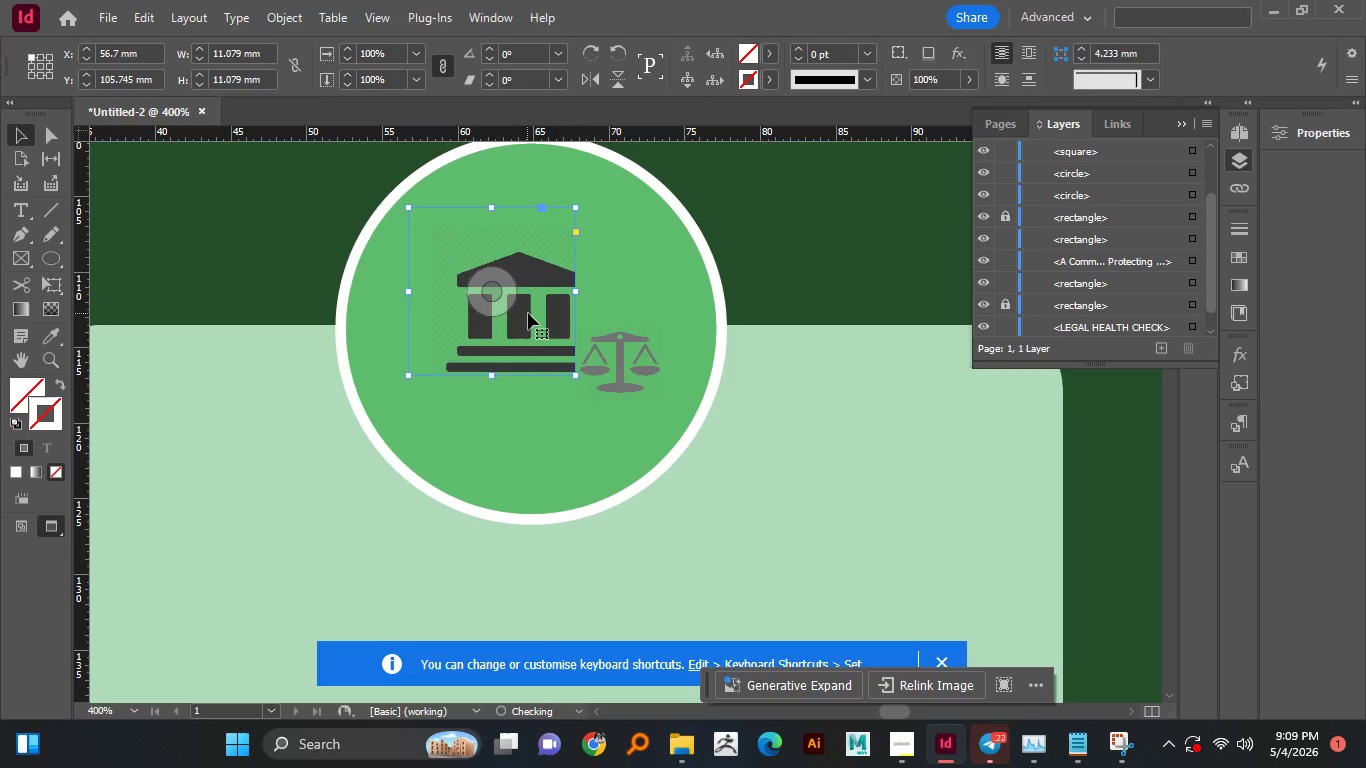 
left_click_drag(start_coordinate=[528, 313], to_coordinate=[560, 346])
 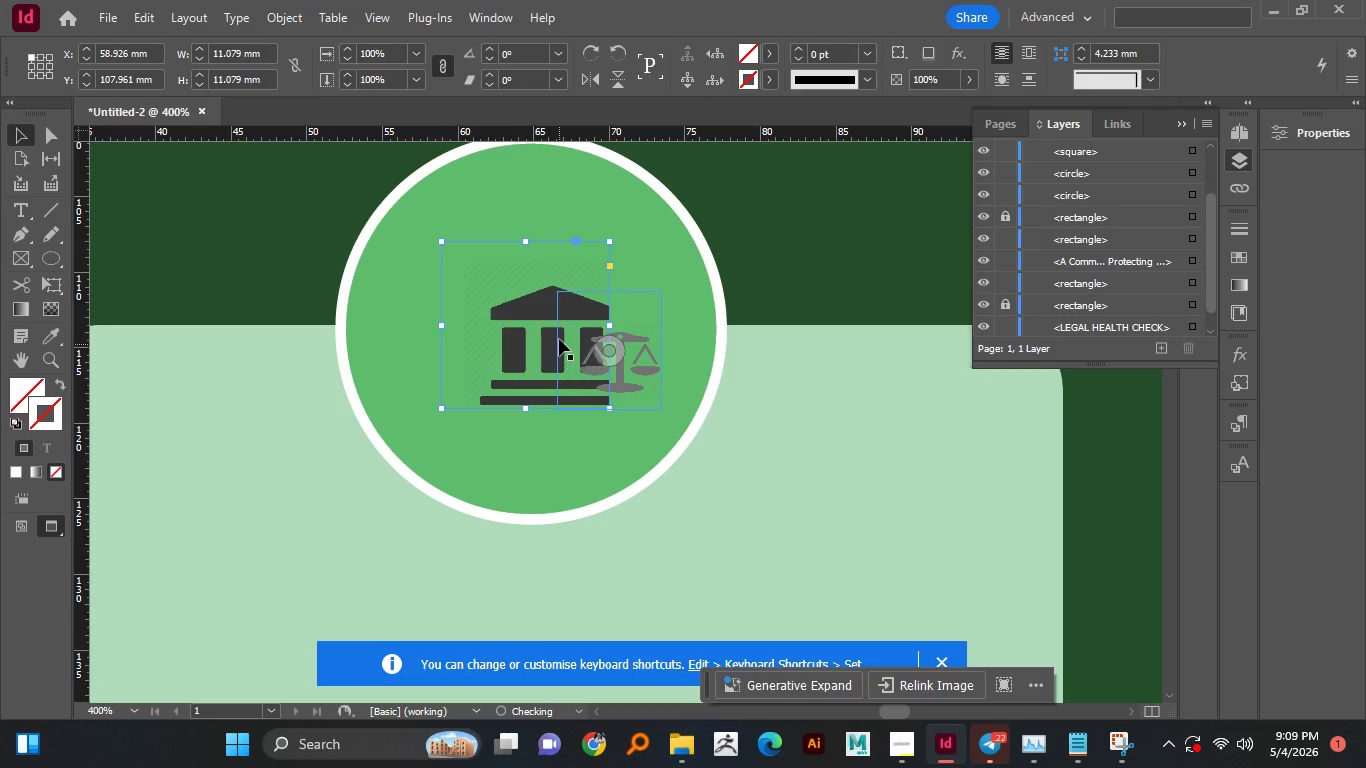 
left_click_drag(start_coordinate=[559, 339], to_coordinate=[547, 319])
 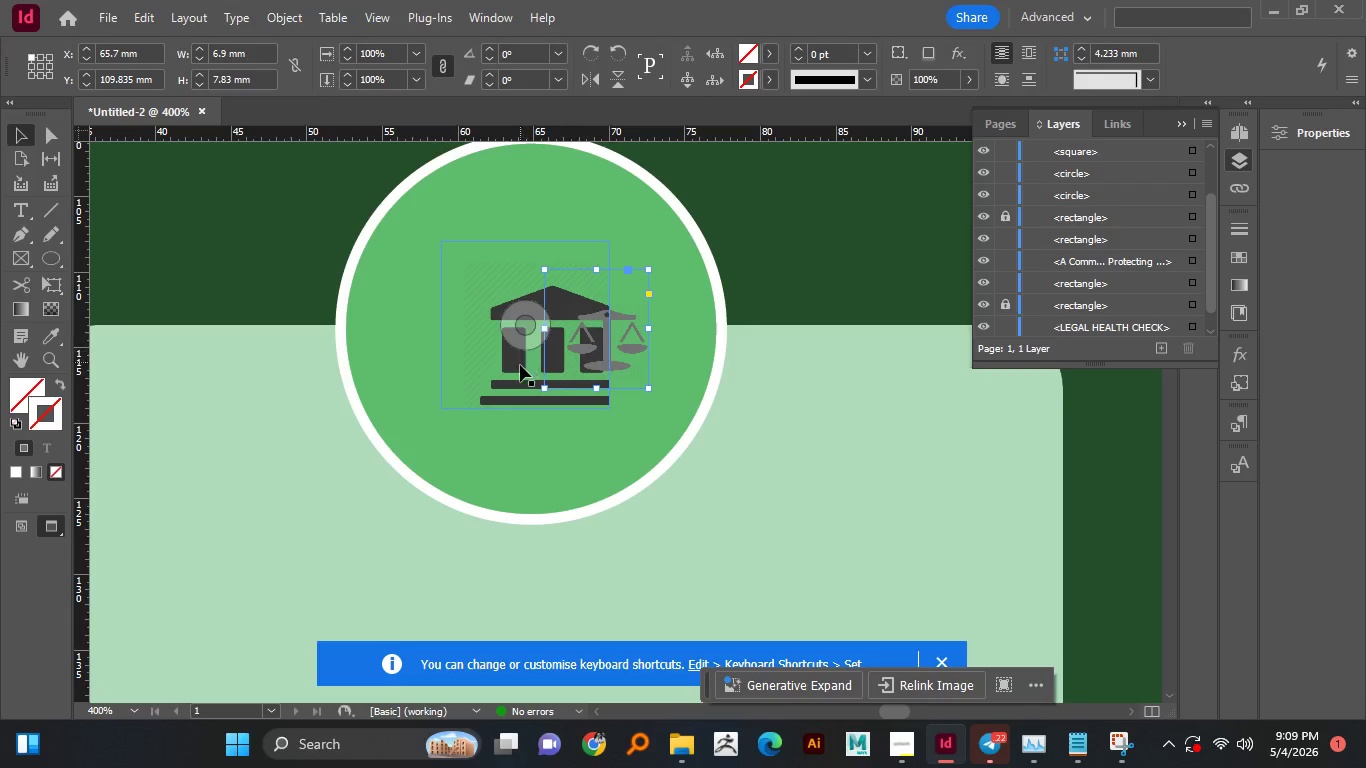 
left_click_drag(start_coordinate=[517, 371], to_coordinate=[506, 352])
 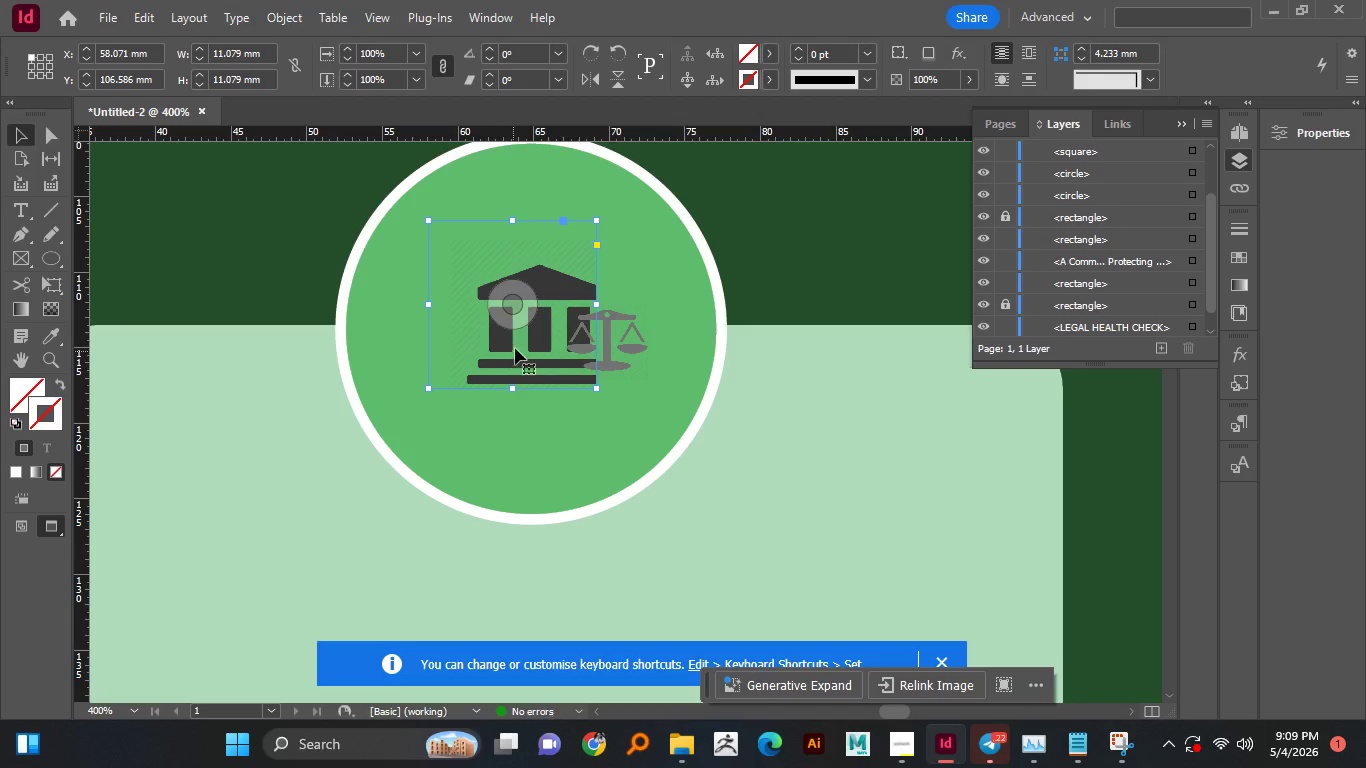 
left_click_drag(start_coordinate=[516, 348], to_coordinate=[507, 345])
 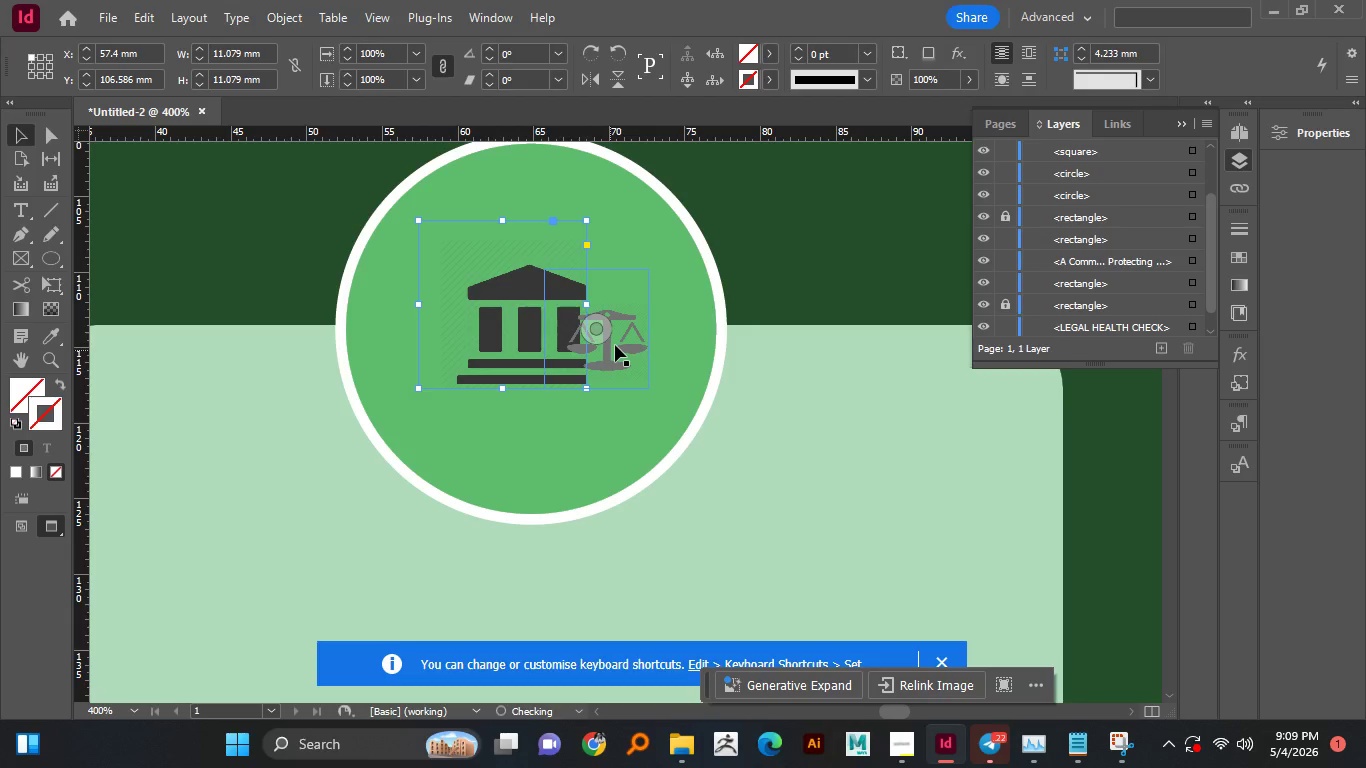 
left_click([617, 344])
 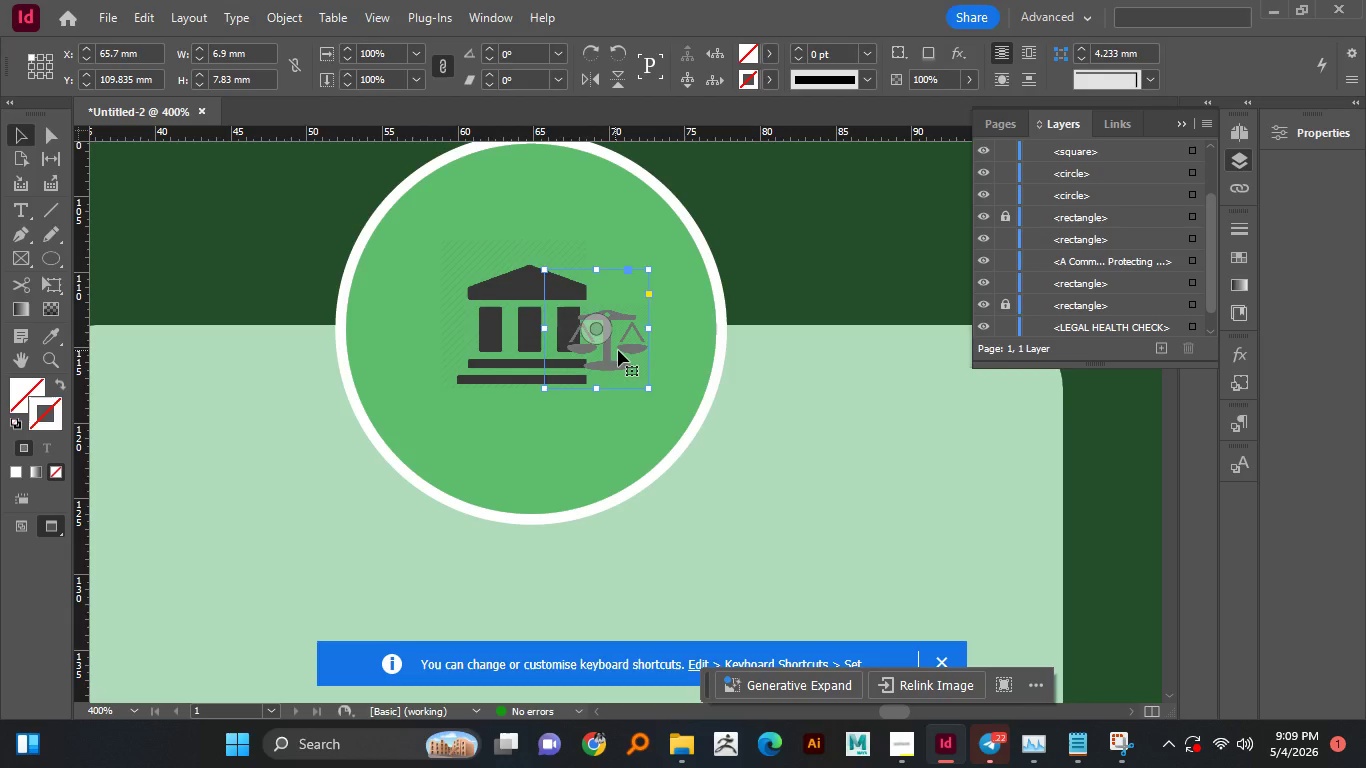 
left_click_drag(start_coordinate=[616, 350], to_coordinate=[630, 373])
 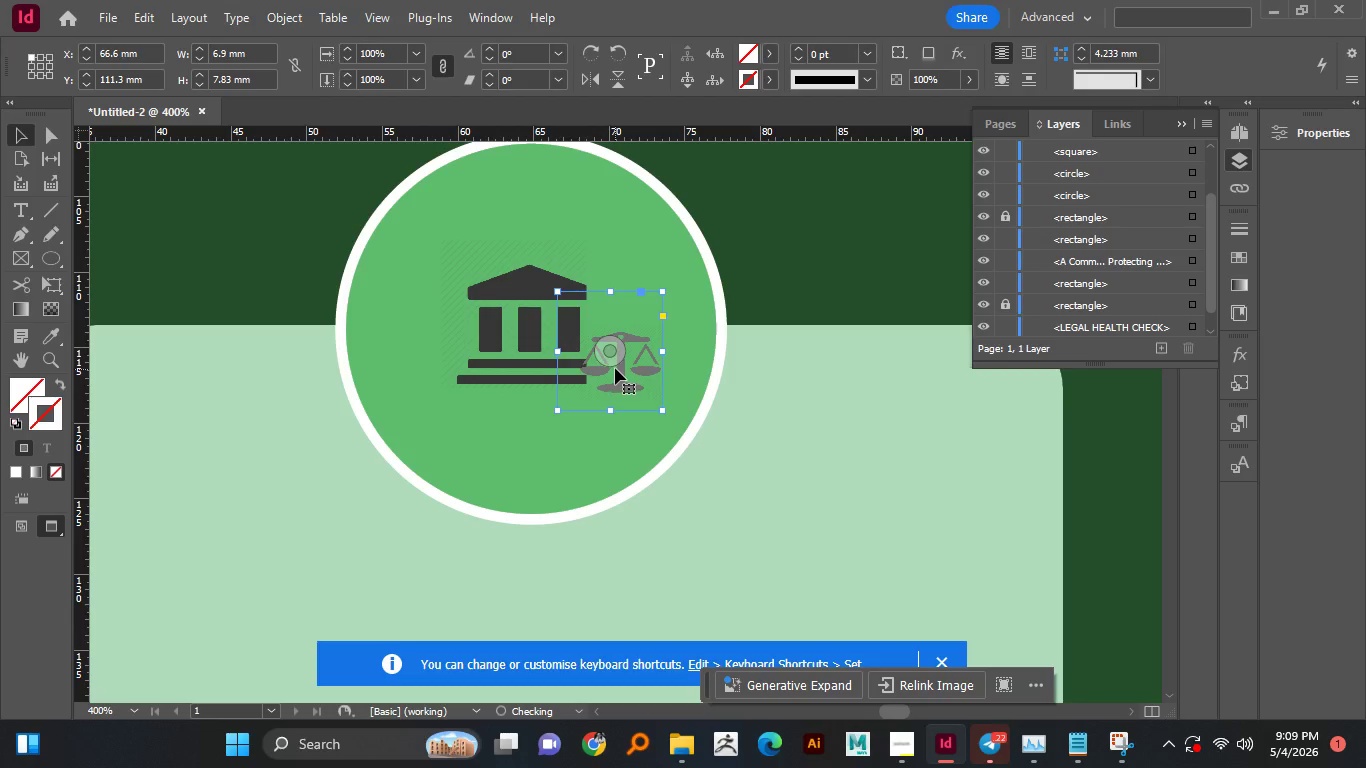 
left_click_drag(start_coordinate=[615, 369], to_coordinate=[622, 351])
 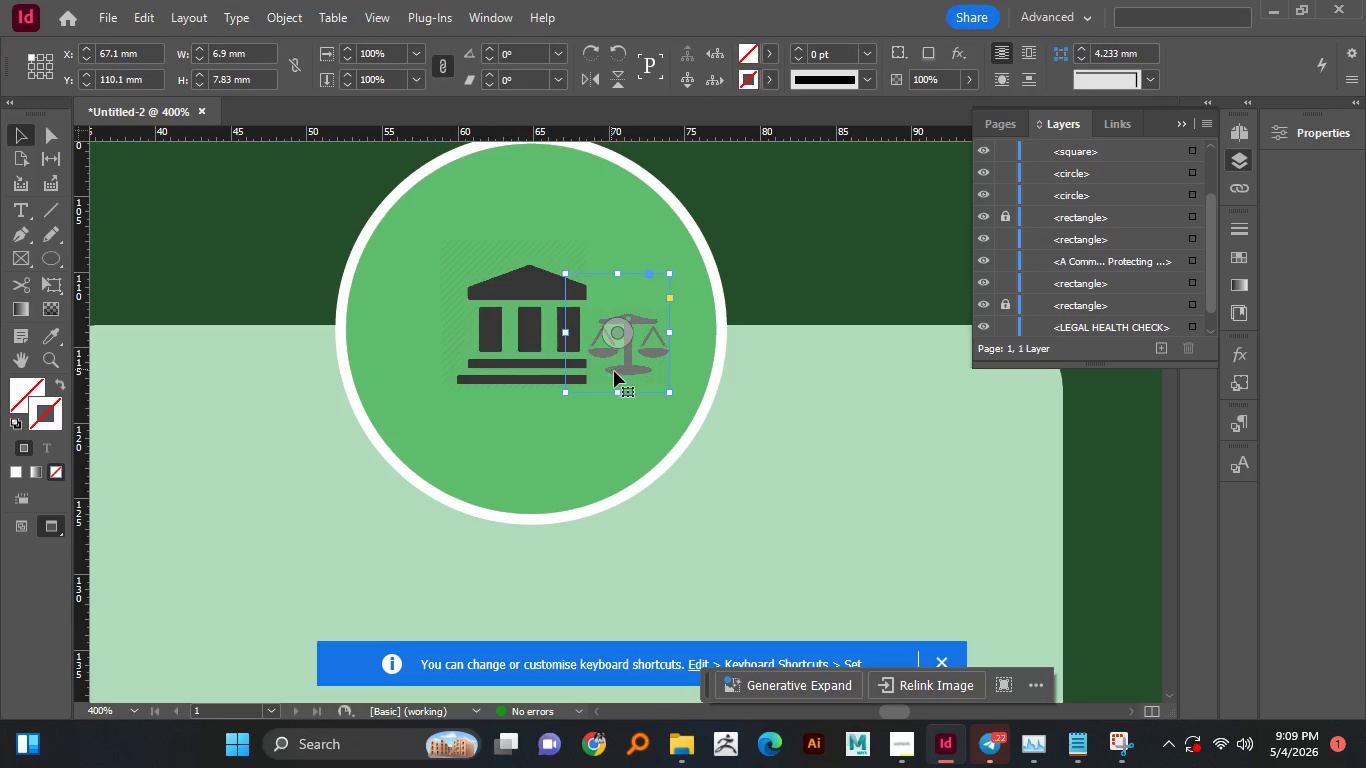 
left_click([814, 425])
 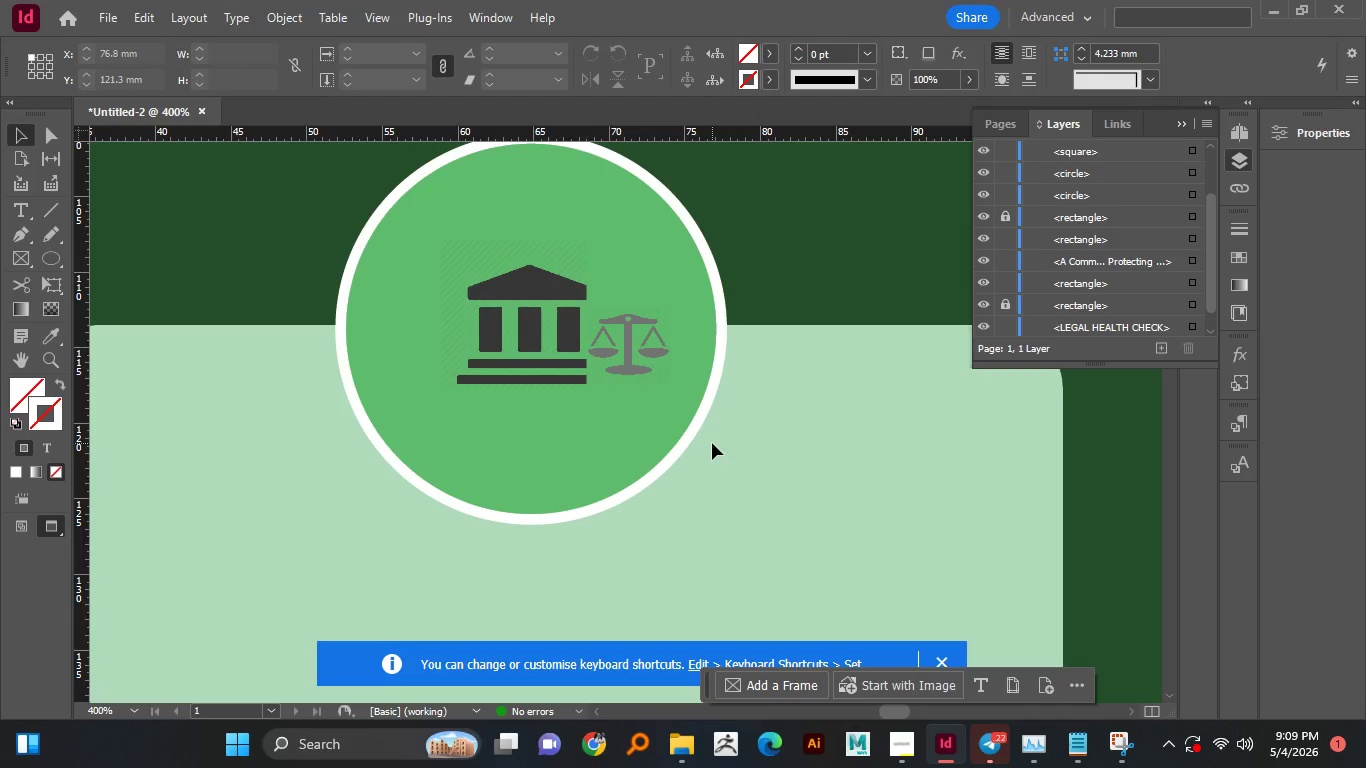 
hold_key(key=AltLeft, duration=0.97)
scroll: coordinate [653, 410], scroll_direction: down, amount: 5.0
 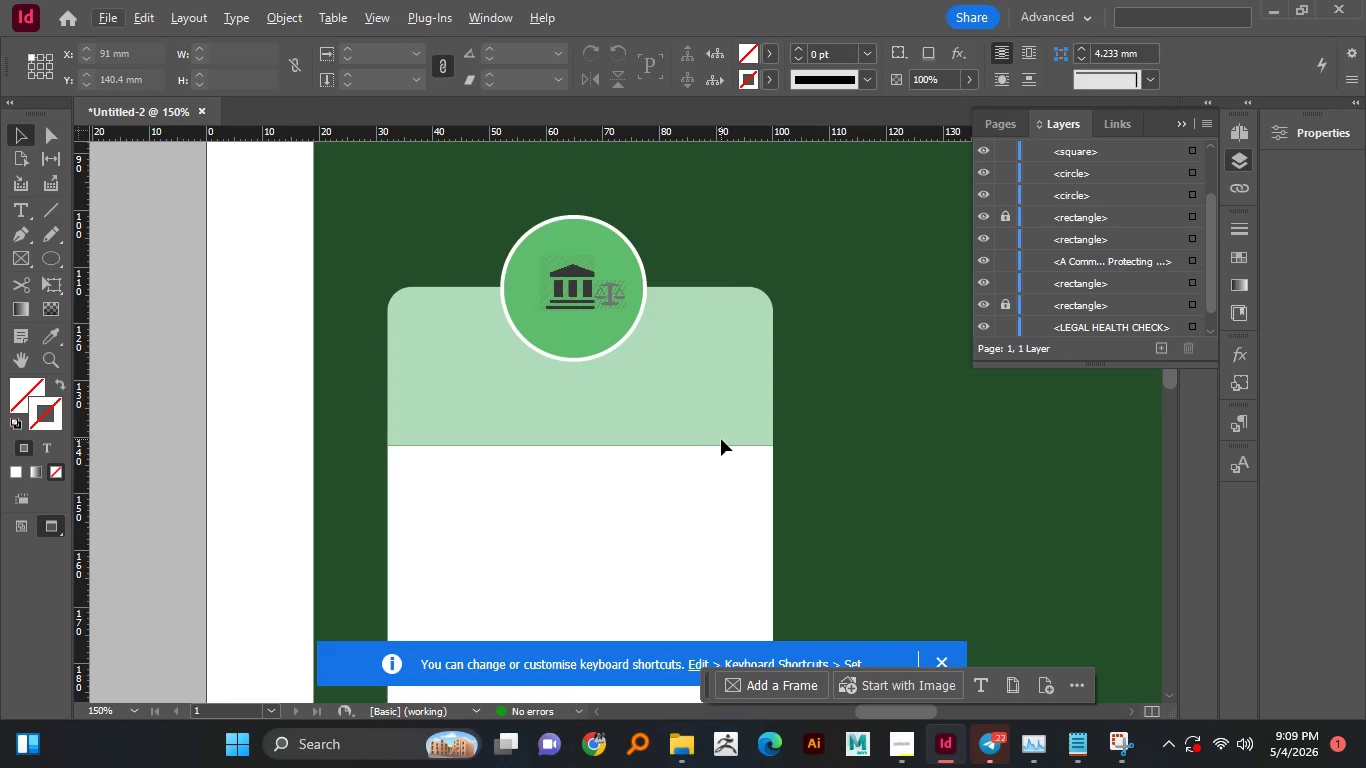 
hold_key(key=AltLeft, duration=1.51)
scroll: coordinate [731, 393], scroll_direction: down, amount: 2.0
 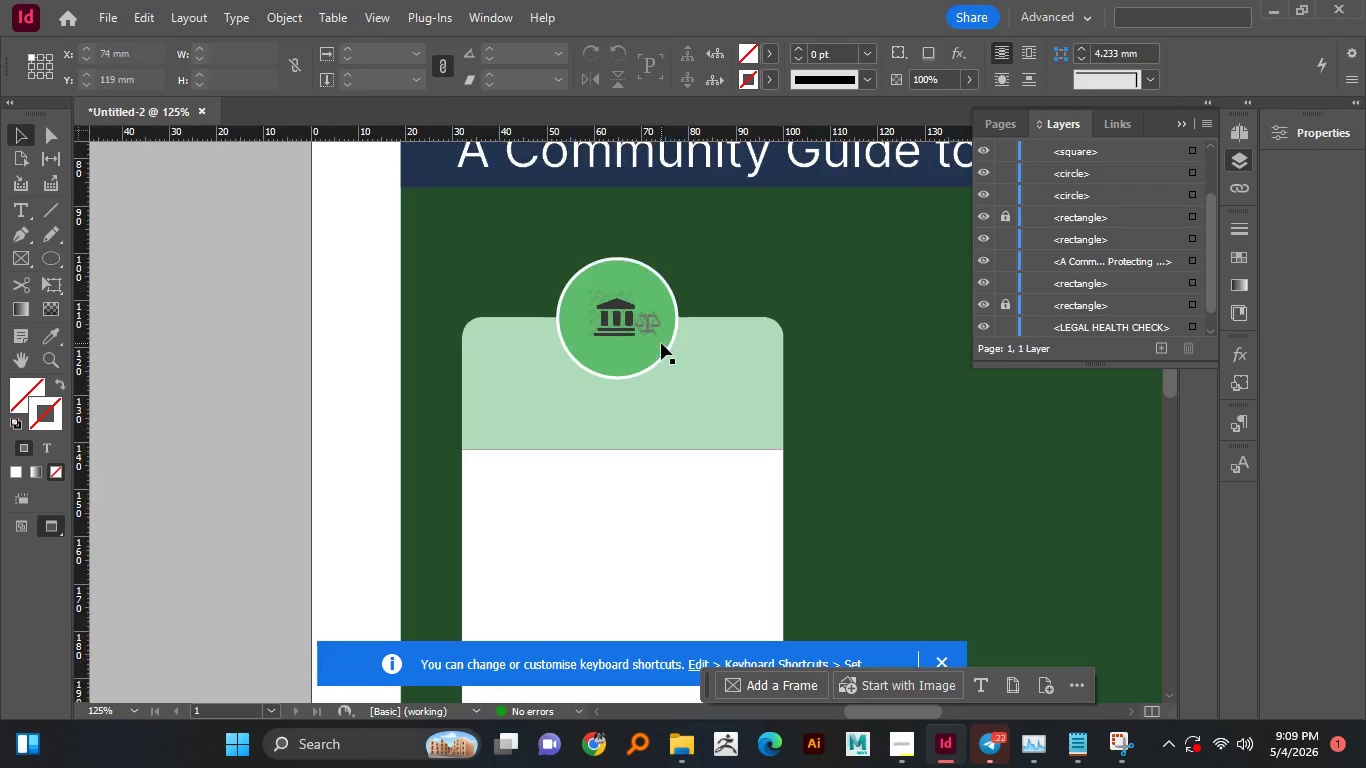 
hold_key(key=AltLeft, duration=0.98)
scroll: coordinate [603, 232], scroll_direction: up, amount: 7.0
 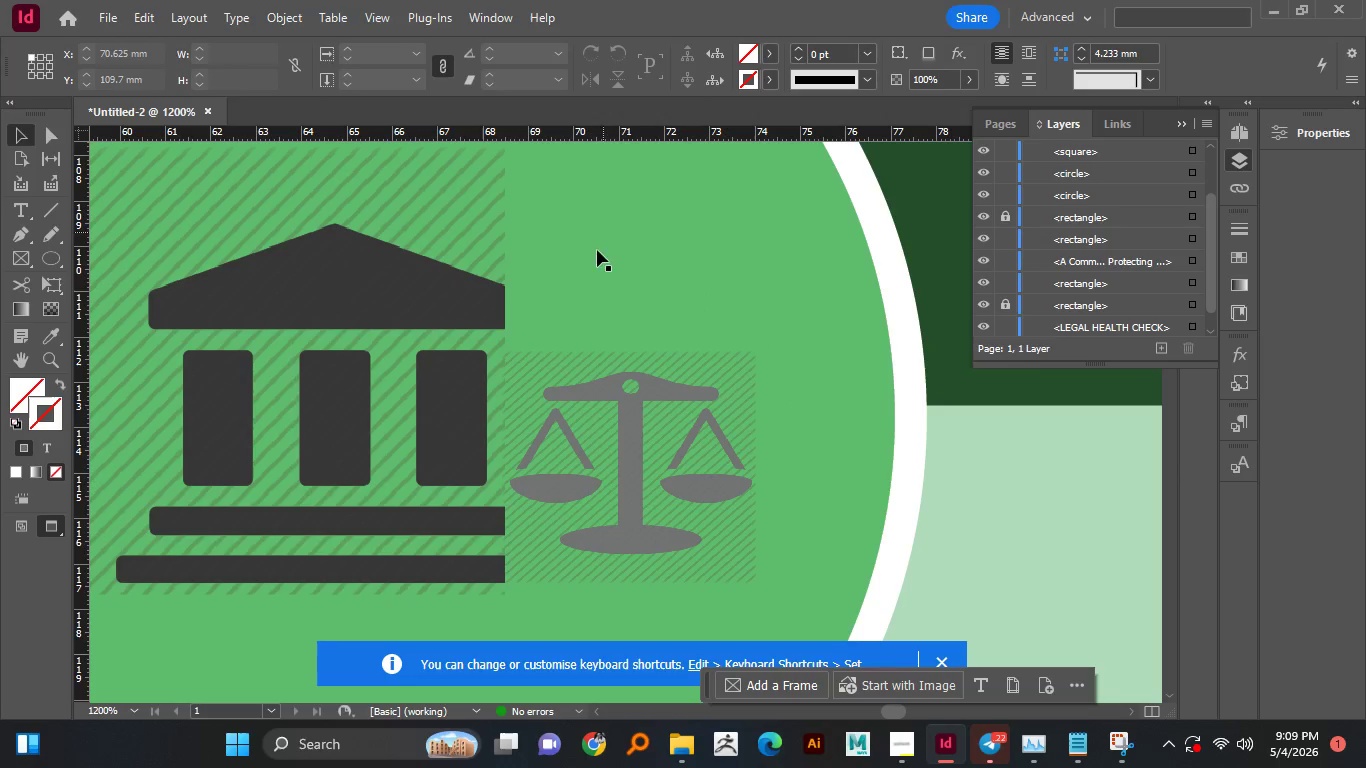 
left_click([536, 367])
 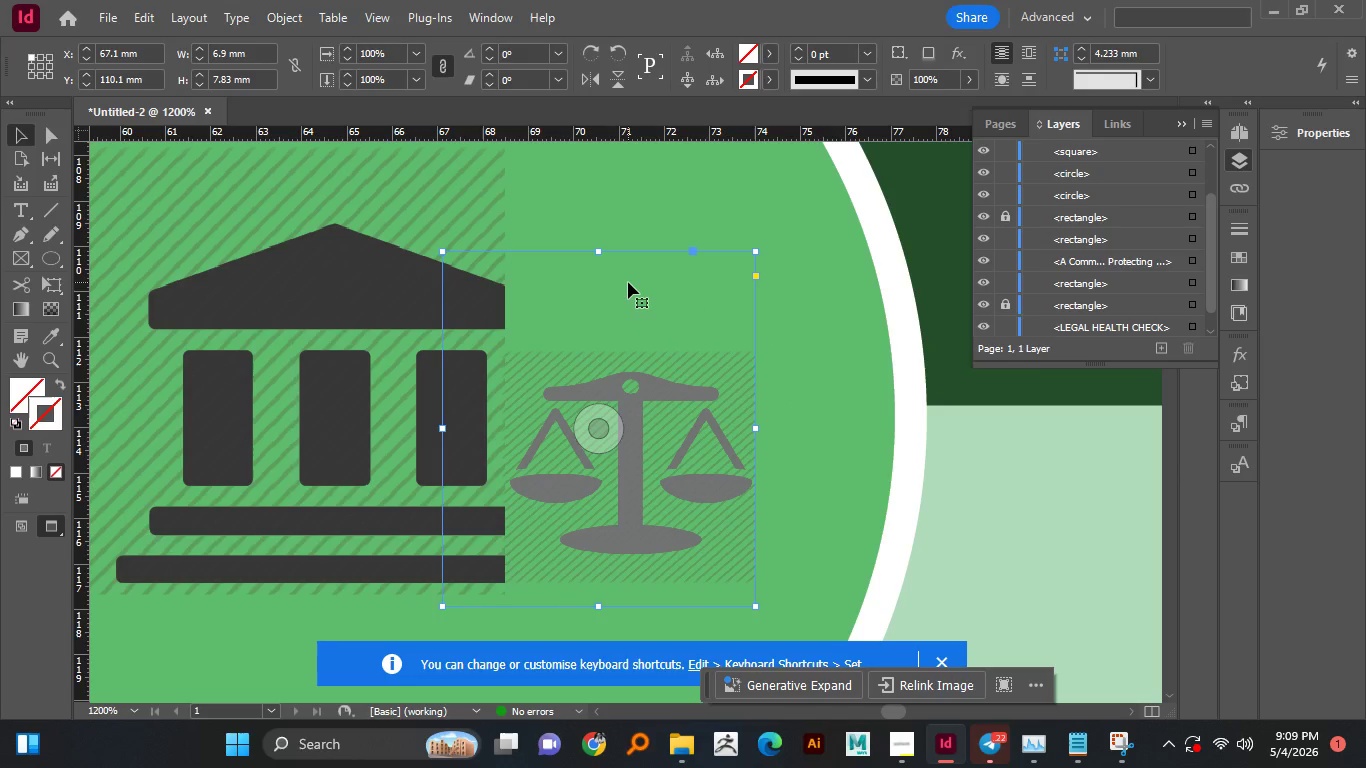 
wait(7.22)
 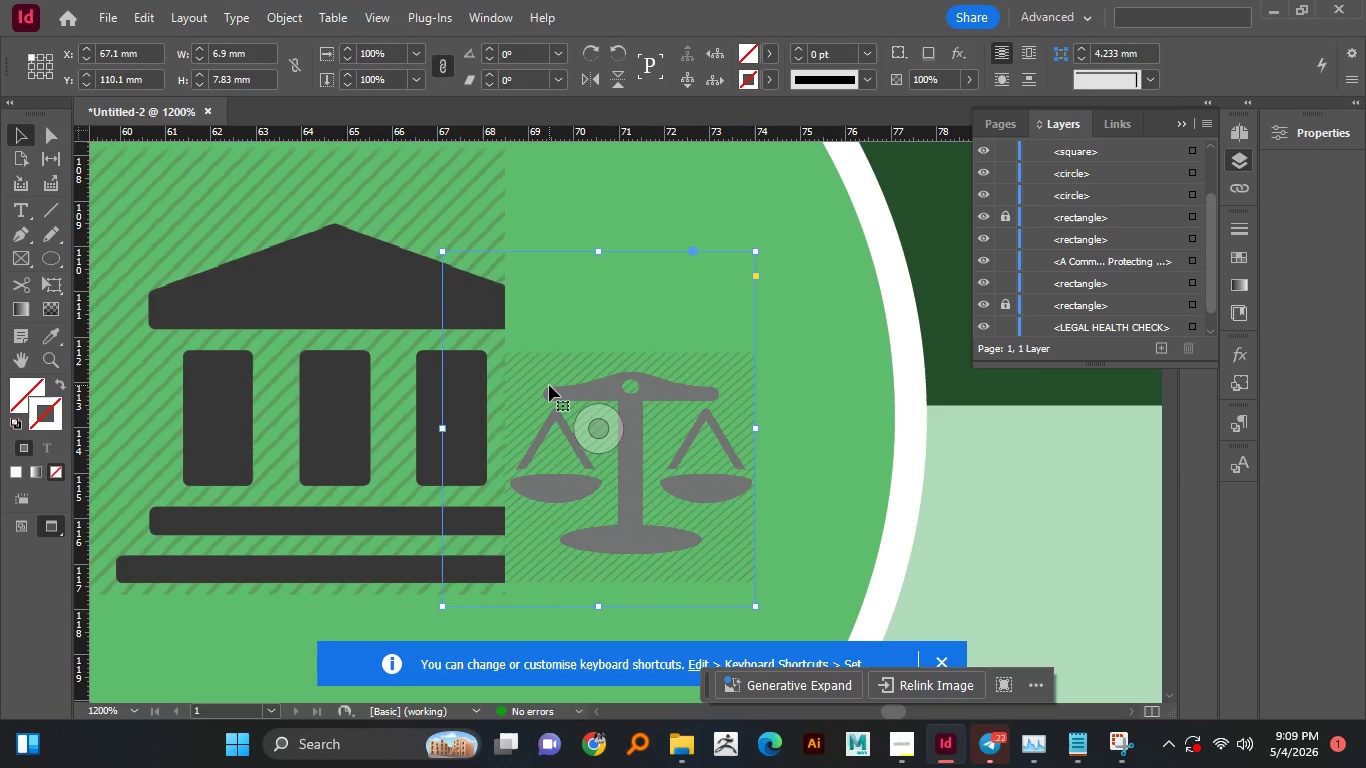 
left_click_drag(start_coordinate=[598, 252], to_coordinate=[598, 345])
 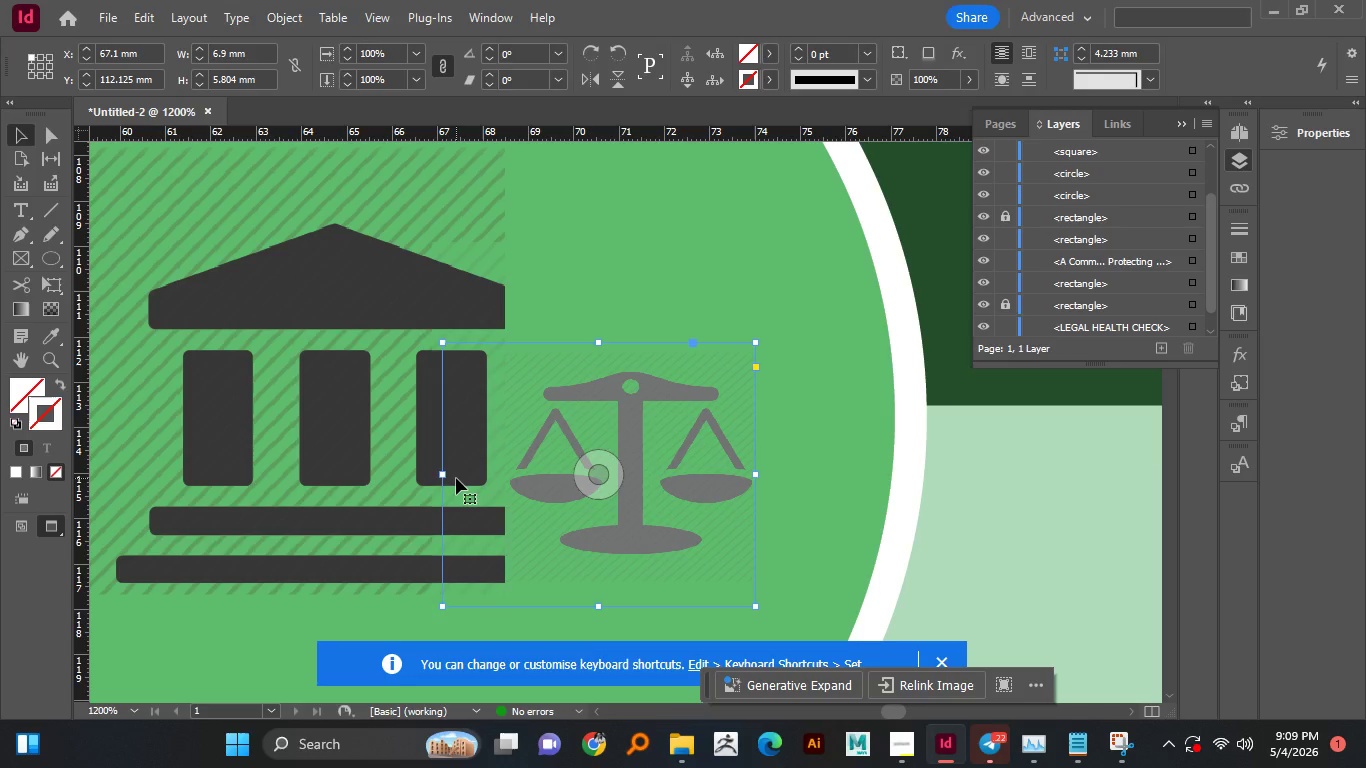 
left_click_drag(start_coordinate=[443, 473], to_coordinate=[493, 465])
 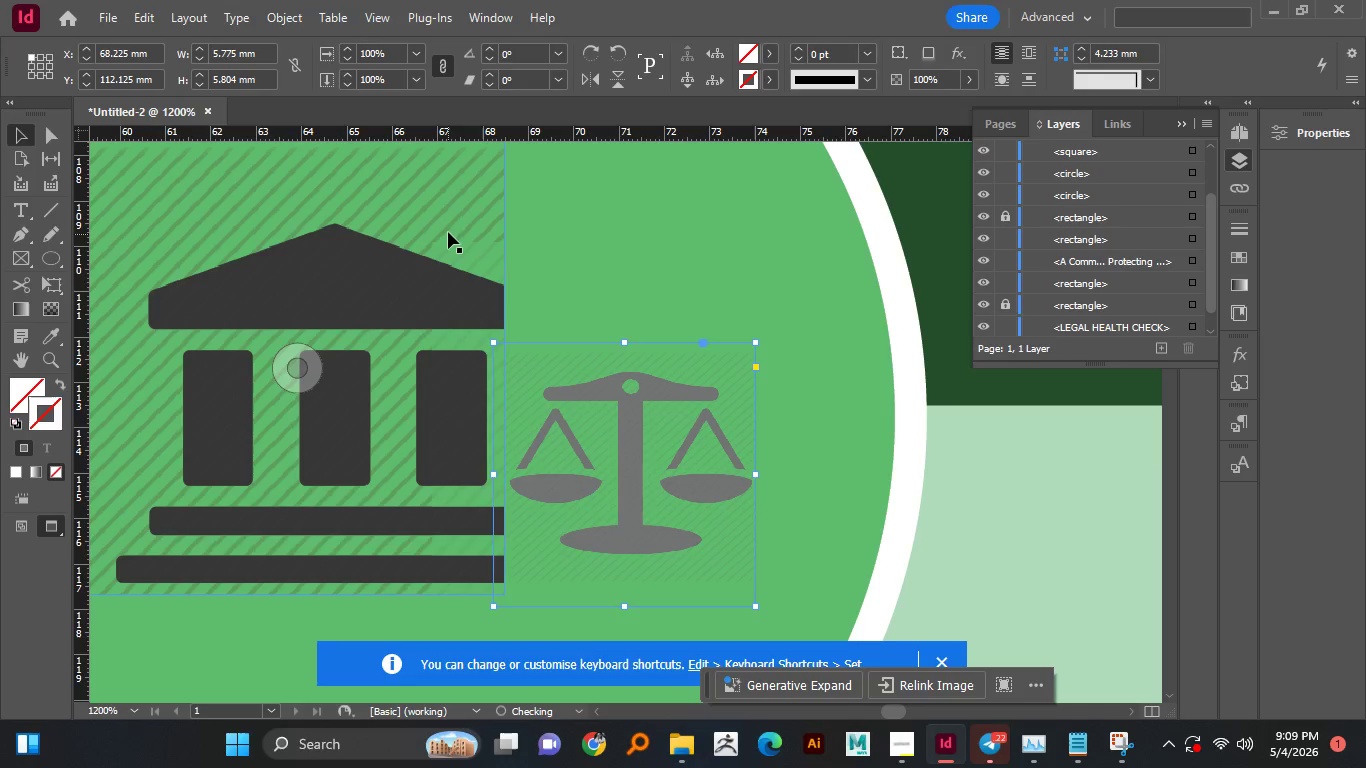 
left_click([448, 232])
 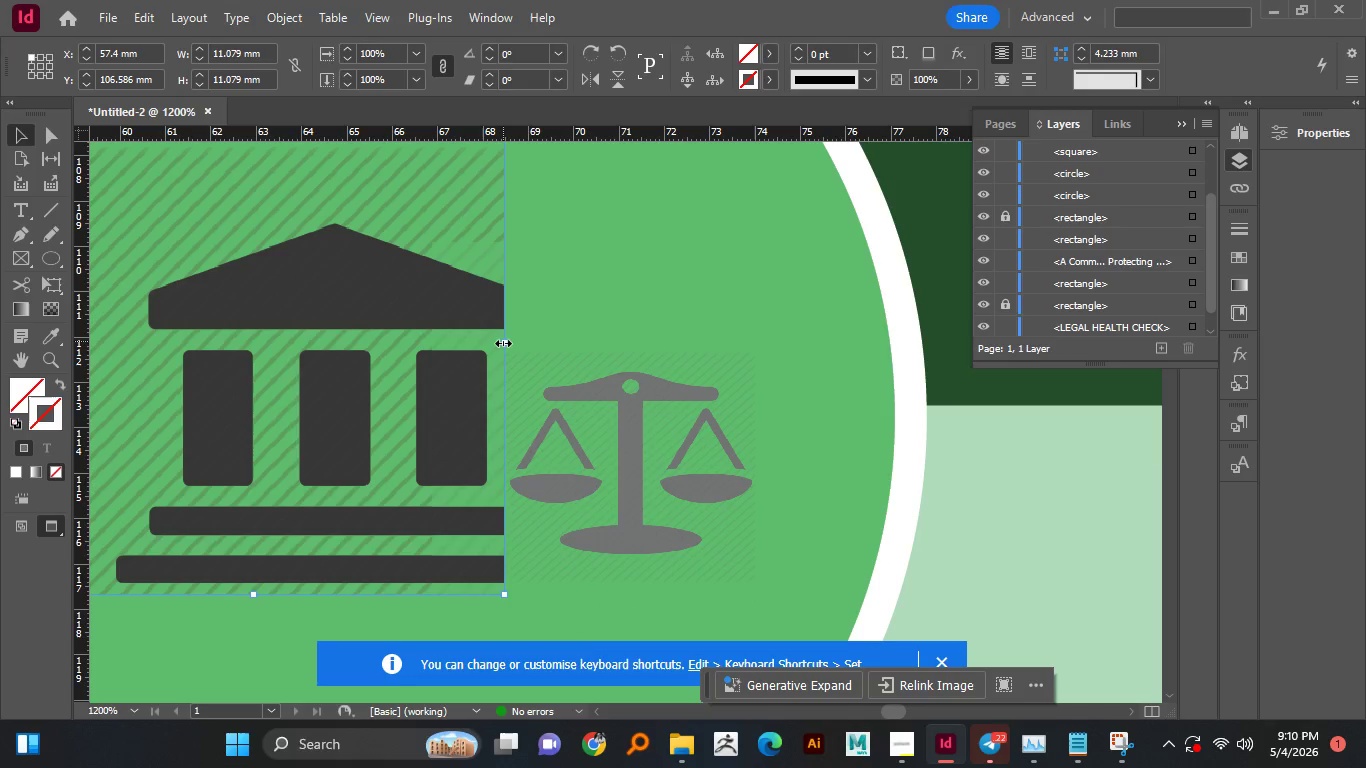 
left_click_drag(start_coordinate=[503, 346], to_coordinate=[517, 348])
 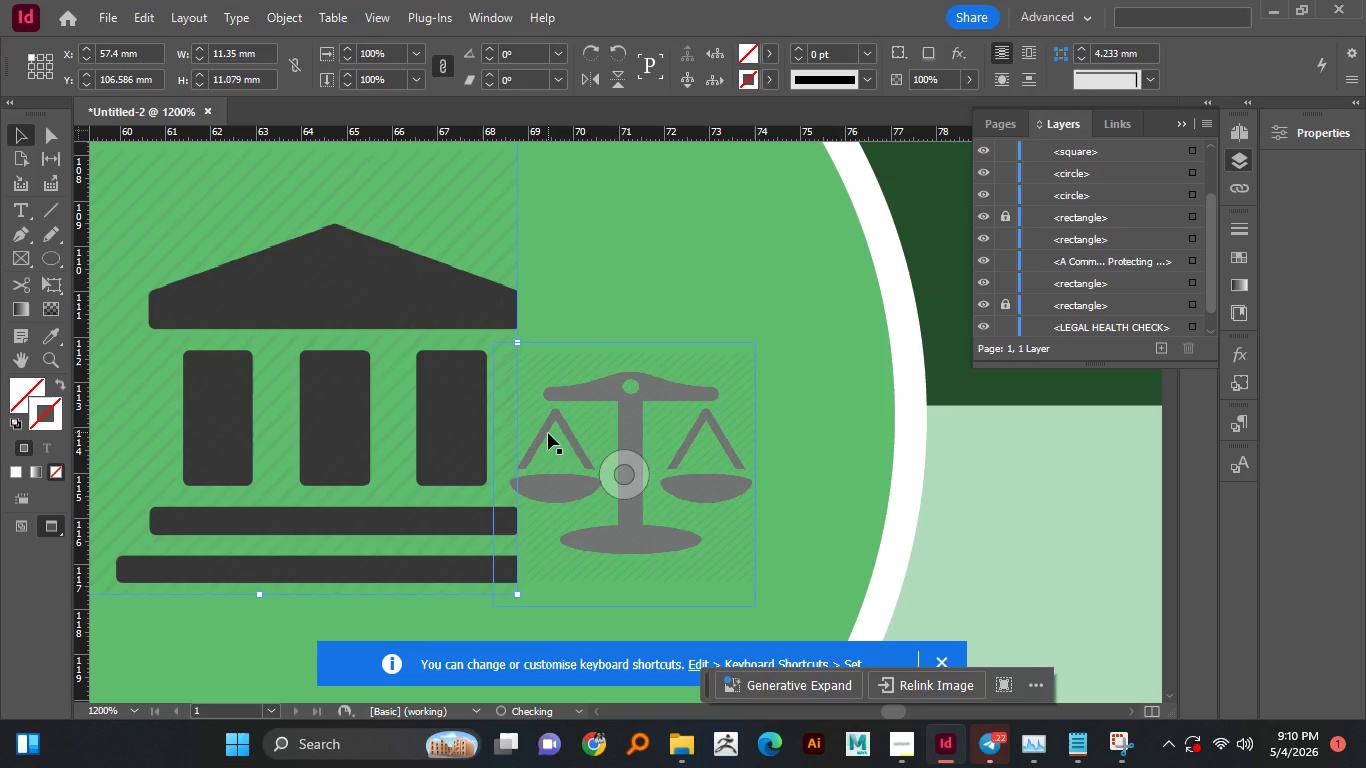 
scroll: coordinate [550, 433], scroll_direction: up, amount: 1.0
 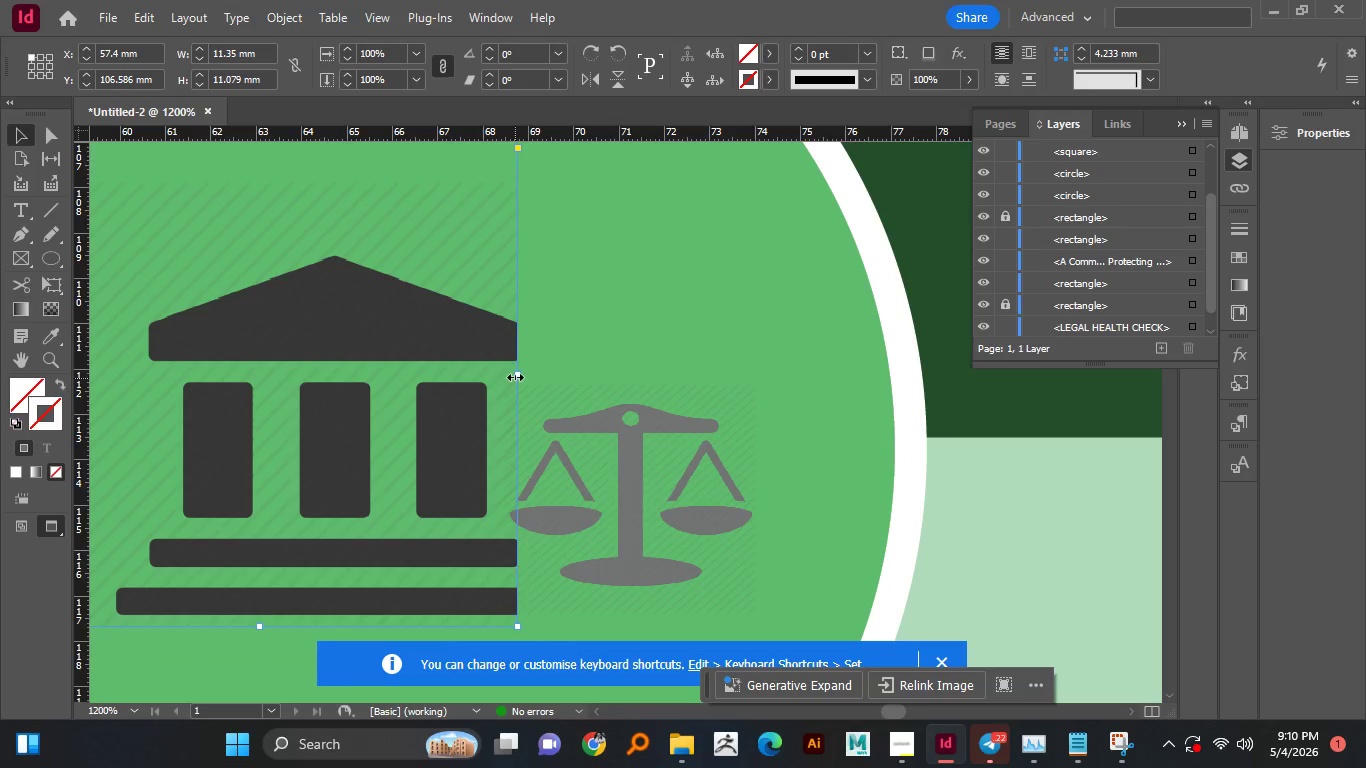 
left_click_drag(start_coordinate=[518, 377], to_coordinate=[593, 377])
 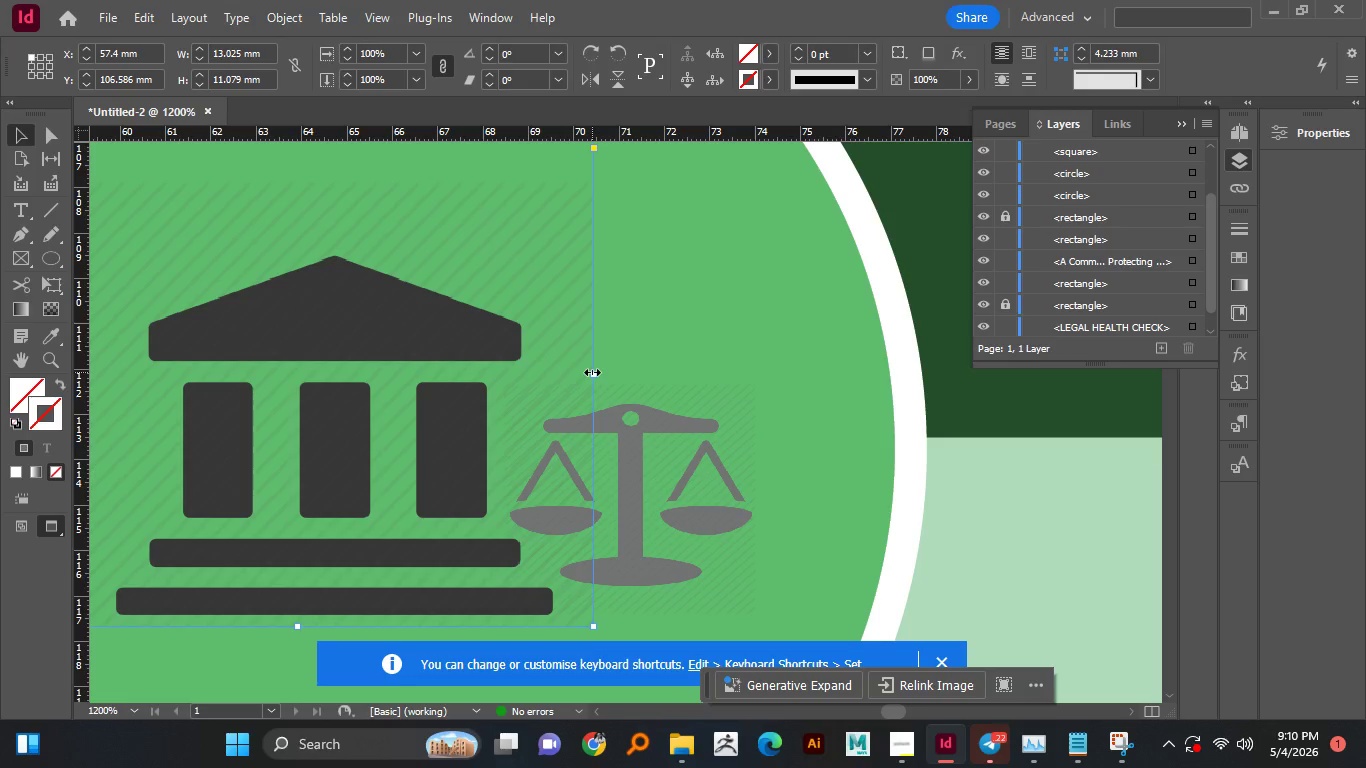 
left_click_drag(start_coordinate=[592, 372], to_coordinate=[548, 372])
 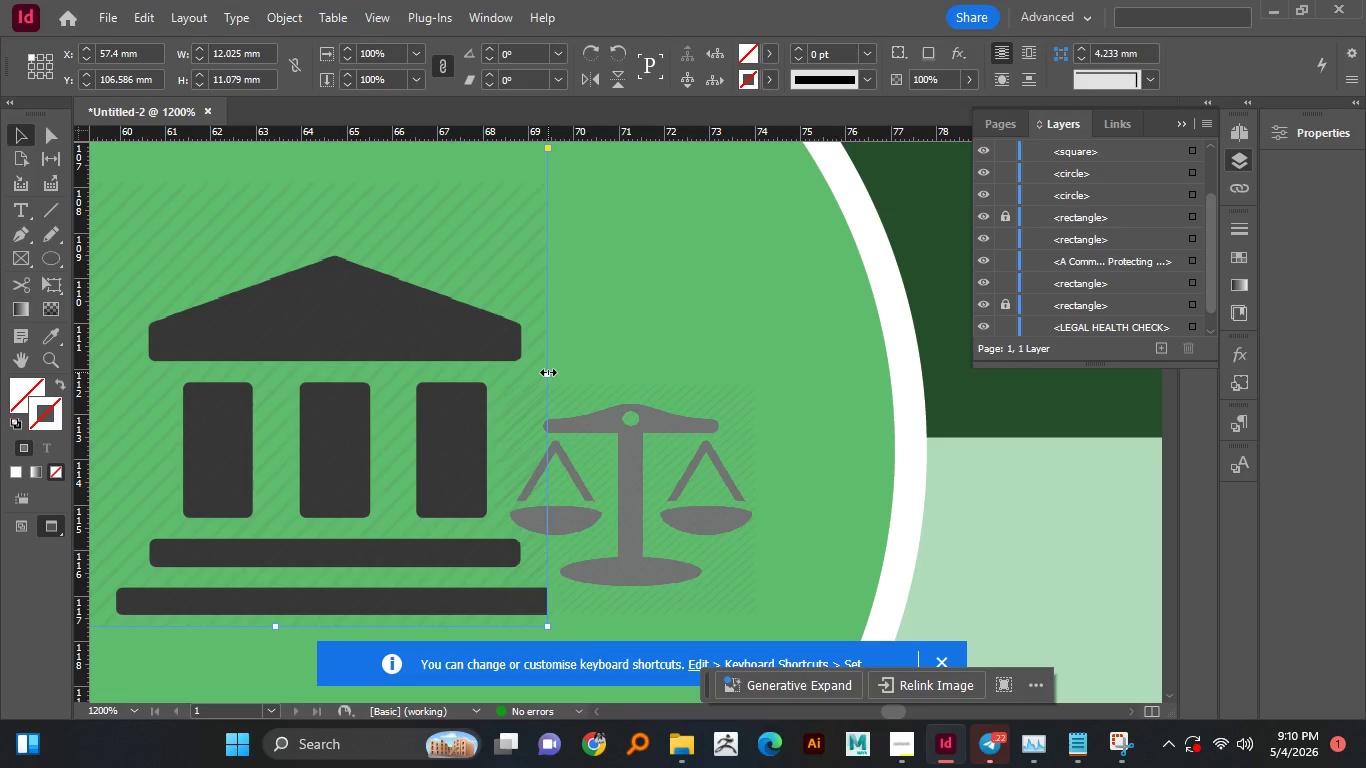 
left_click_drag(start_coordinate=[548, 372], to_coordinate=[576, 372])
 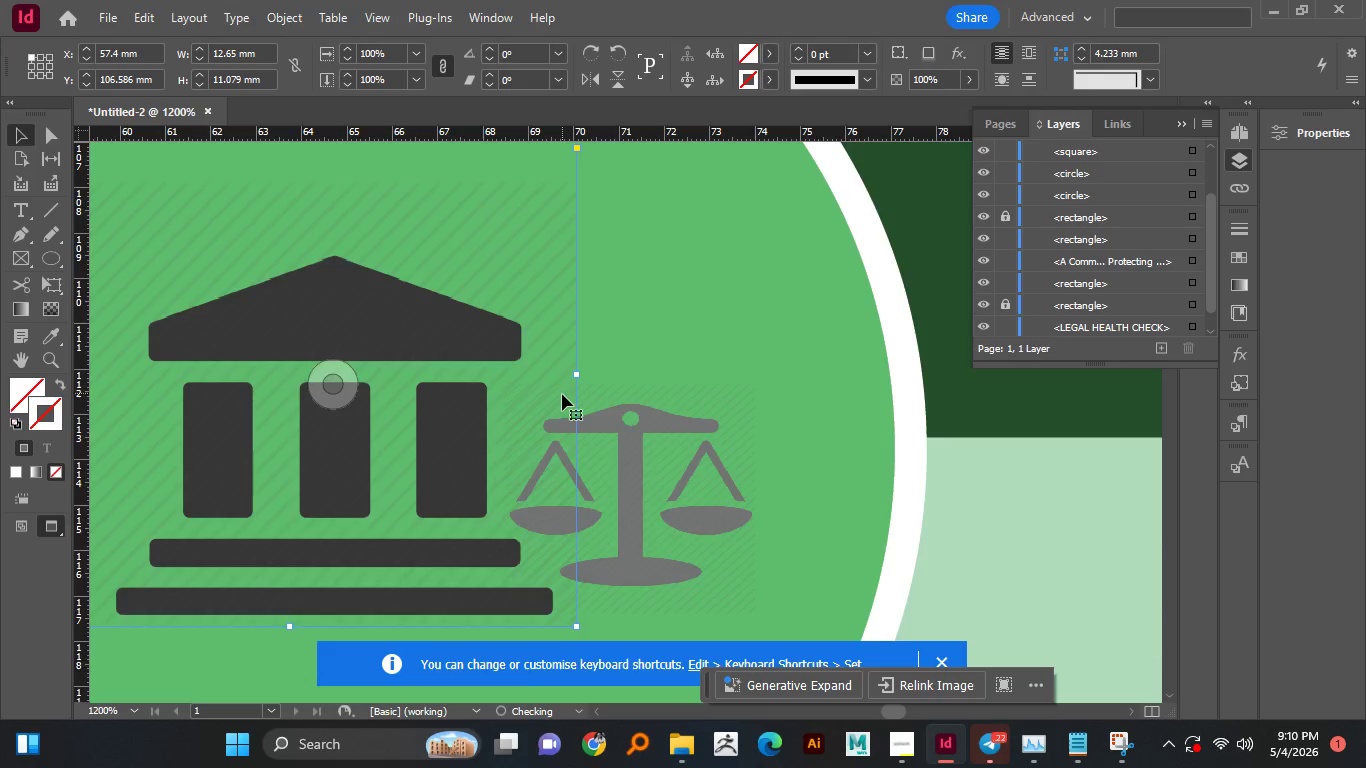 
scroll: coordinate [562, 394], scroll_direction: up, amount: 2.0
 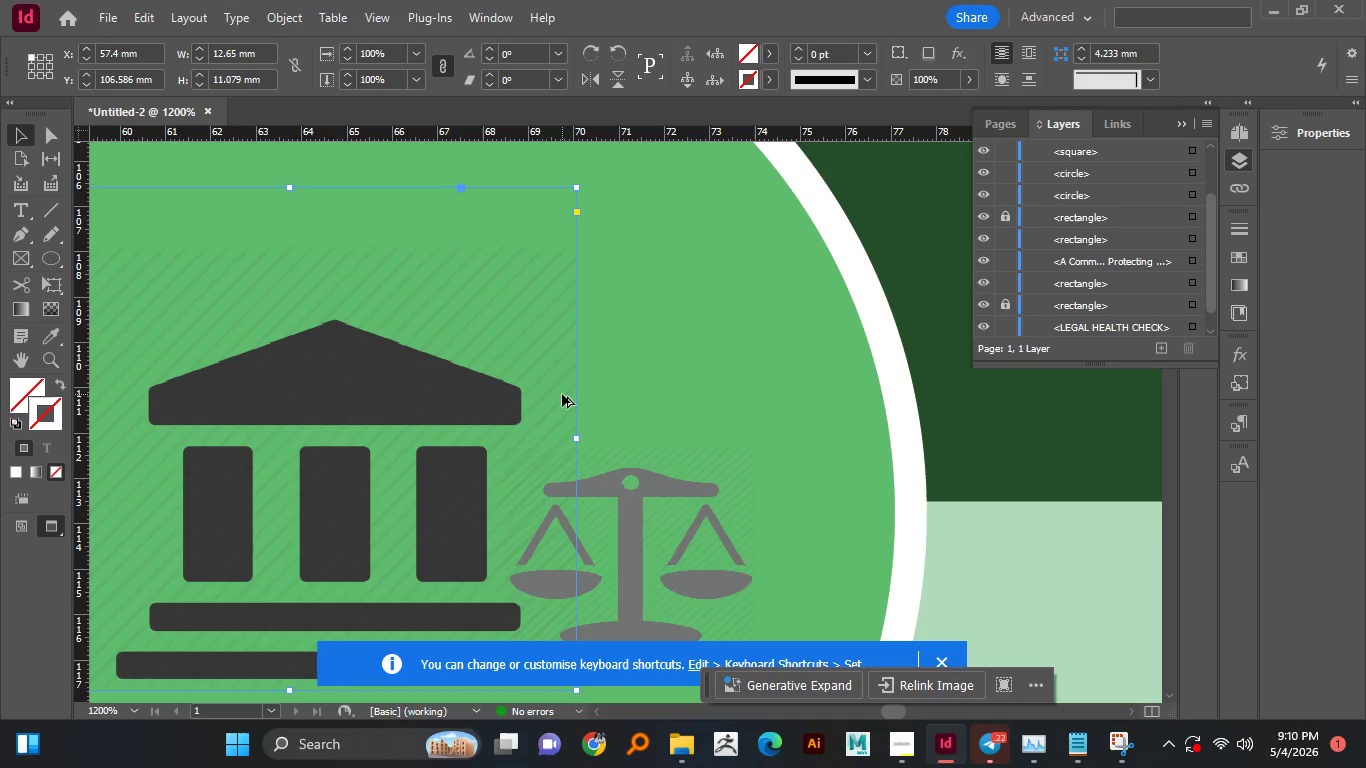 
hold_key(key=AltLeft, duration=0.58)
scroll: coordinate [562, 394], scroll_direction: down, amount: 1.0
 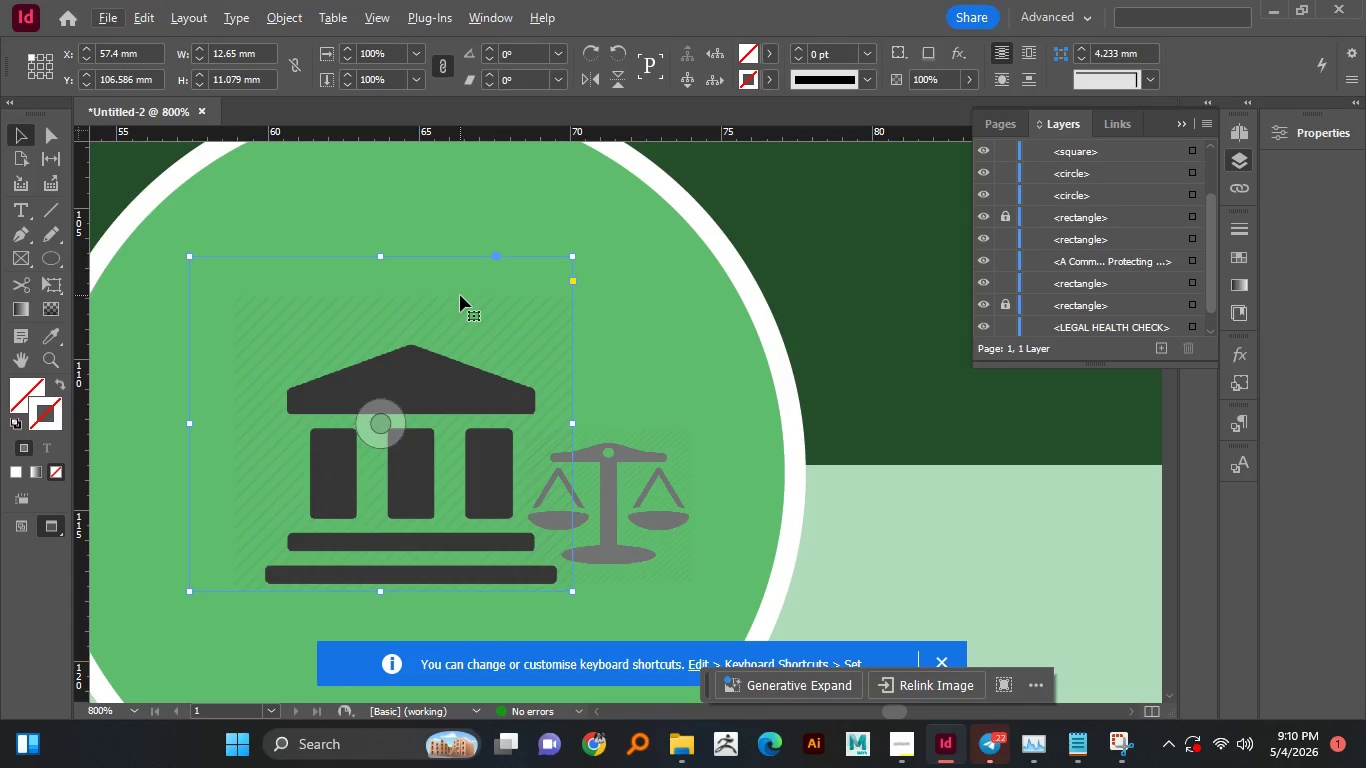 
left_click([460, 295])
 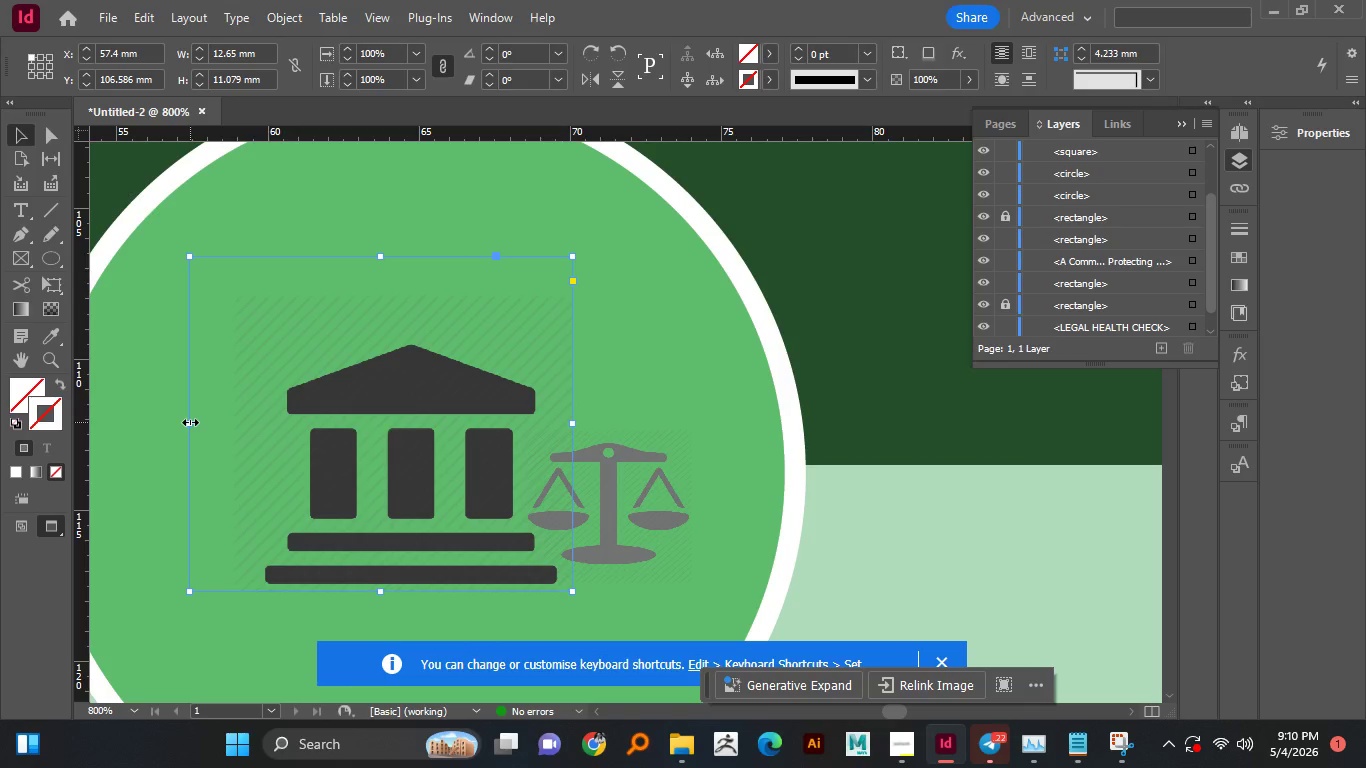 
left_click_drag(start_coordinate=[190, 422], to_coordinate=[248, 411])
 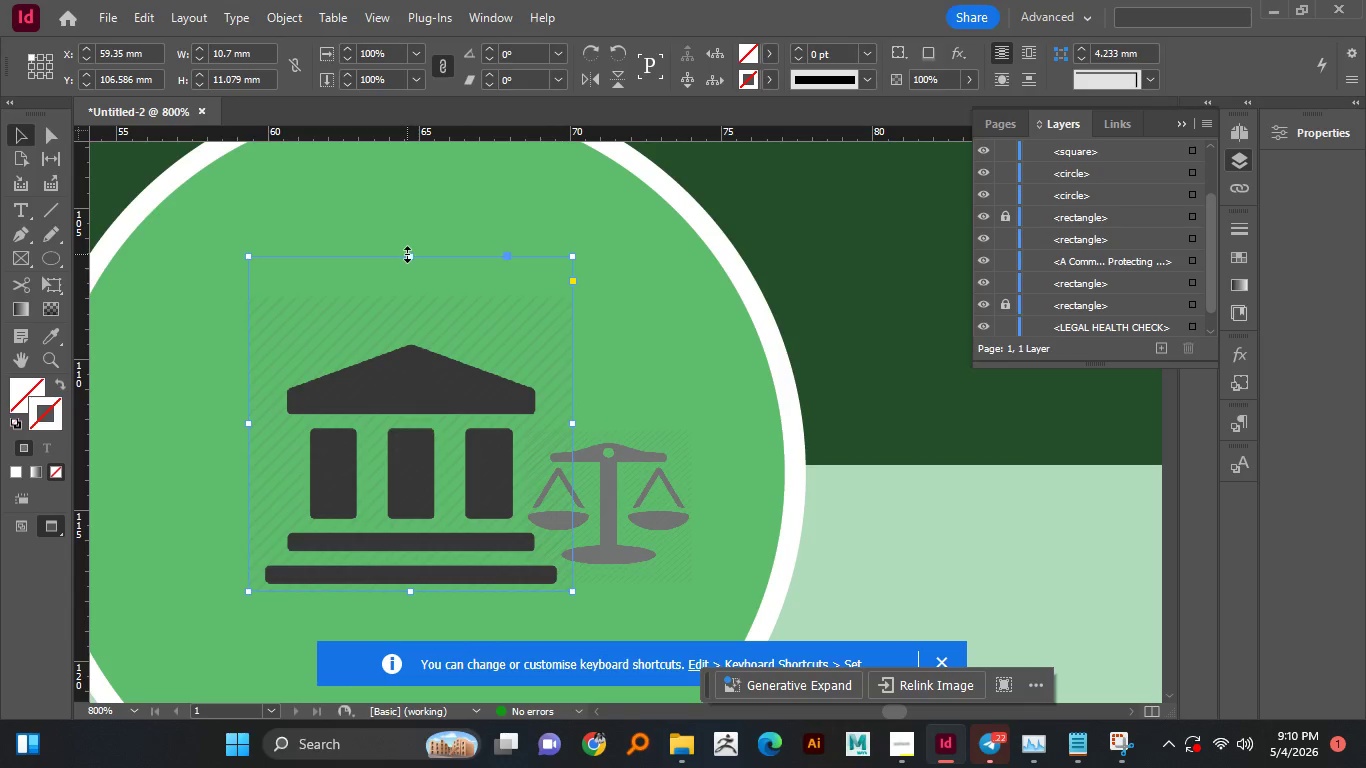 
left_click_drag(start_coordinate=[407, 254], to_coordinate=[404, 329])
 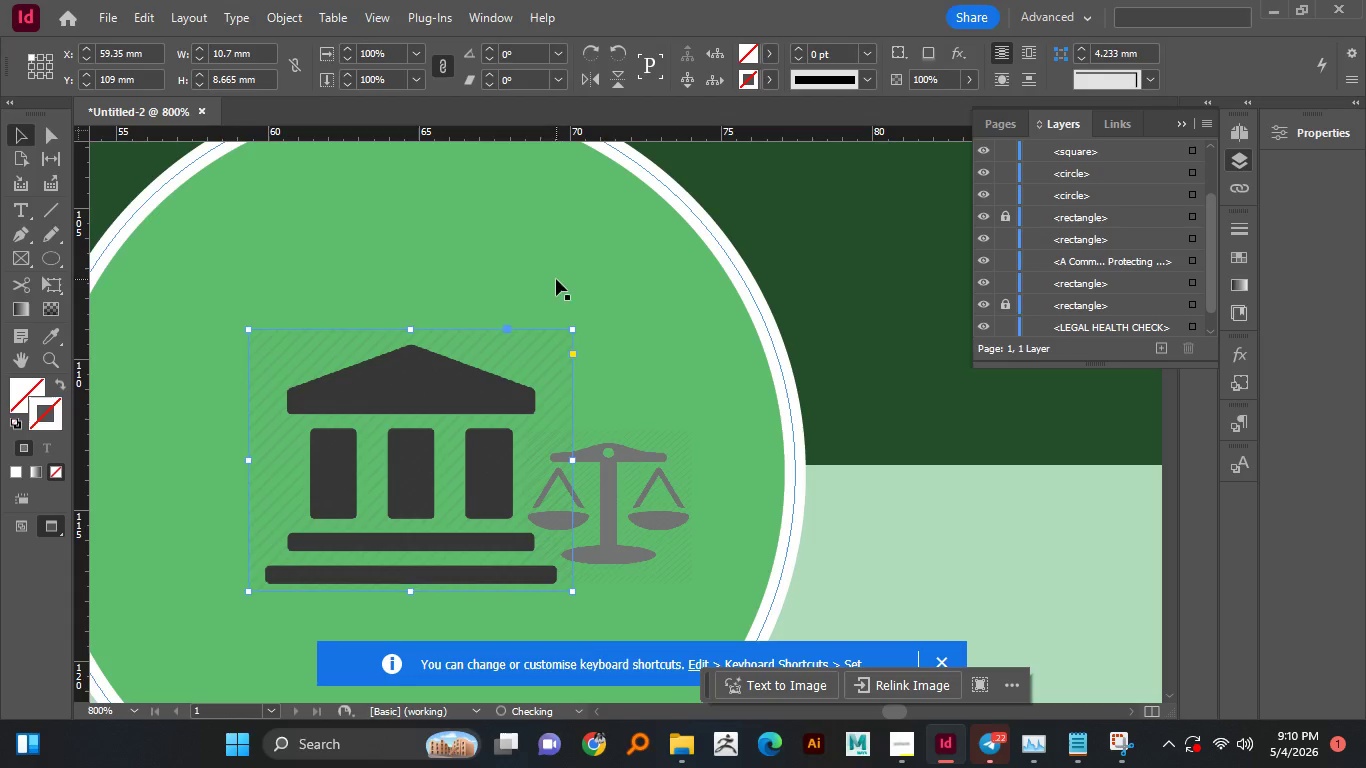 
left_click([556, 279])
 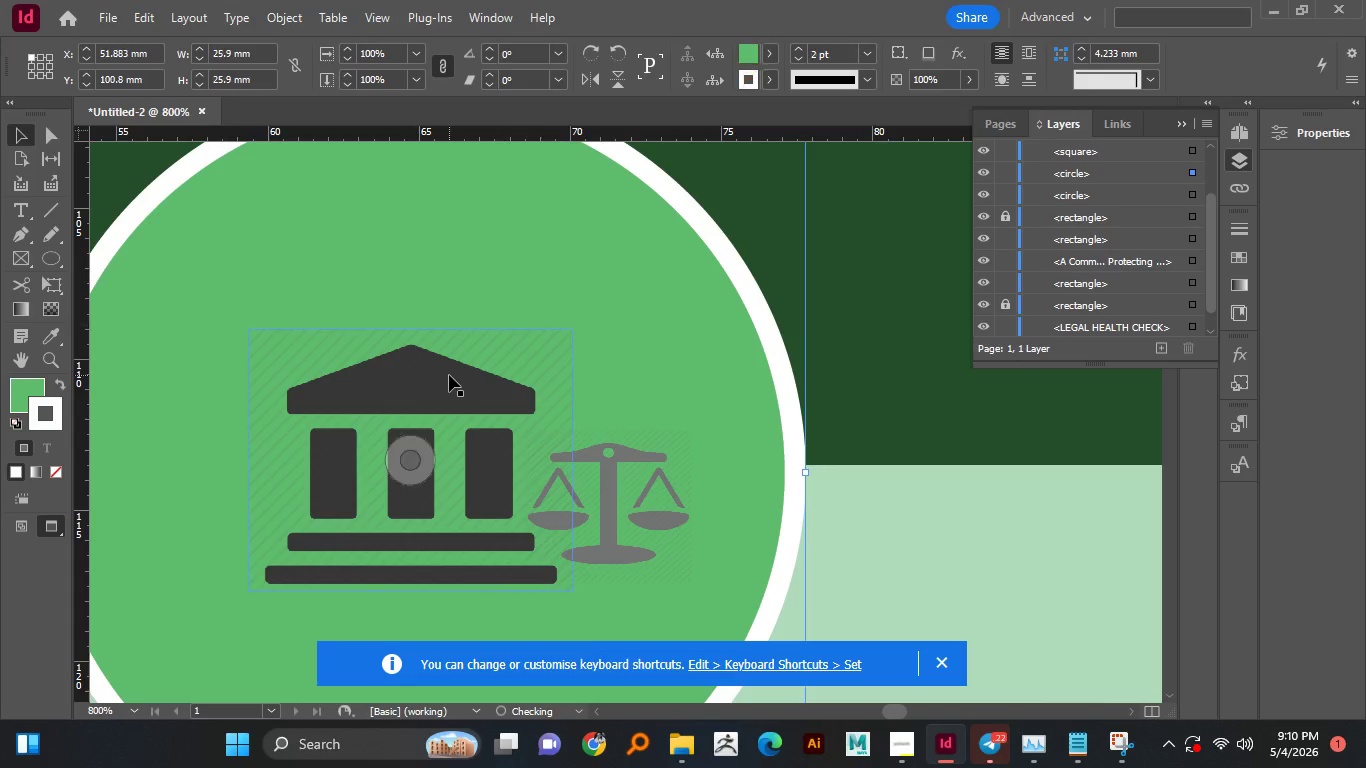 
left_click([449, 375])
 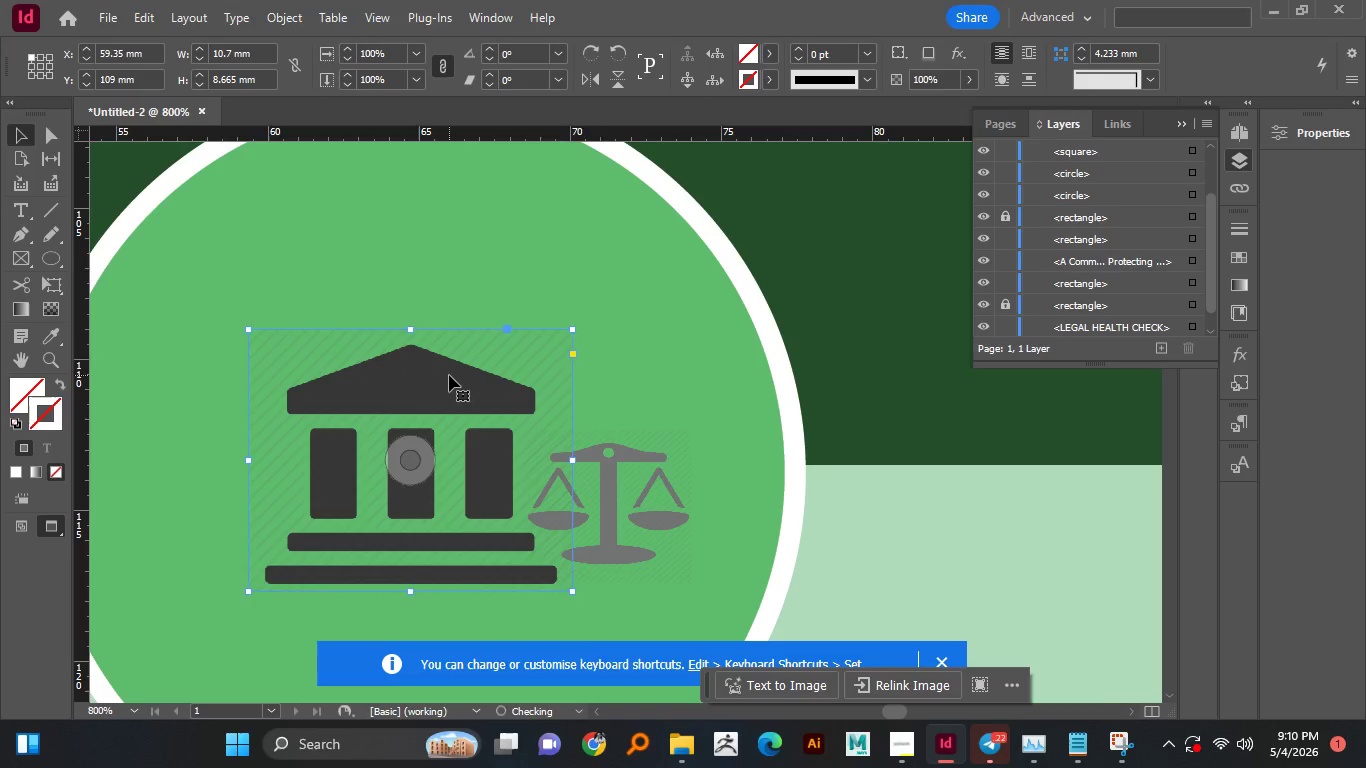 
double_click([449, 375])
 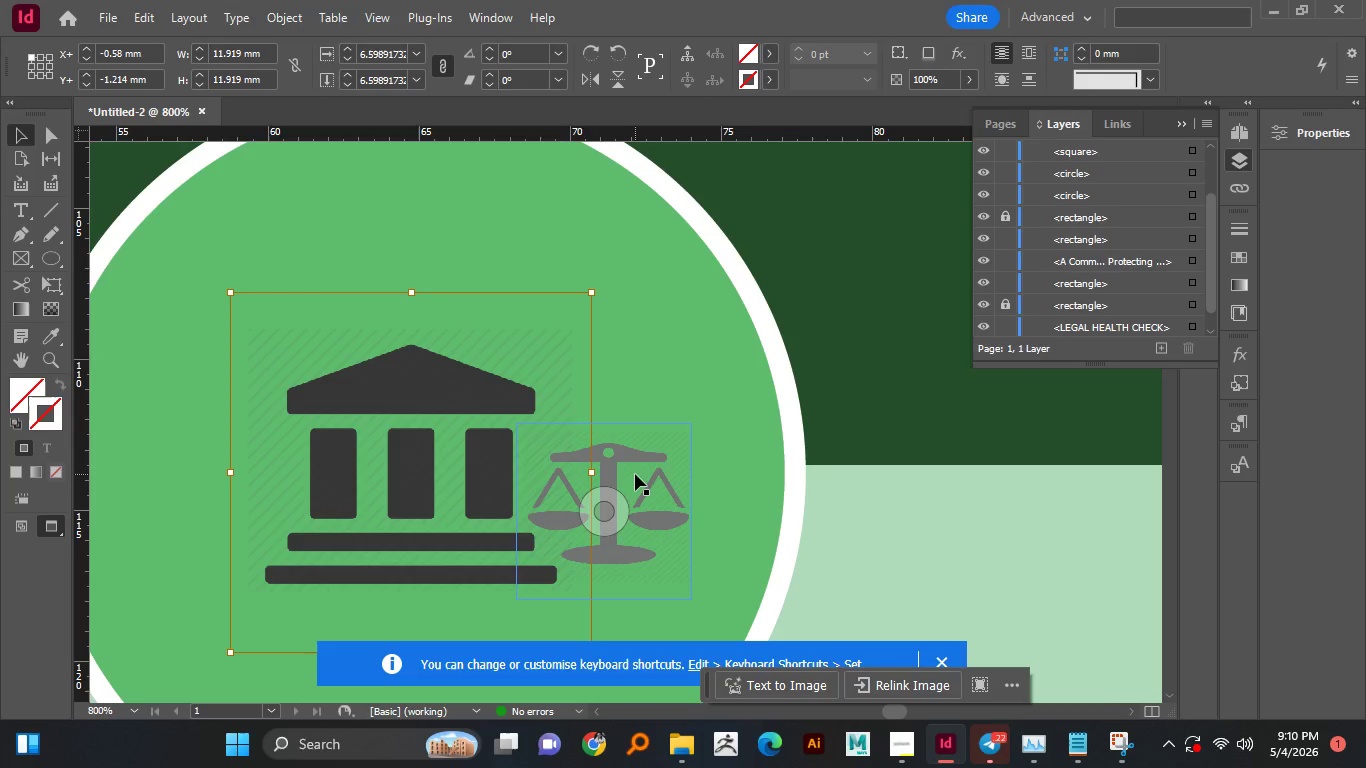 
double_click([635, 469])
 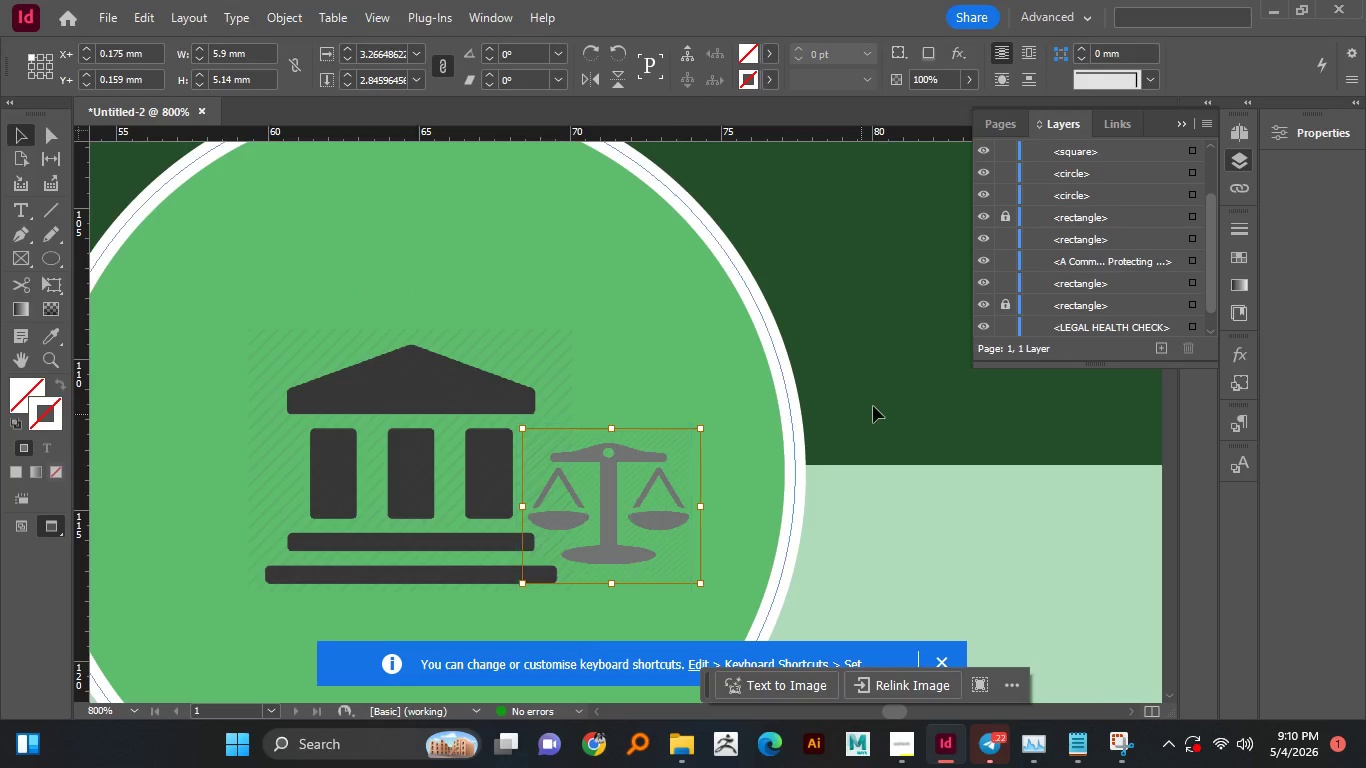 
left_click([881, 402])
 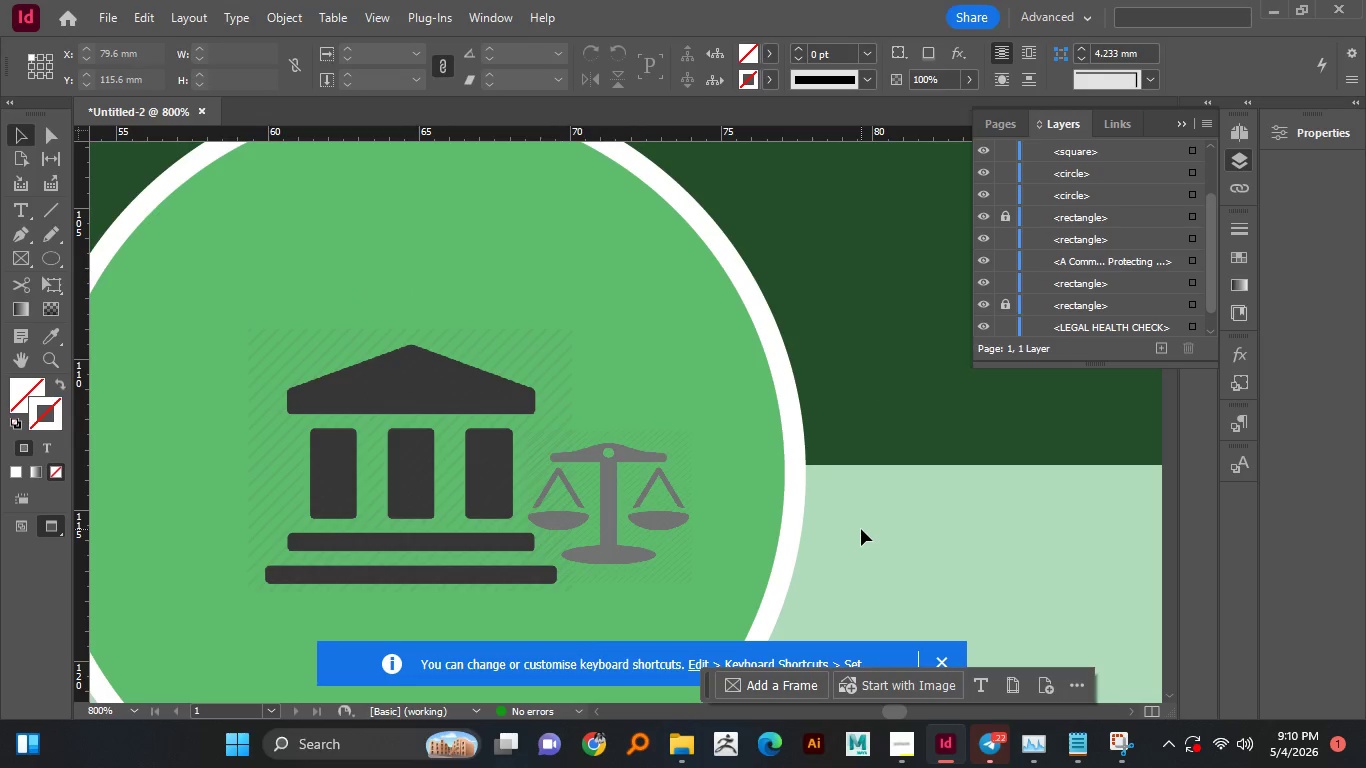 
hold_key(key=AltLeft, duration=0.55)
scroll: coordinate [841, 500], scroll_direction: down, amount: 6.0
 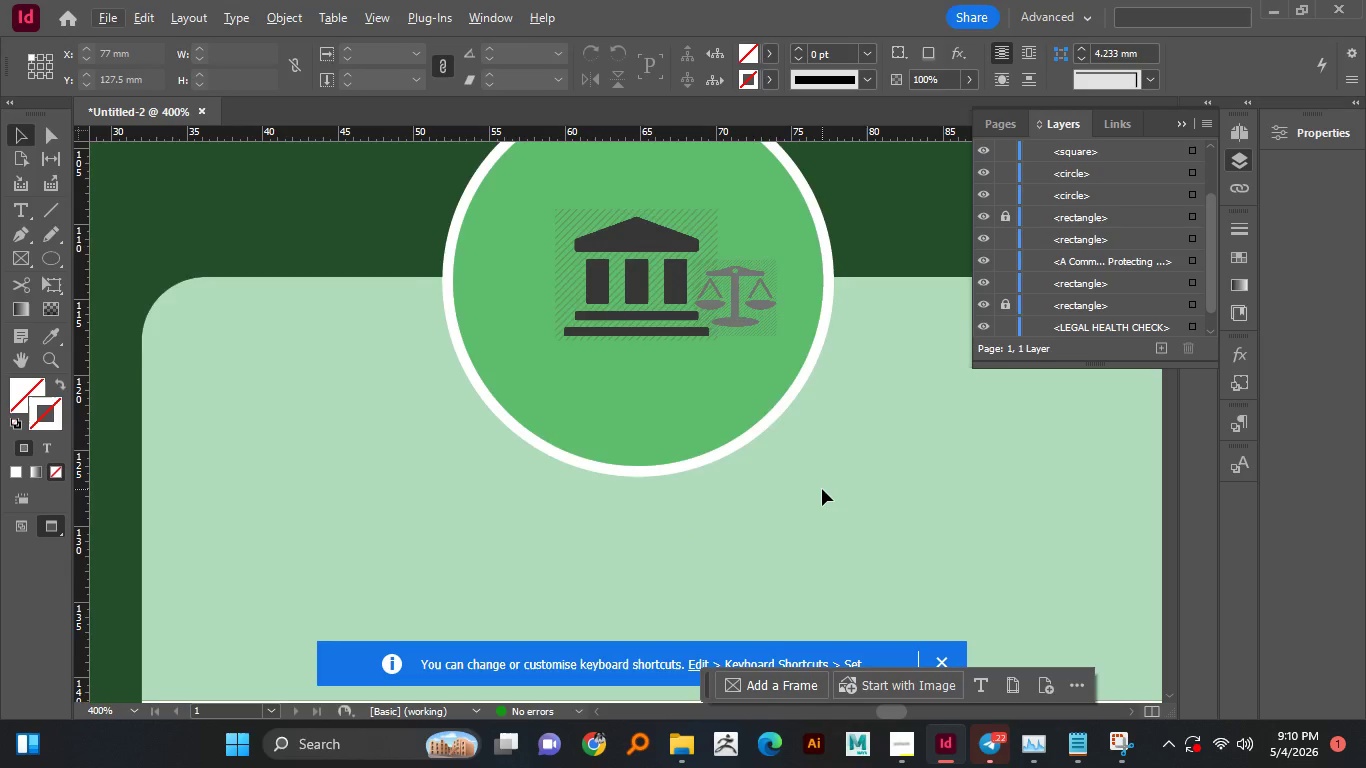 
scroll: coordinate [822, 489], scroll_direction: up, amount: 1.0
 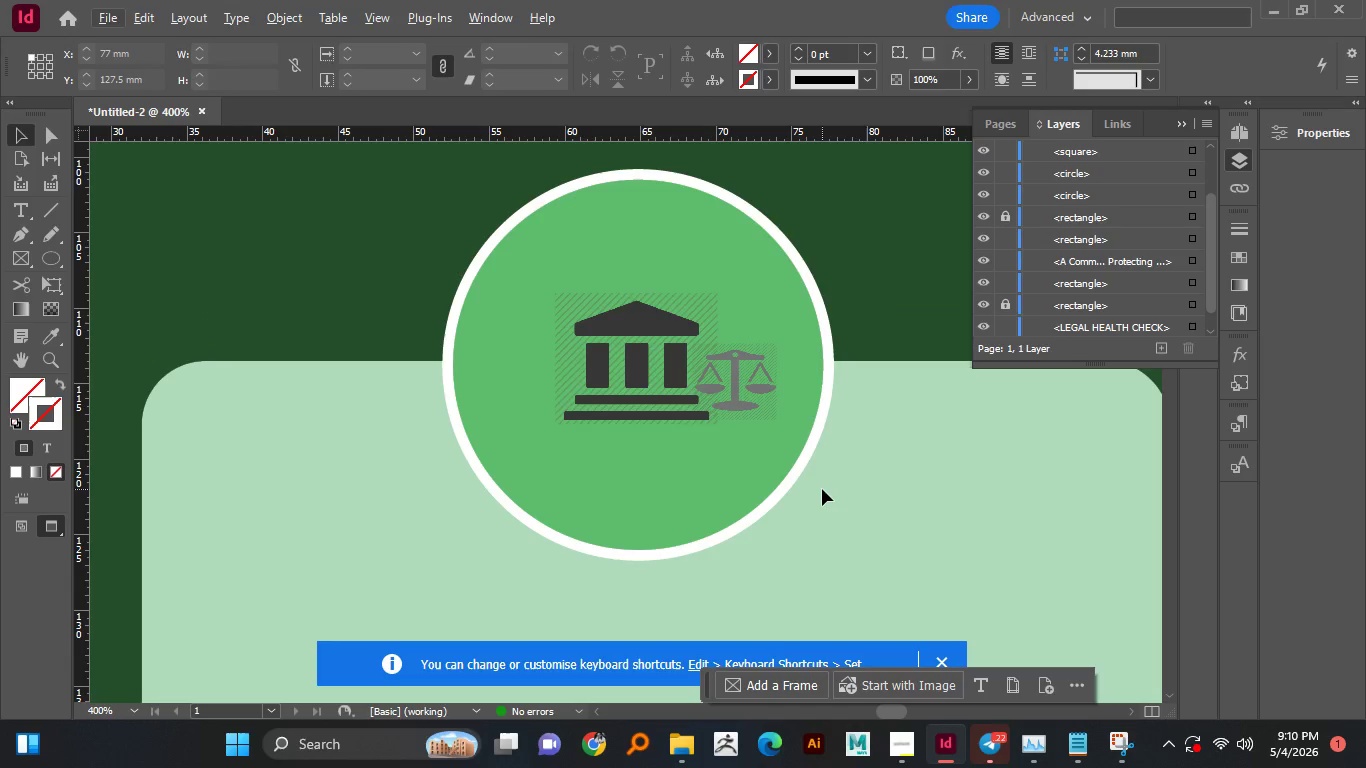 
hold_key(key=AltLeft, duration=0.59)
scroll: coordinate [677, 488], scroll_direction: down, amount: 4.0
 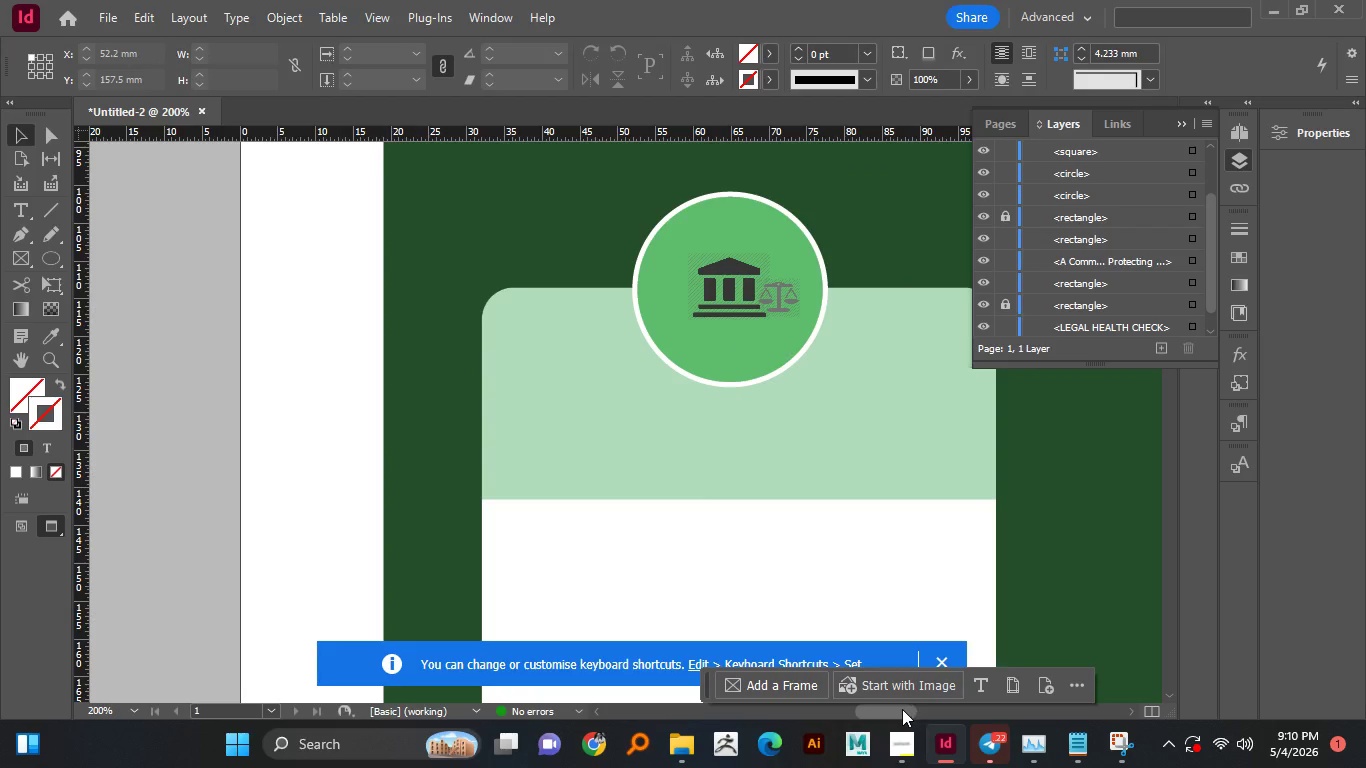 
left_click_drag(start_coordinate=[902, 709], to_coordinate=[914, 705])
 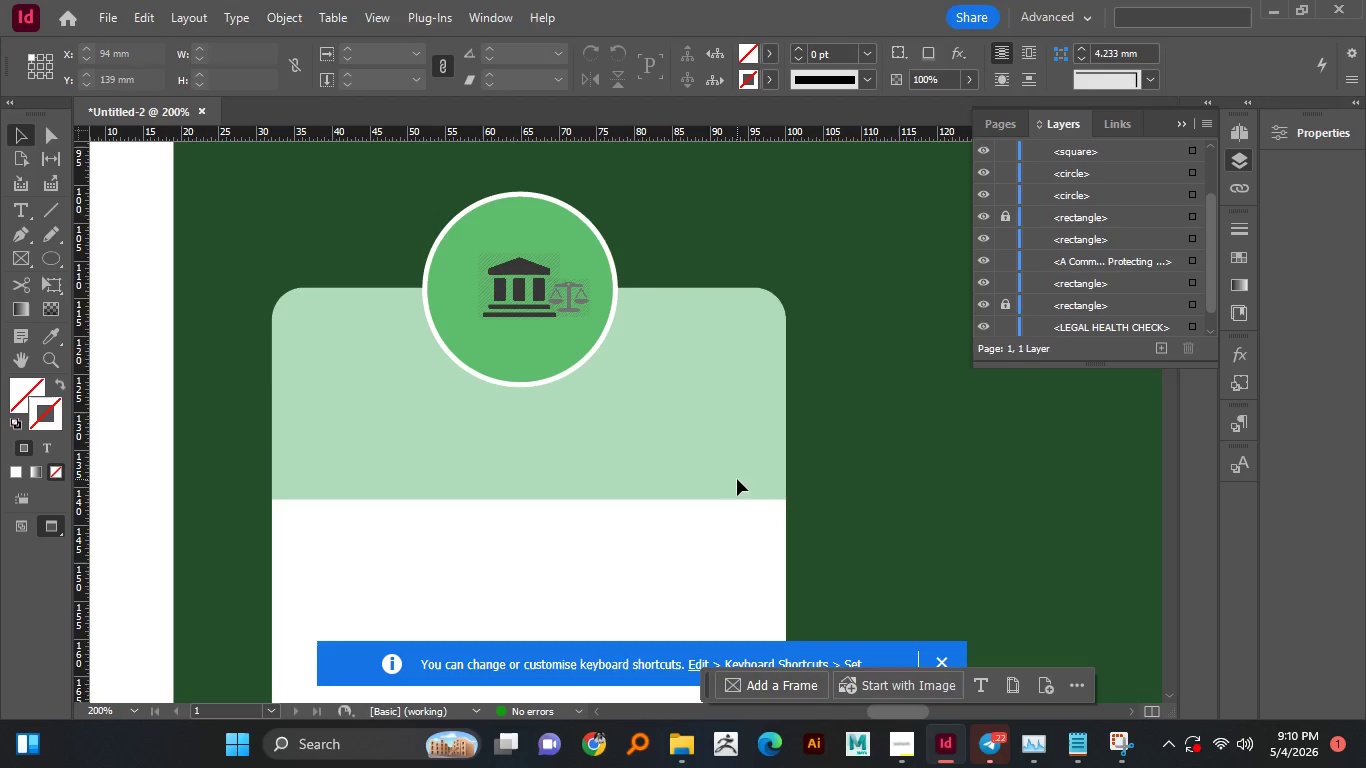 
hold_key(key=AltLeft, duration=0.73)
 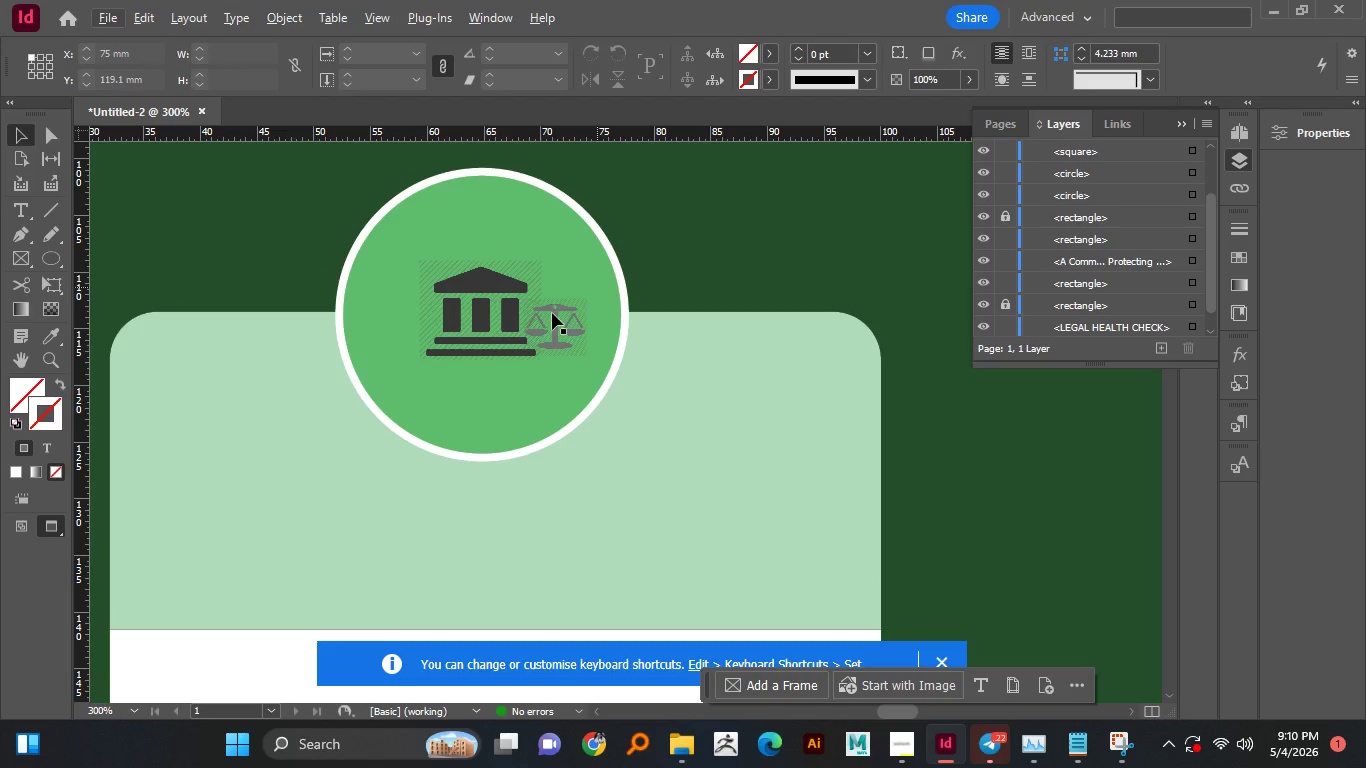 
scroll: coordinate [737, 479], scroll_direction: down, amount: 1.0
 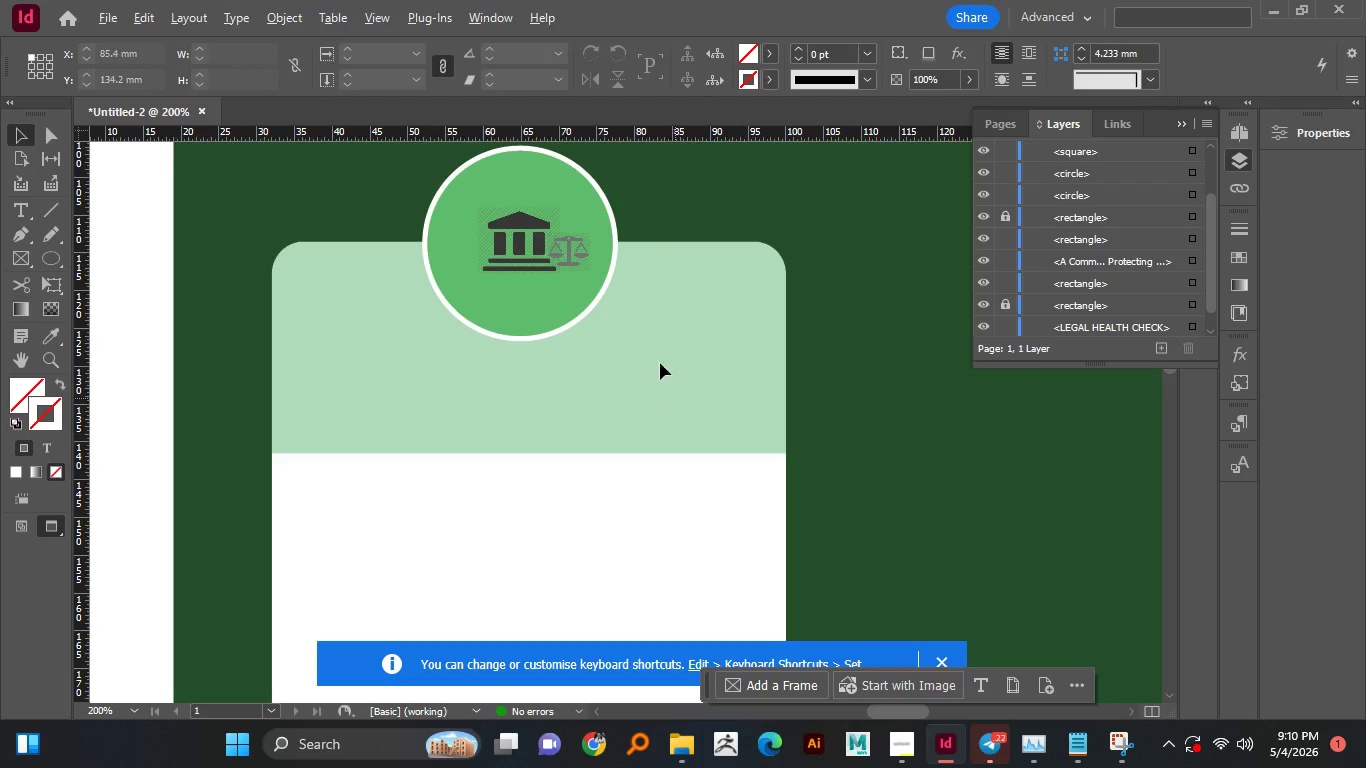 
scroll: coordinate [597, 287], scroll_direction: up, amount: 3.0
 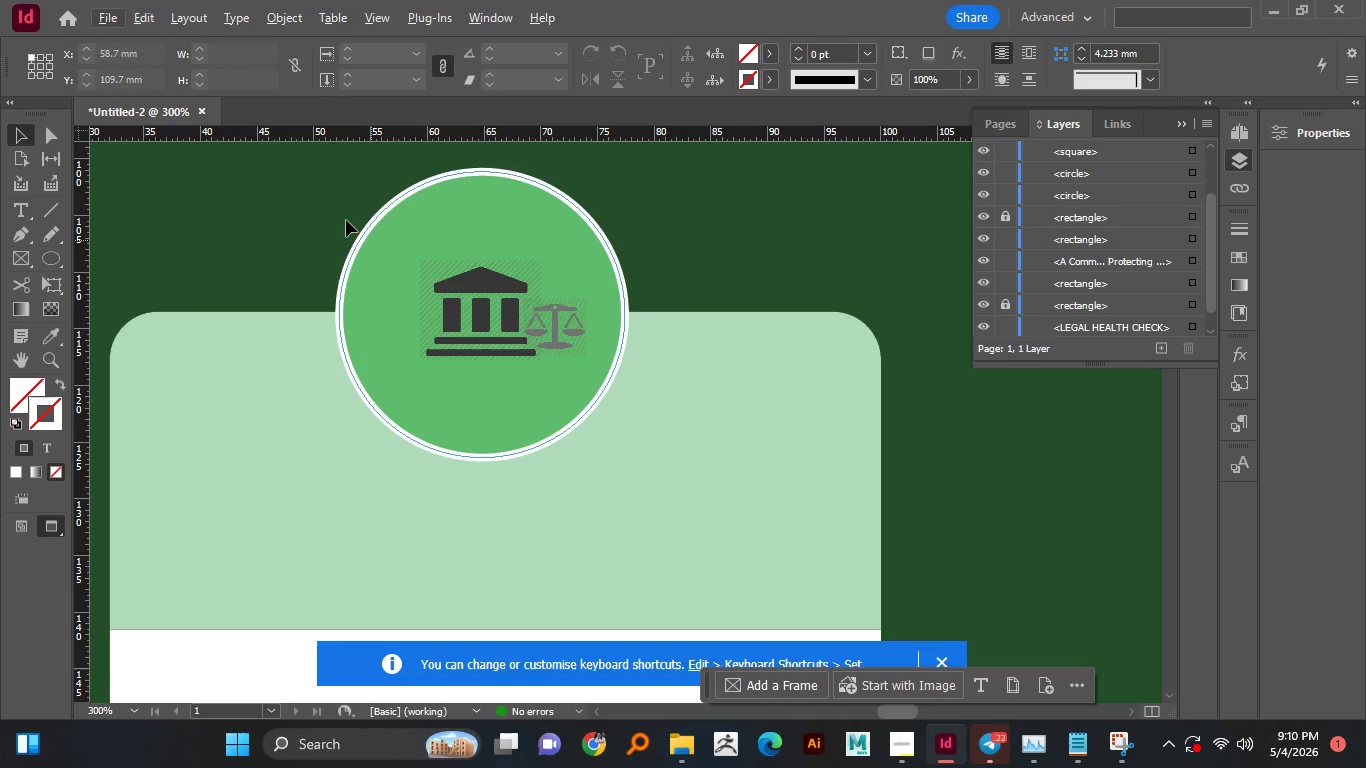 
left_click_drag(start_coordinate=[333, 194], to_coordinate=[392, 245])
 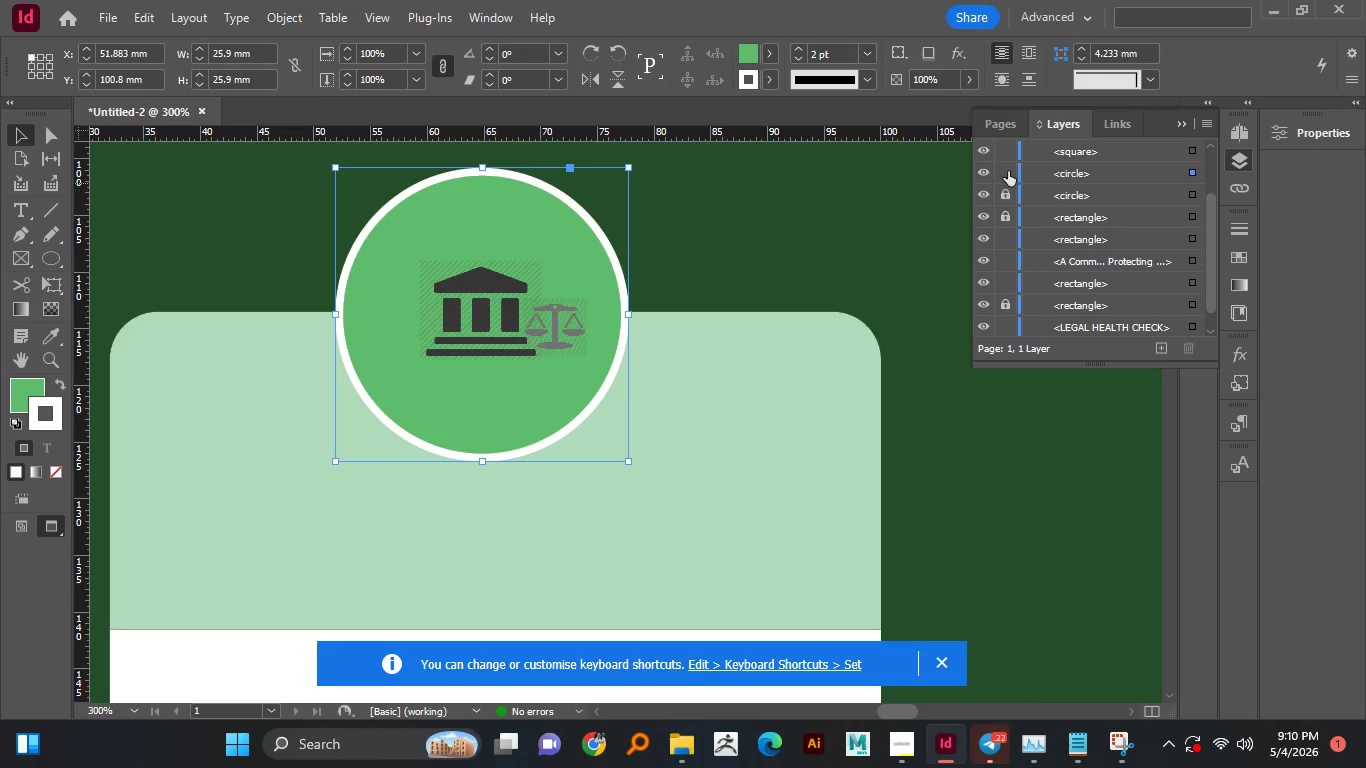 
left_click([1006, 172])
 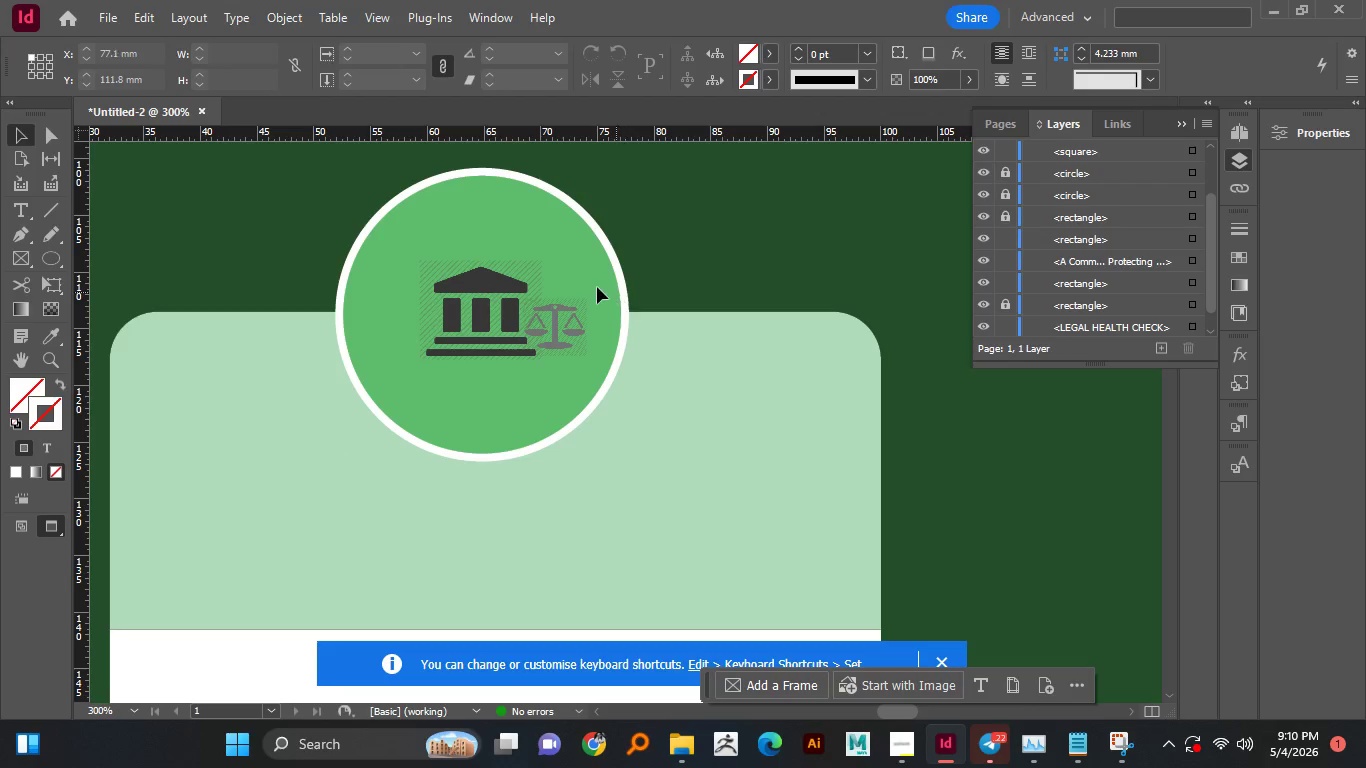 
left_click([593, 285])
 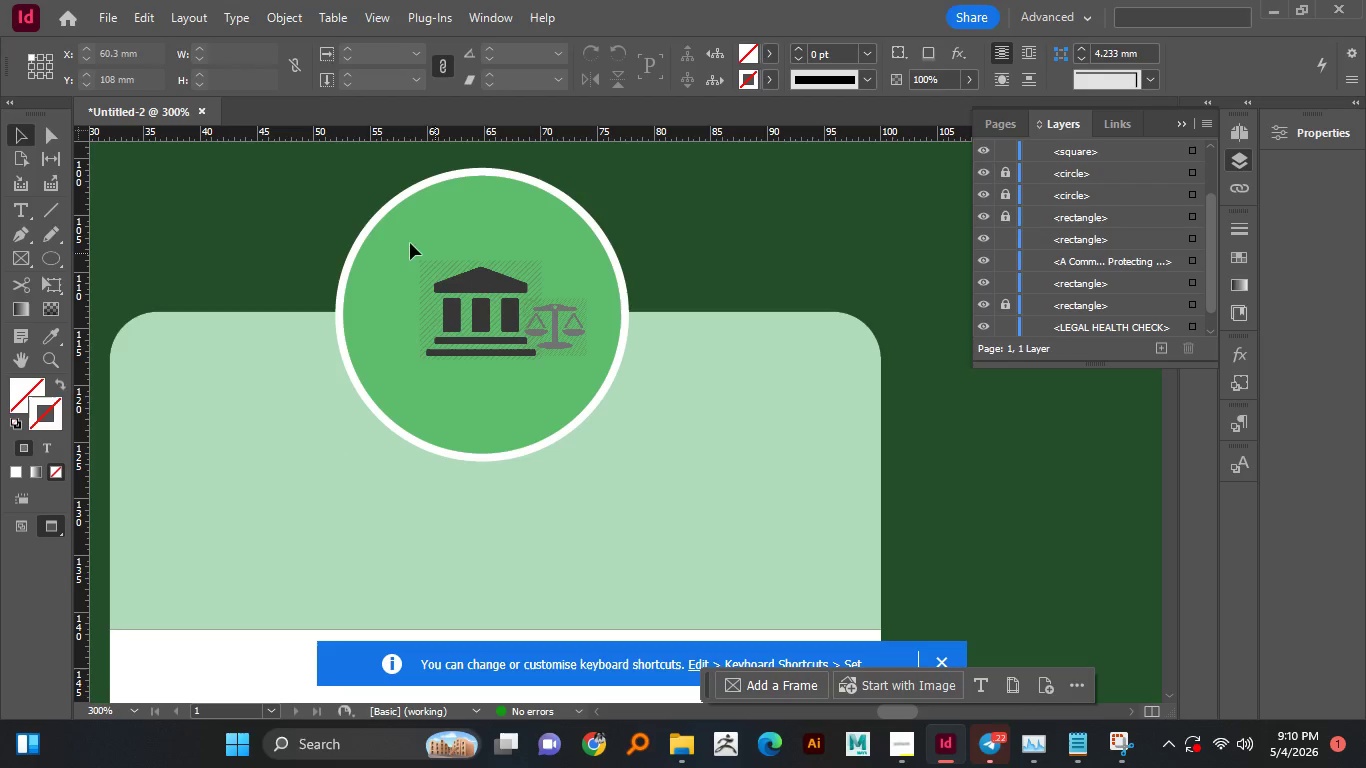 
left_click_drag(start_coordinate=[390, 239], to_coordinate=[593, 376])
 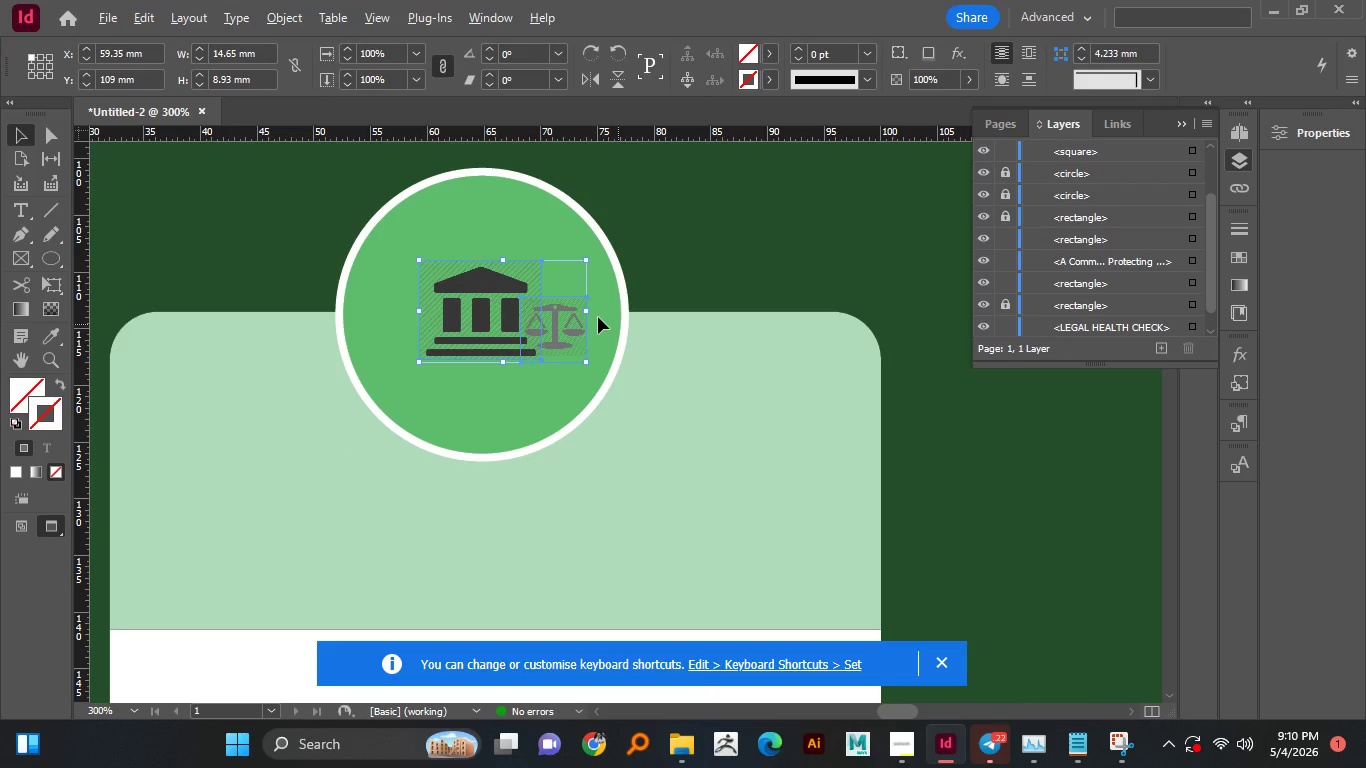 
hold_key(key=AltLeft, duration=5.53)
hold_key(key=ShiftLeft, duration=1.5)
left_click_drag(start_coordinate=[587, 312], to_coordinate=[610, 314])
 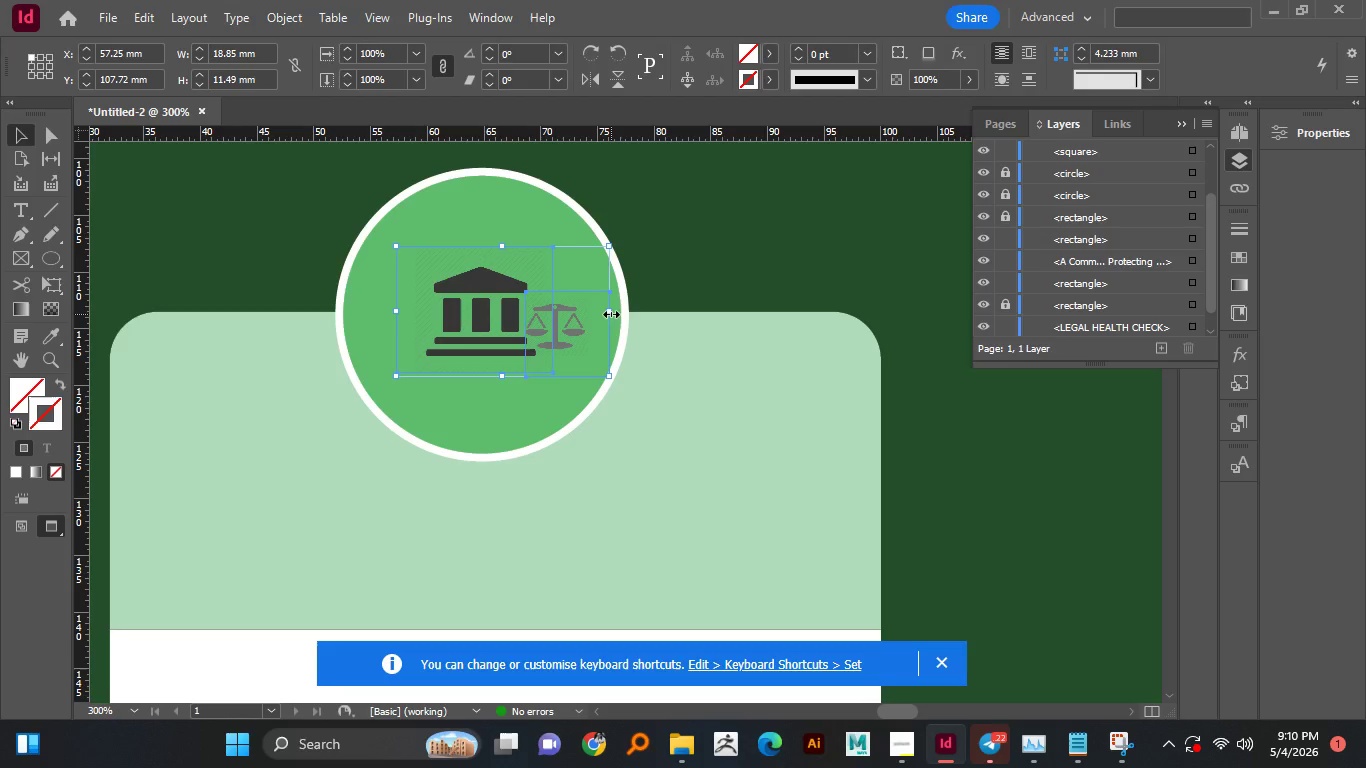 
hold_key(key=ShiftLeft, duration=1.5)
 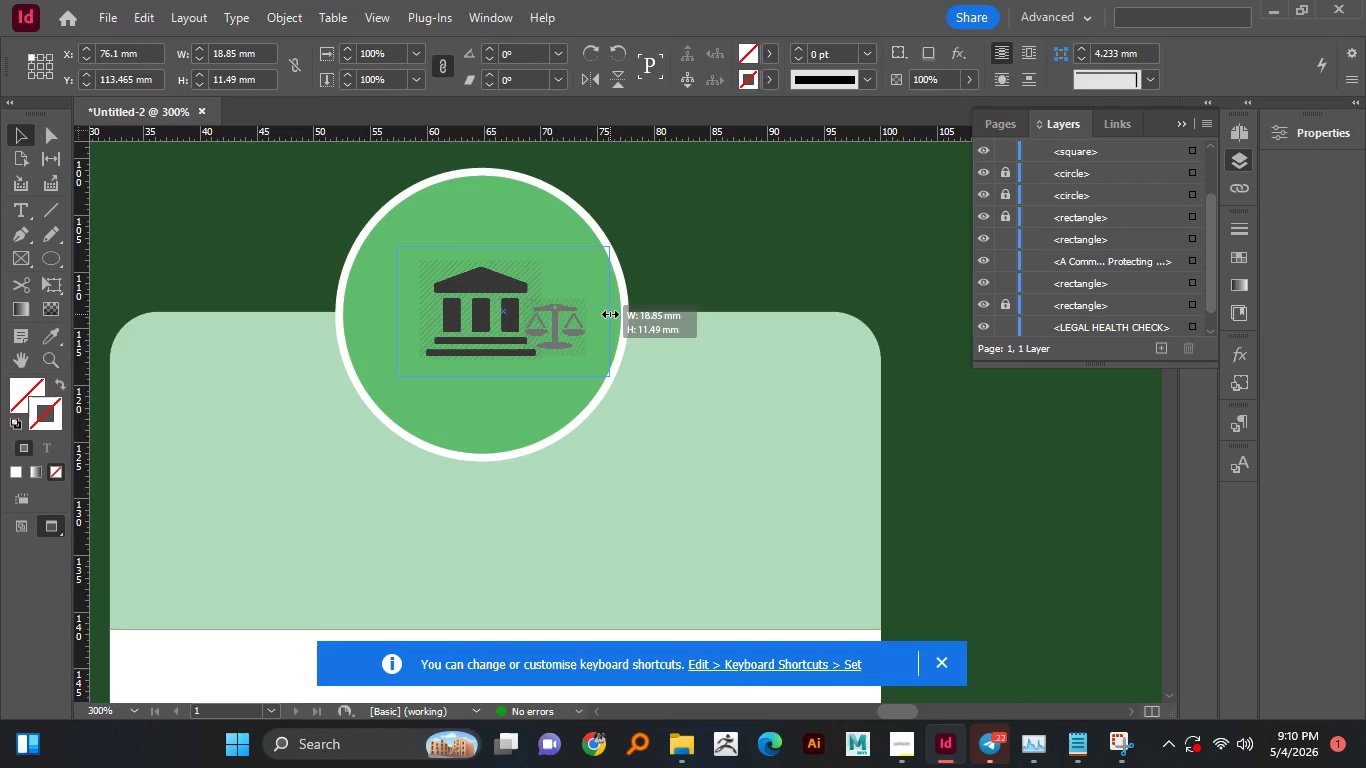 
hold_key(key=ShiftLeft, duration=1.5)
 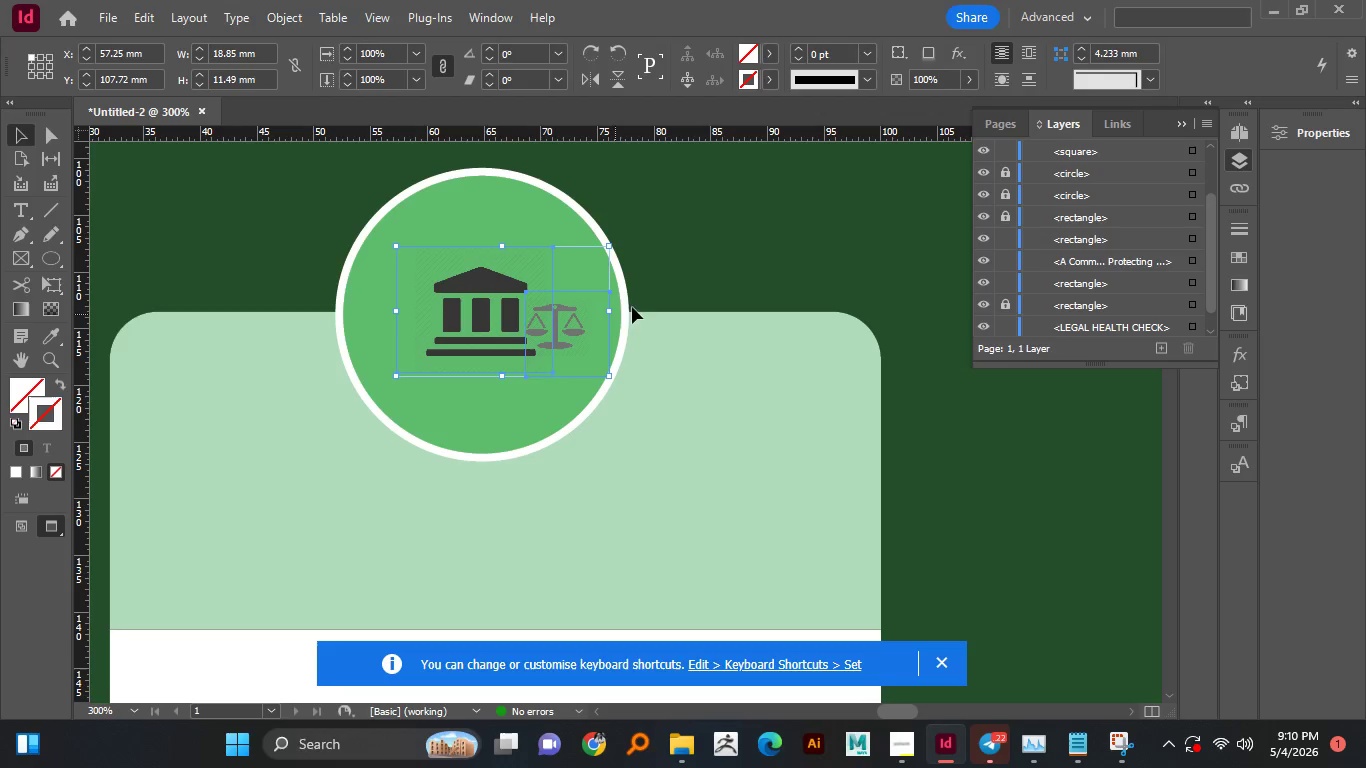 
key(Alt+Shift+ShiftLeft)
 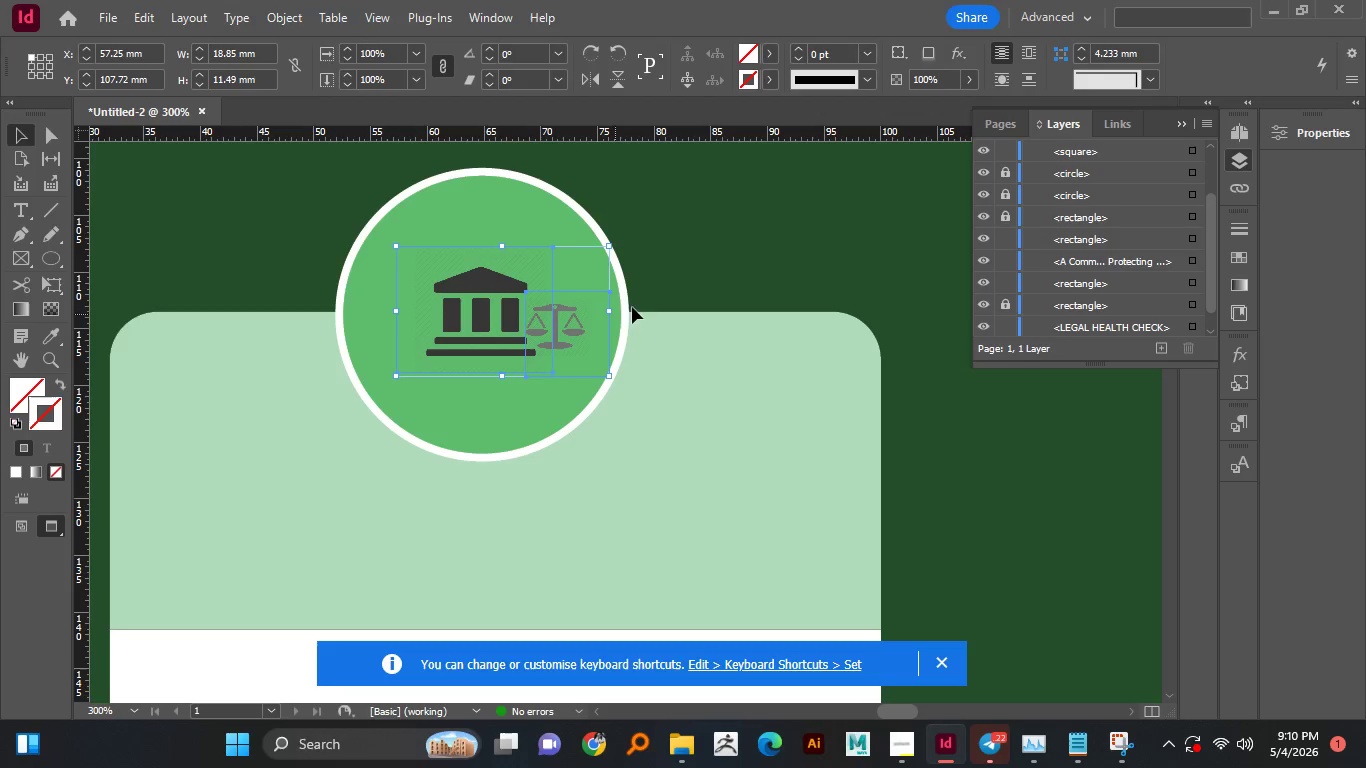 
key(Alt+Shift+ShiftLeft)
 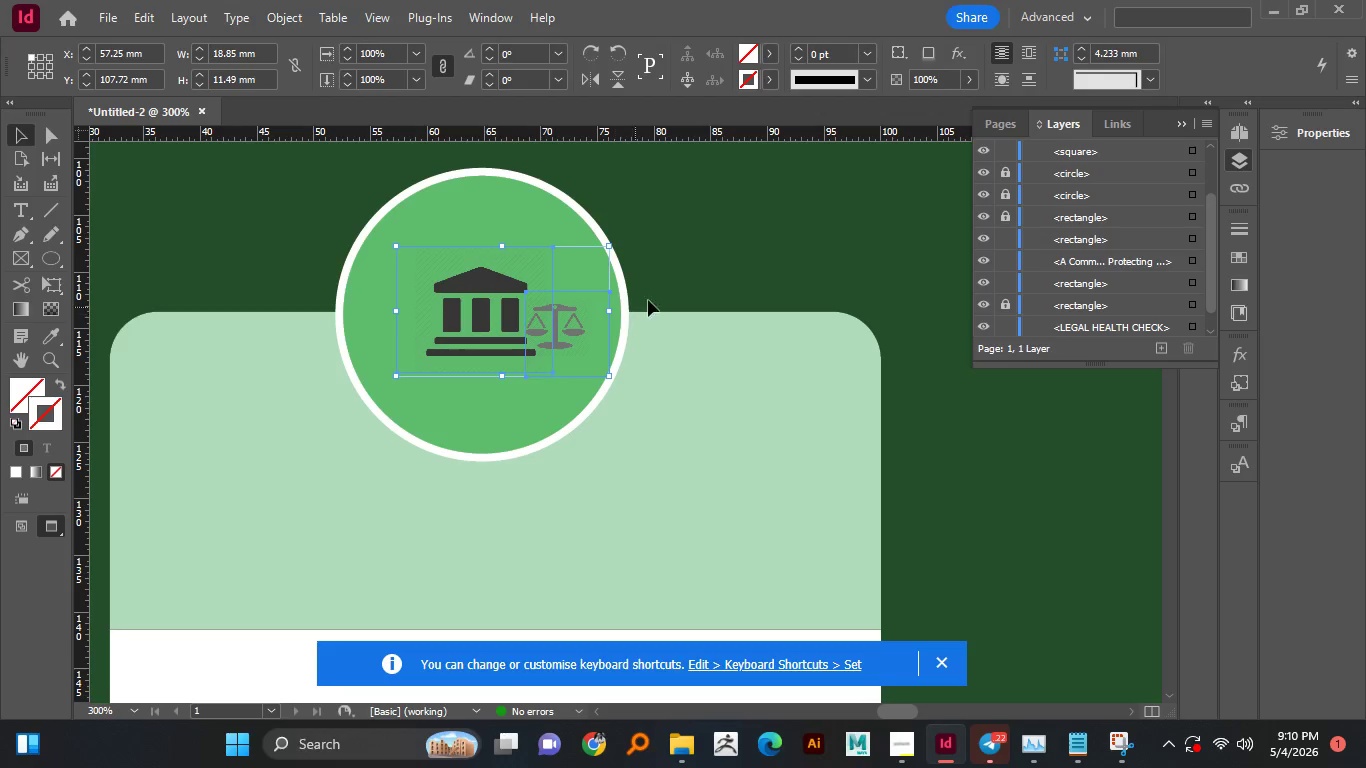 
key(Alt+Shift+ShiftLeft)
 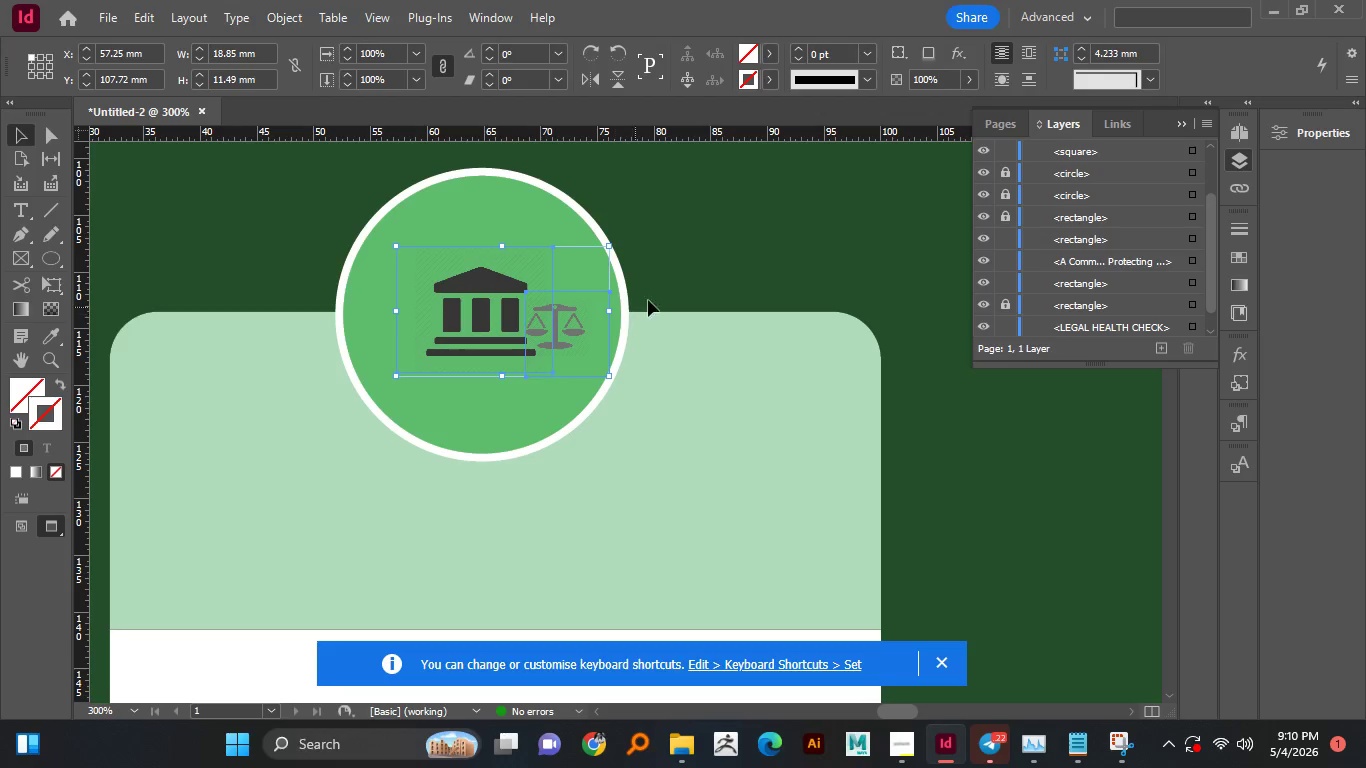 
key(Shift+ShiftLeft)
 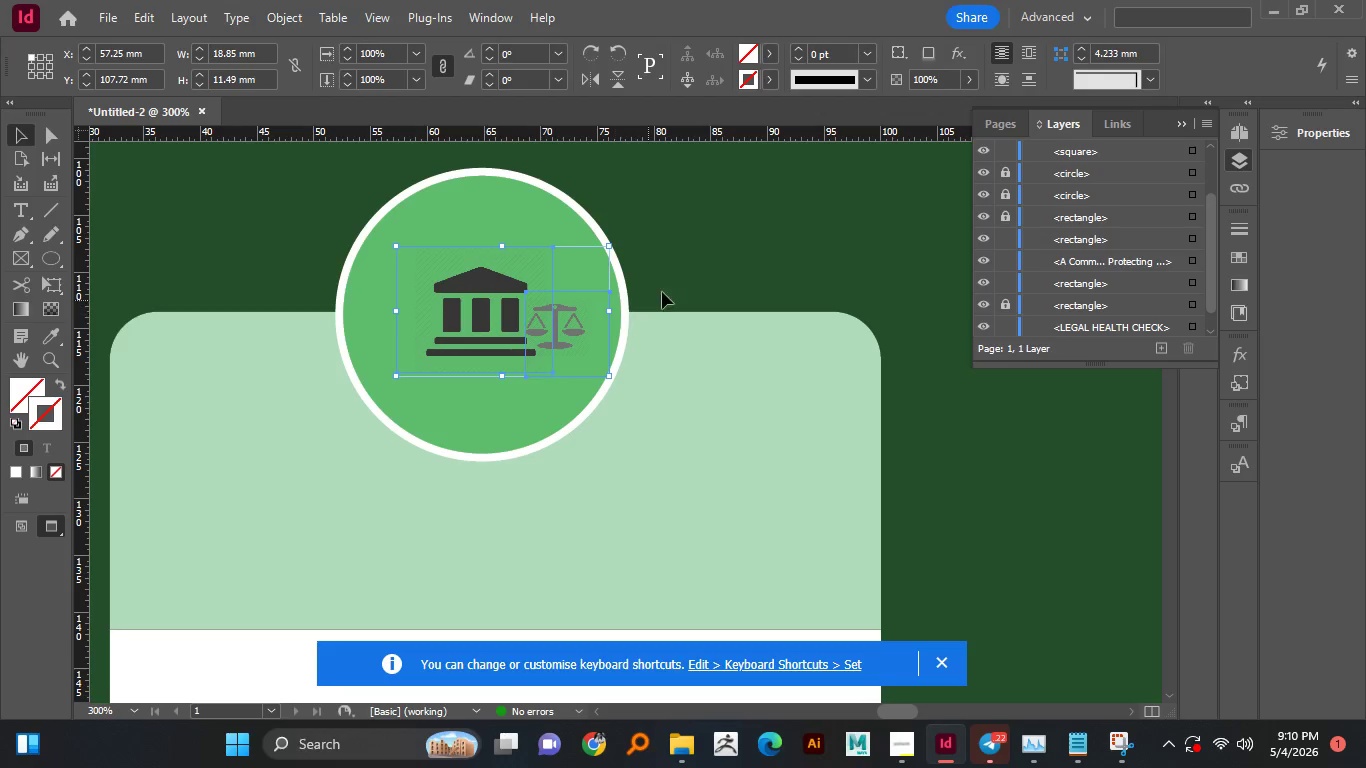 
key(Shift+ShiftLeft)
 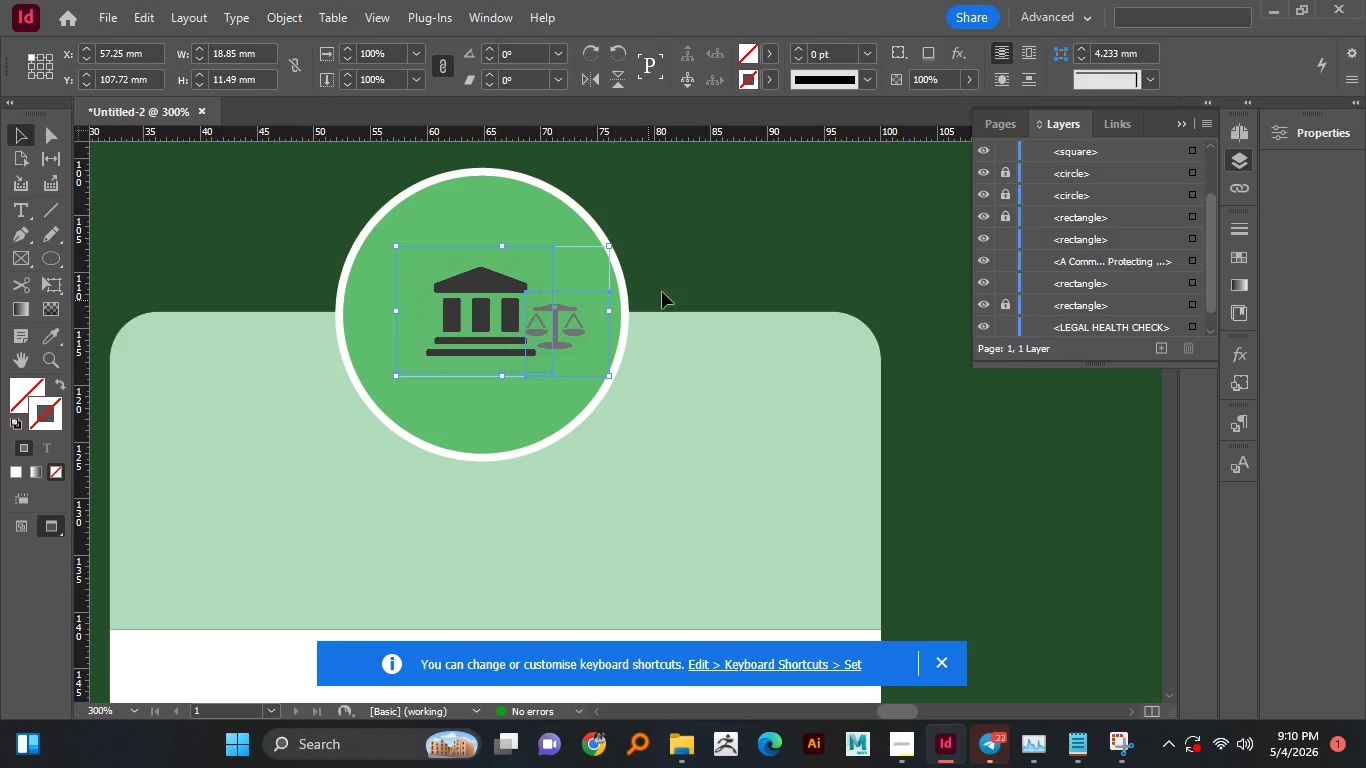 
hold_key(key=ShiftLeft, duration=3.33)
left_click([680, 281])
 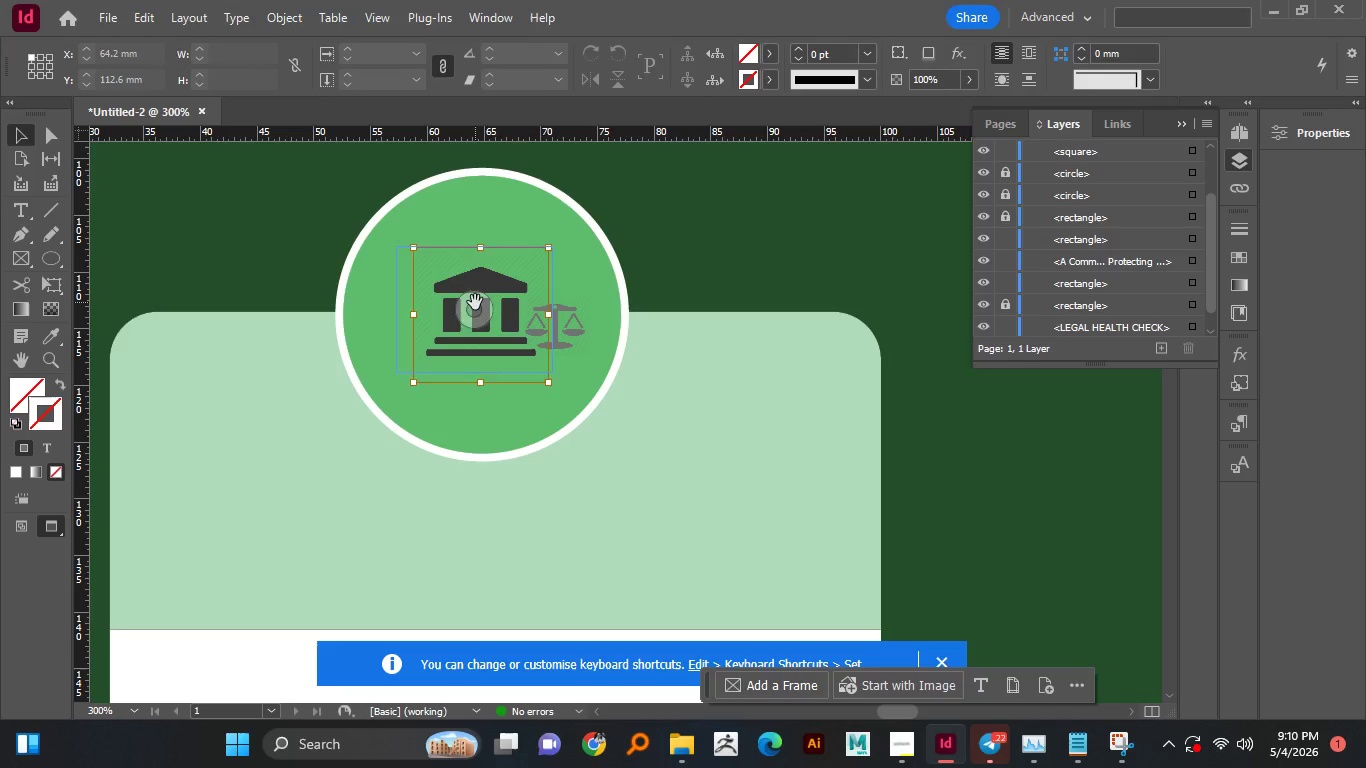 
double_click([475, 302])
 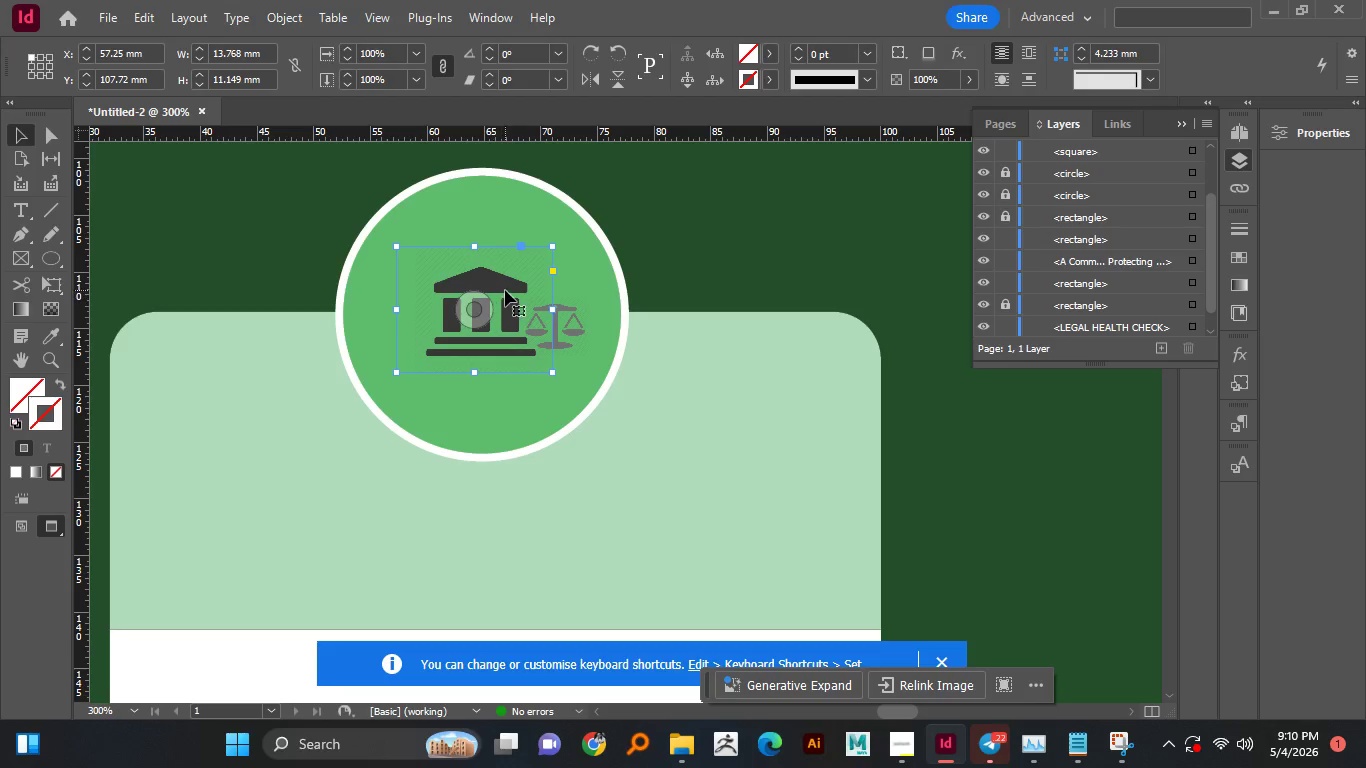 
left_click([505, 290])
 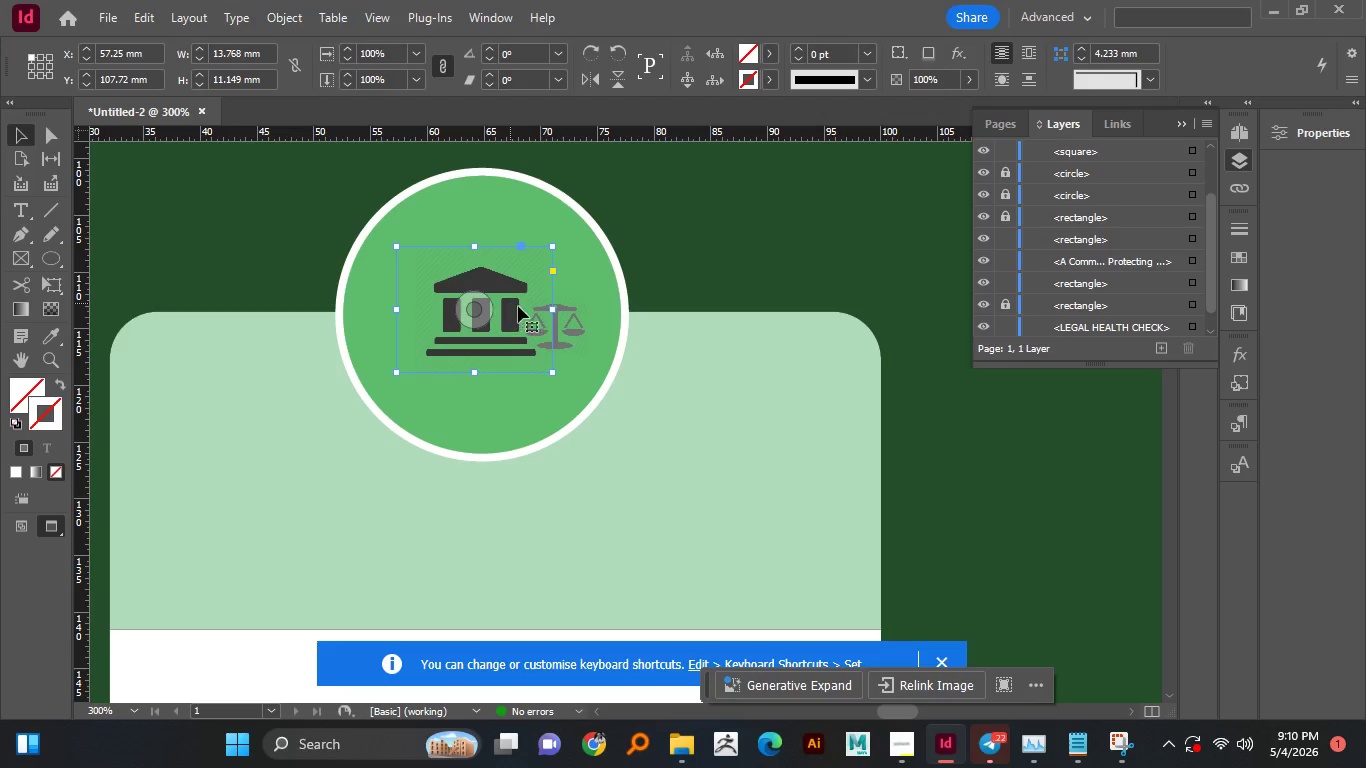 
hold_key(key=ShiftLeft, duration=0.31)
 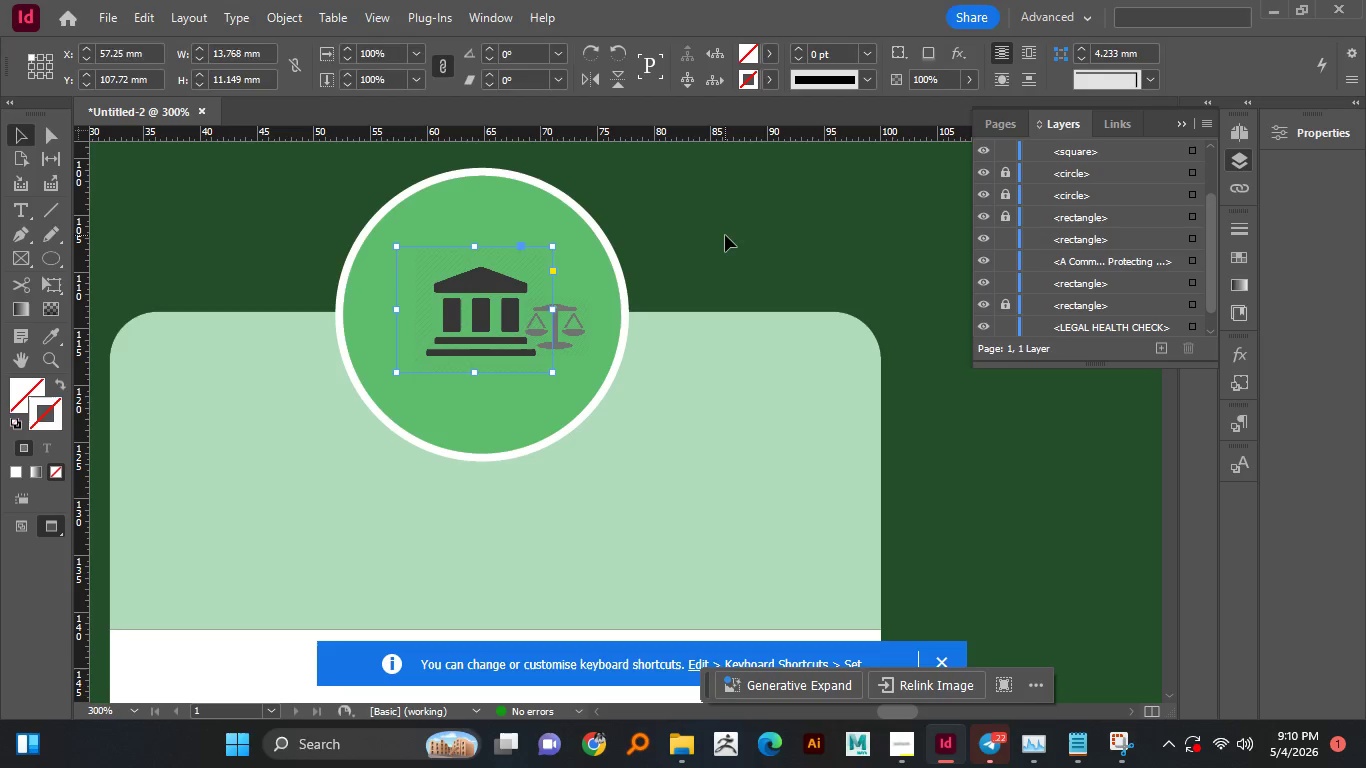 
left_click([725, 235])
 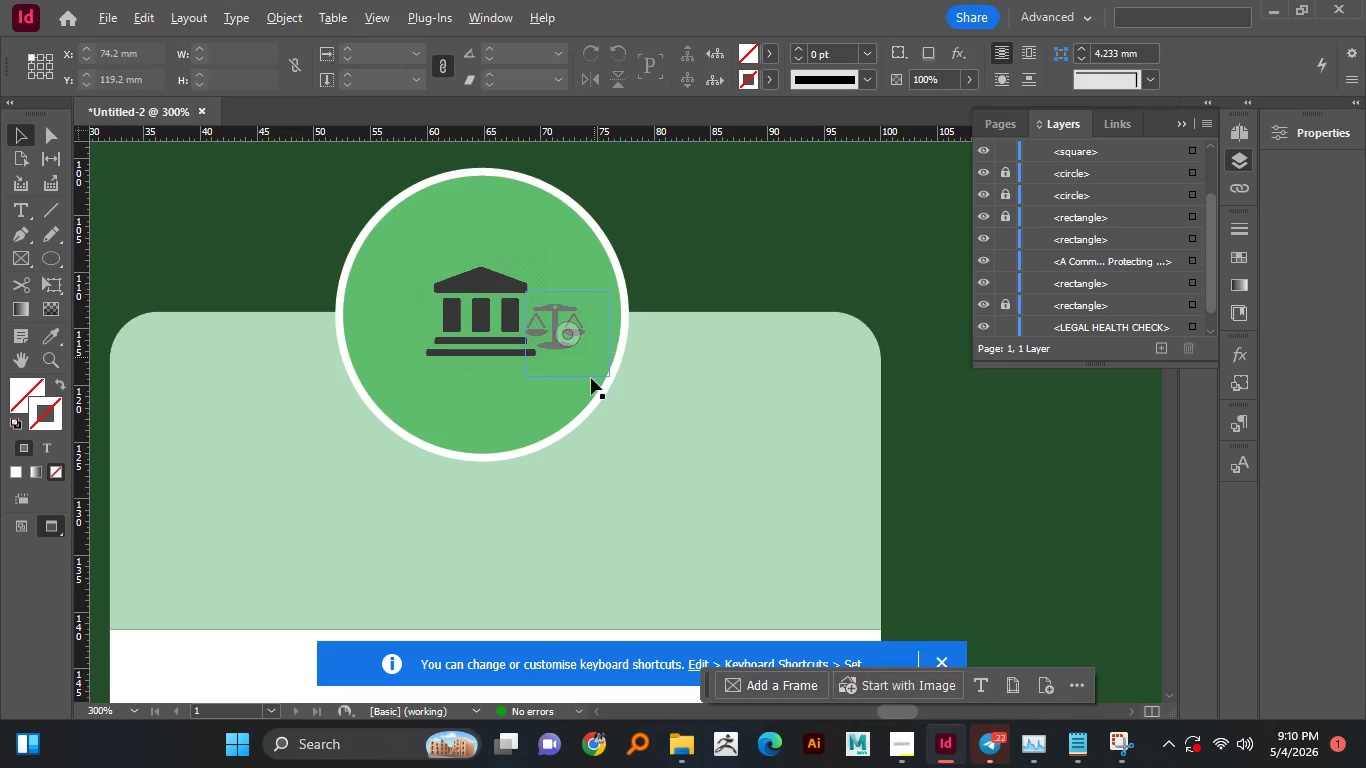 
hold_key(key=AltLeft, duration=0.92)
scroll: coordinate [598, 366], scroll_direction: down, amount: 5.0
 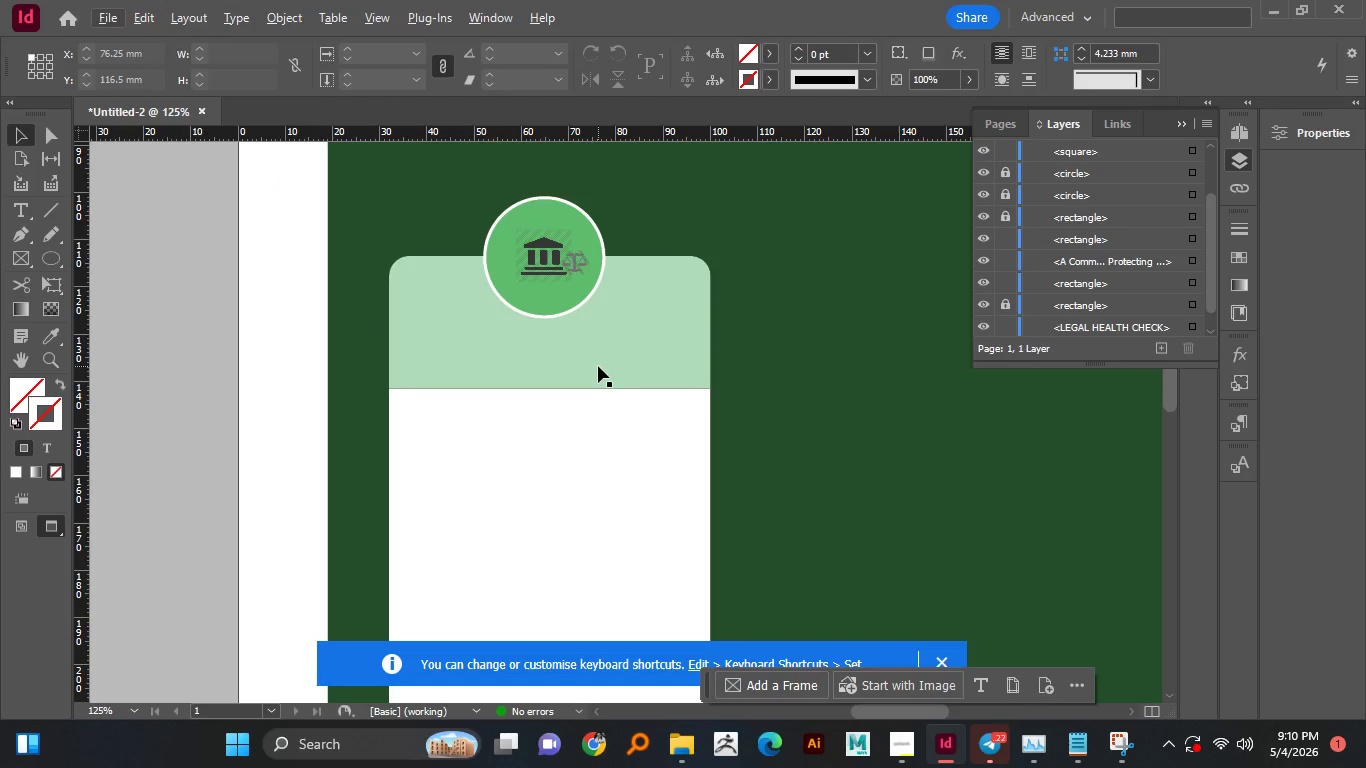 
hold_key(key=AltLeft, duration=0.5)
scroll: coordinate [598, 366], scroll_direction: up, amount: 1.0
 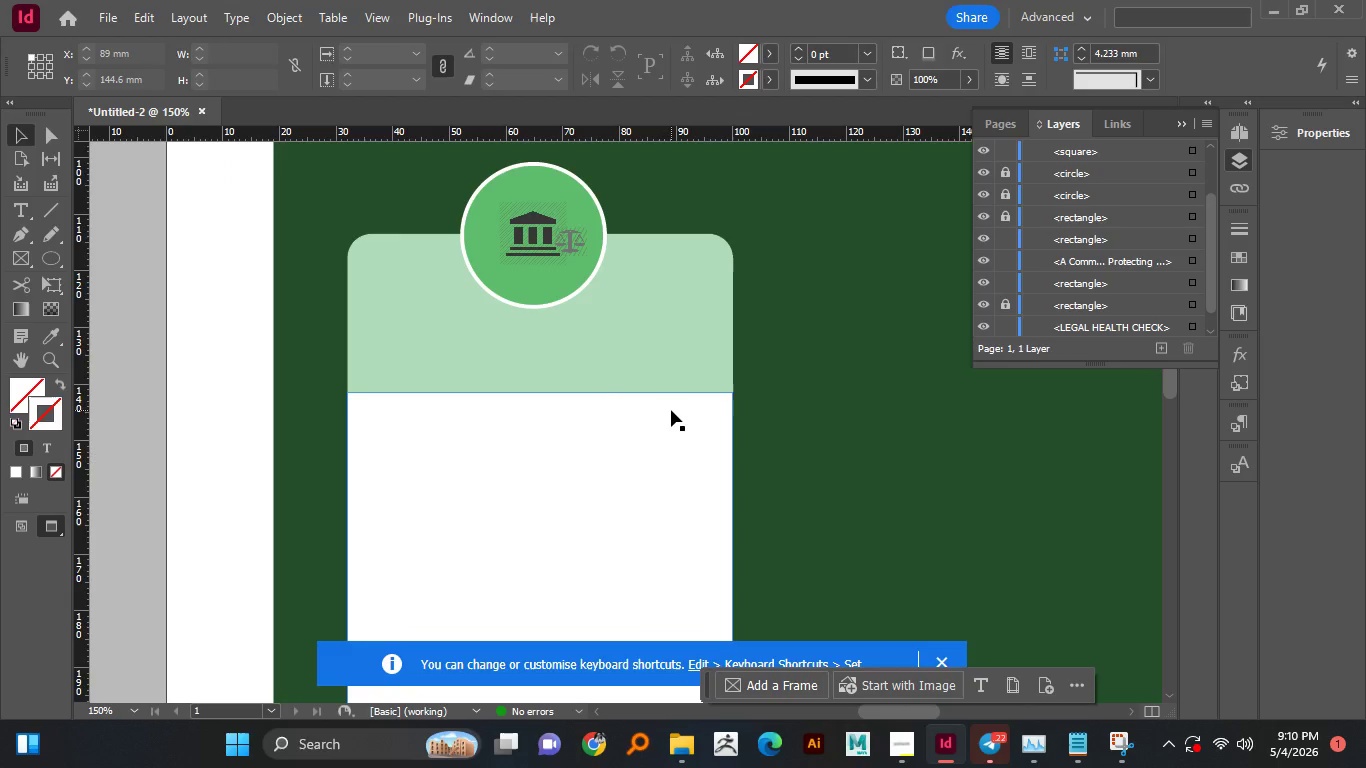 
wait(5.44)
 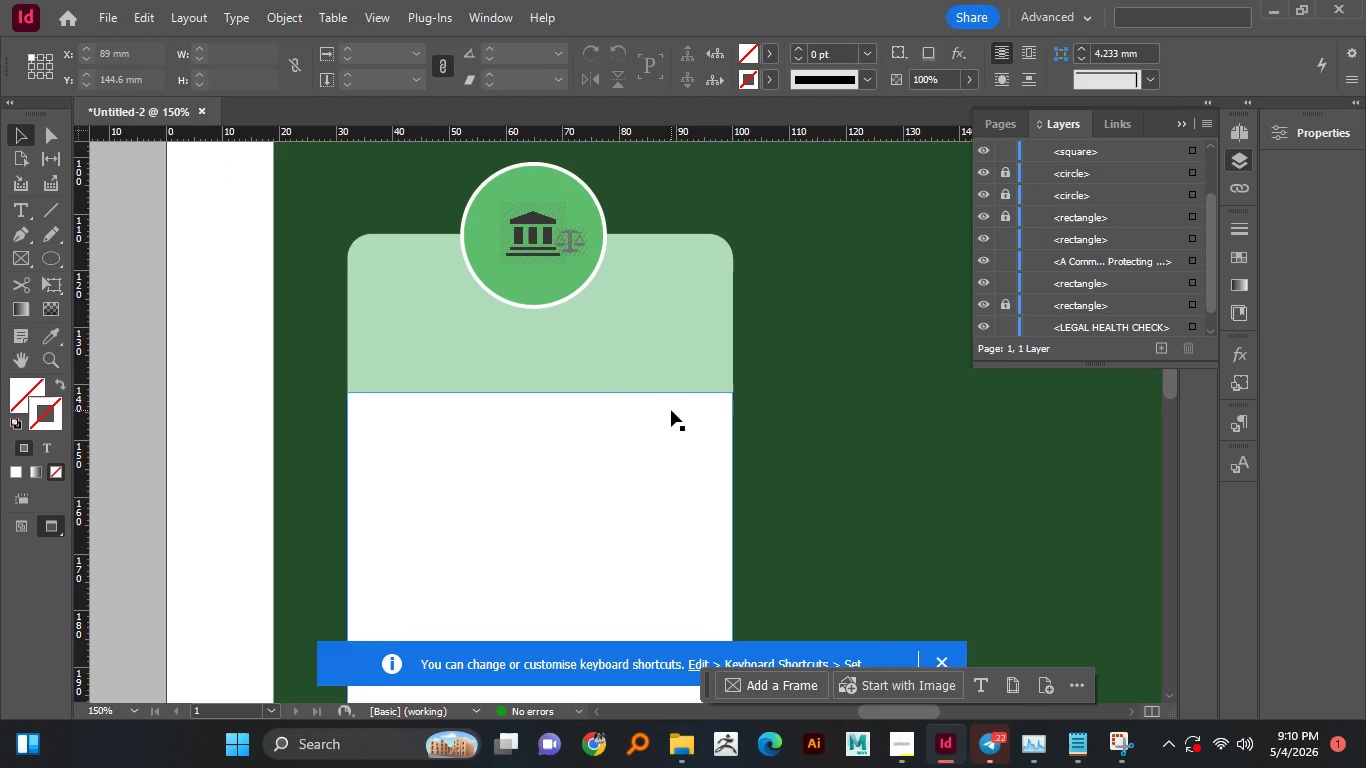 
hold_key(key=AltLeft, duration=1.02)
scroll: coordinate [591, 250], scroll_direction: up, amount: 1.0
 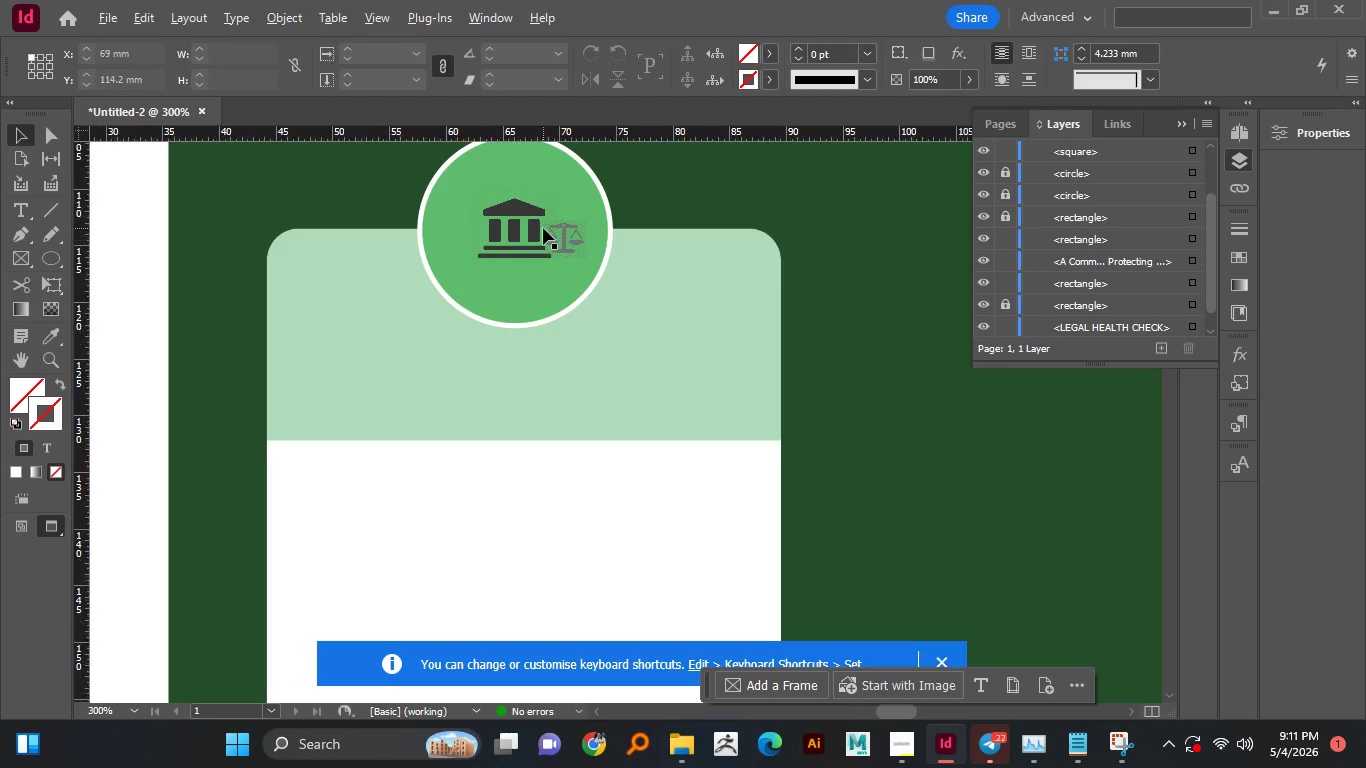 
left_click([523, 223])
 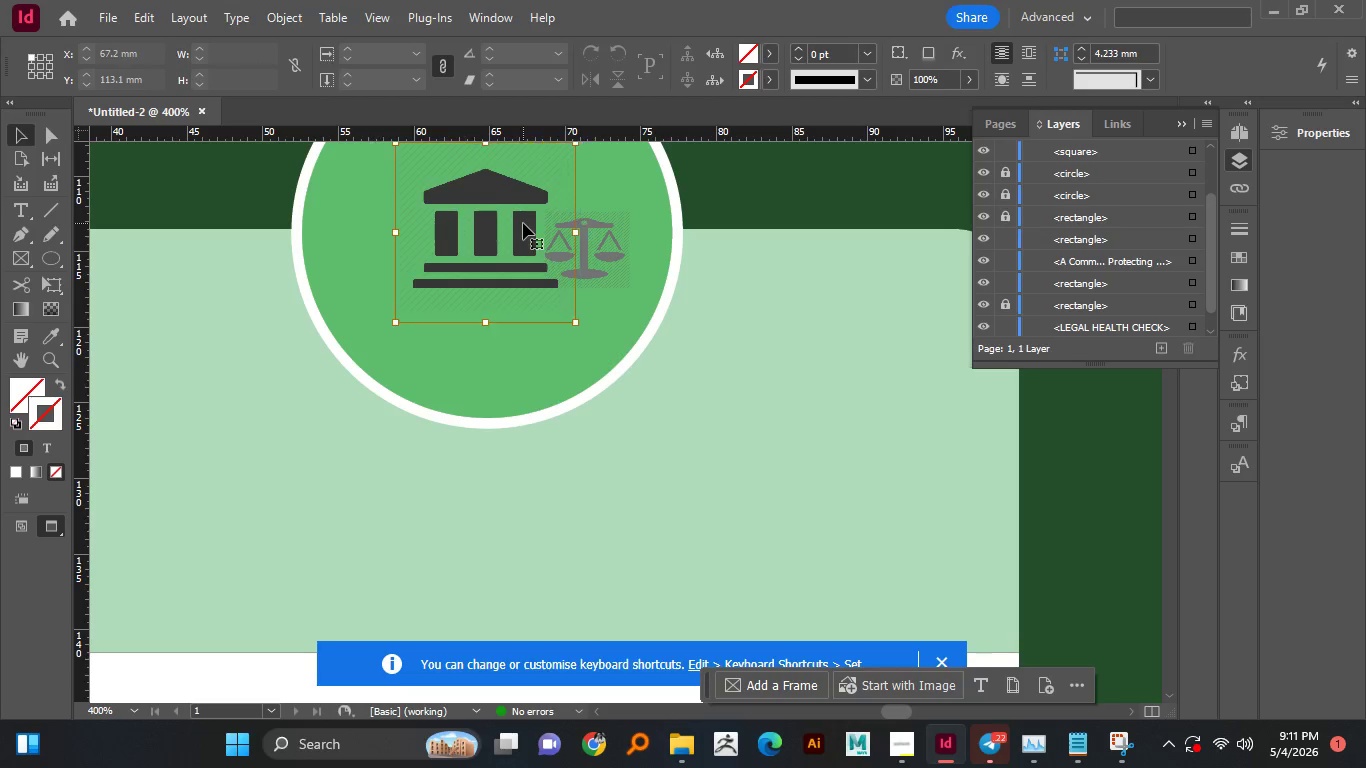 
scroll: coordinate [543, 228], scroll_direction: up, amount: 2.0
 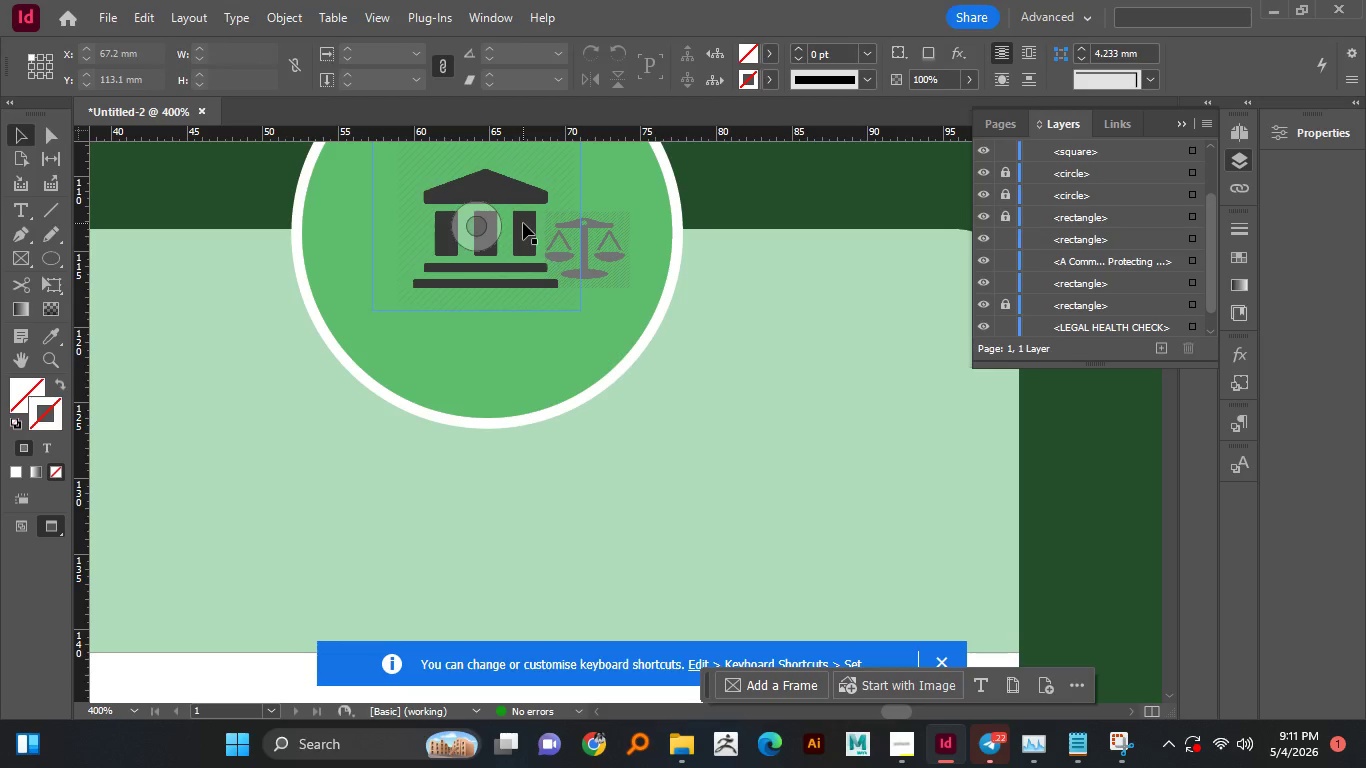 
double_click([523, 223])
 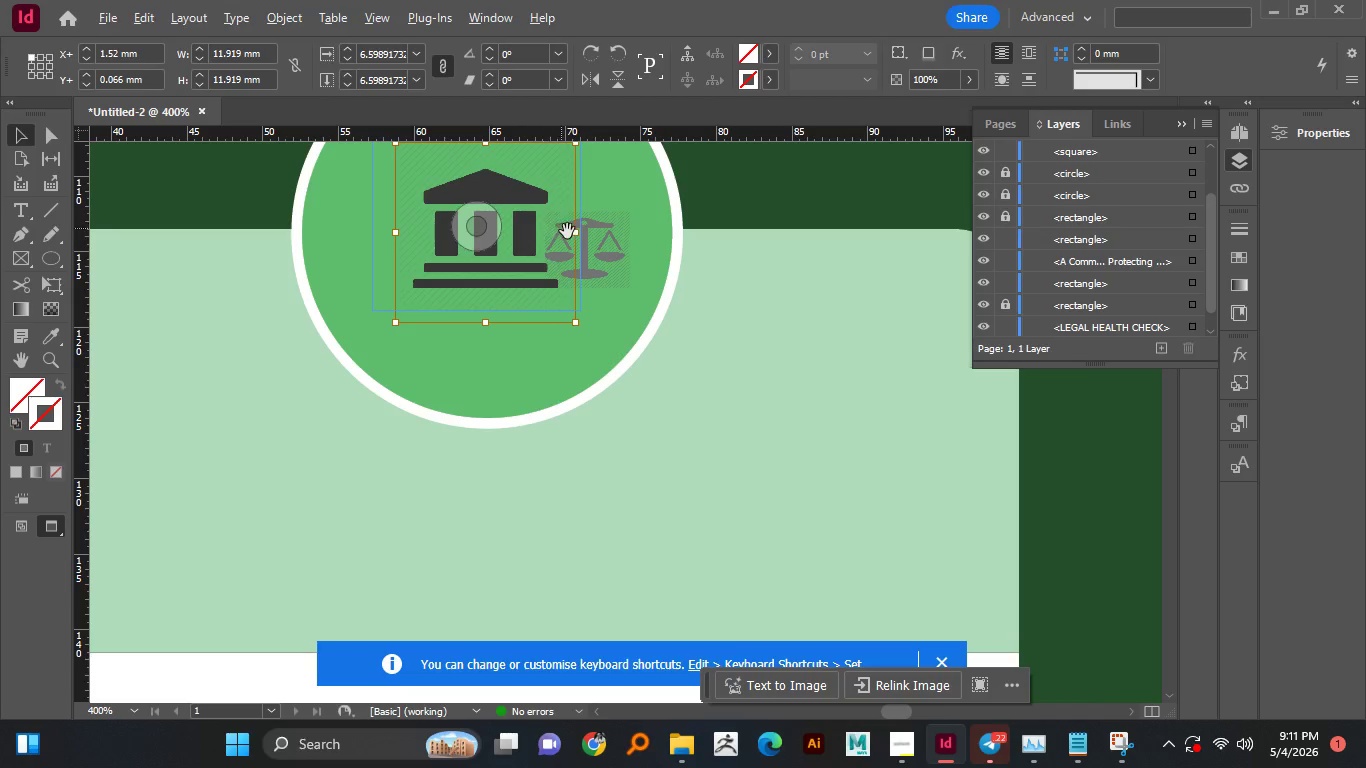 
hold_key(key=AltLeft, duration=2.69)
hold_key(key=ShiftLeft, duration=1.5)
left_click_drag(start_coordinate=[577, 233], to_coordinate=[605, 233])
 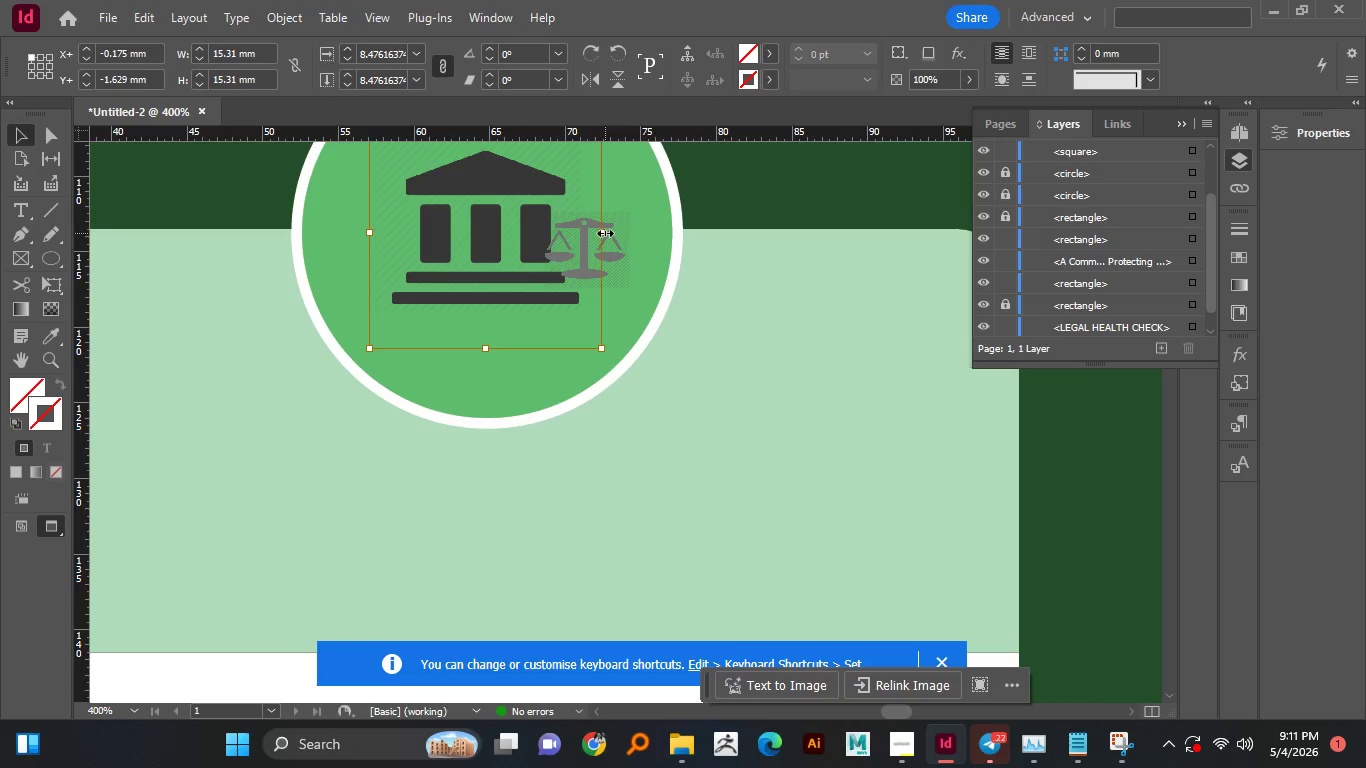 
hold_key(key=ShiftLeft, duration=0.86)
 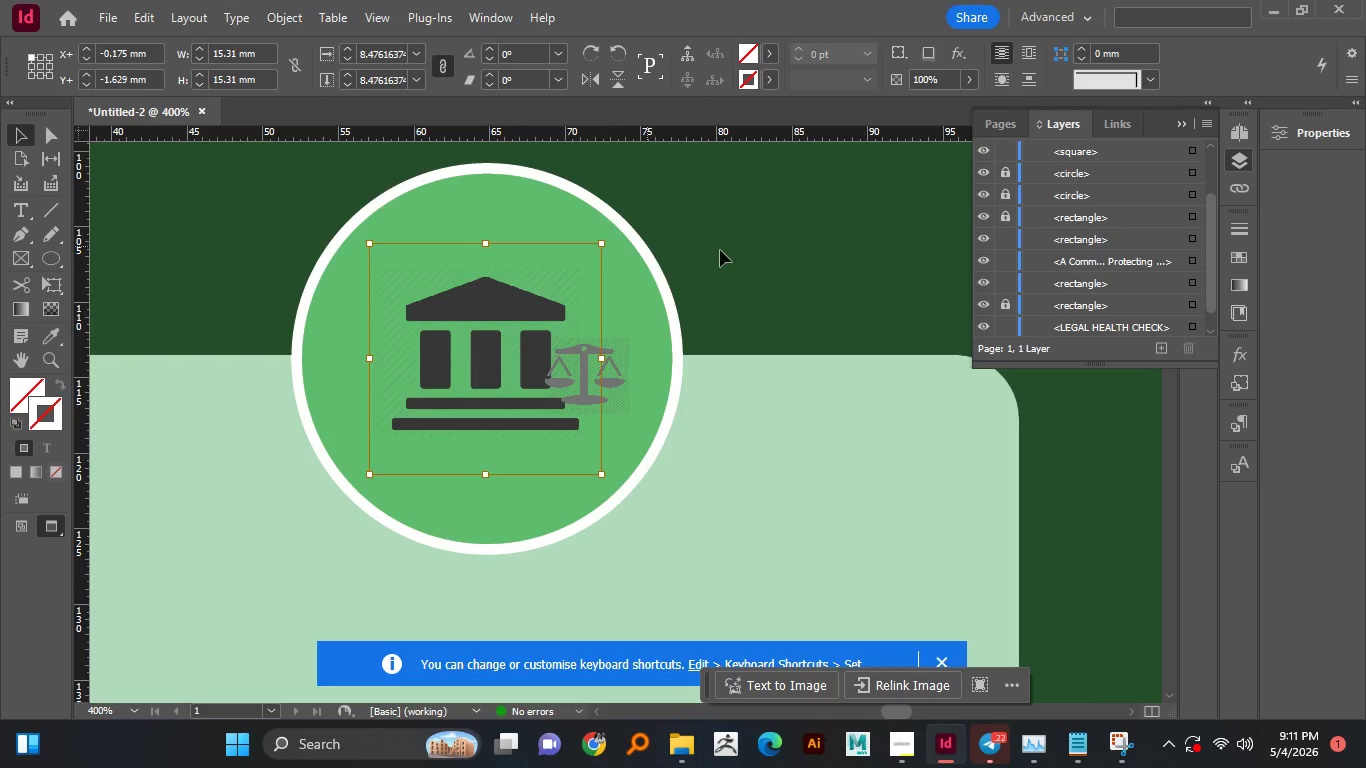 
scroll: coordinate [605, 234], scroll_direction: up, amount: 3.0
 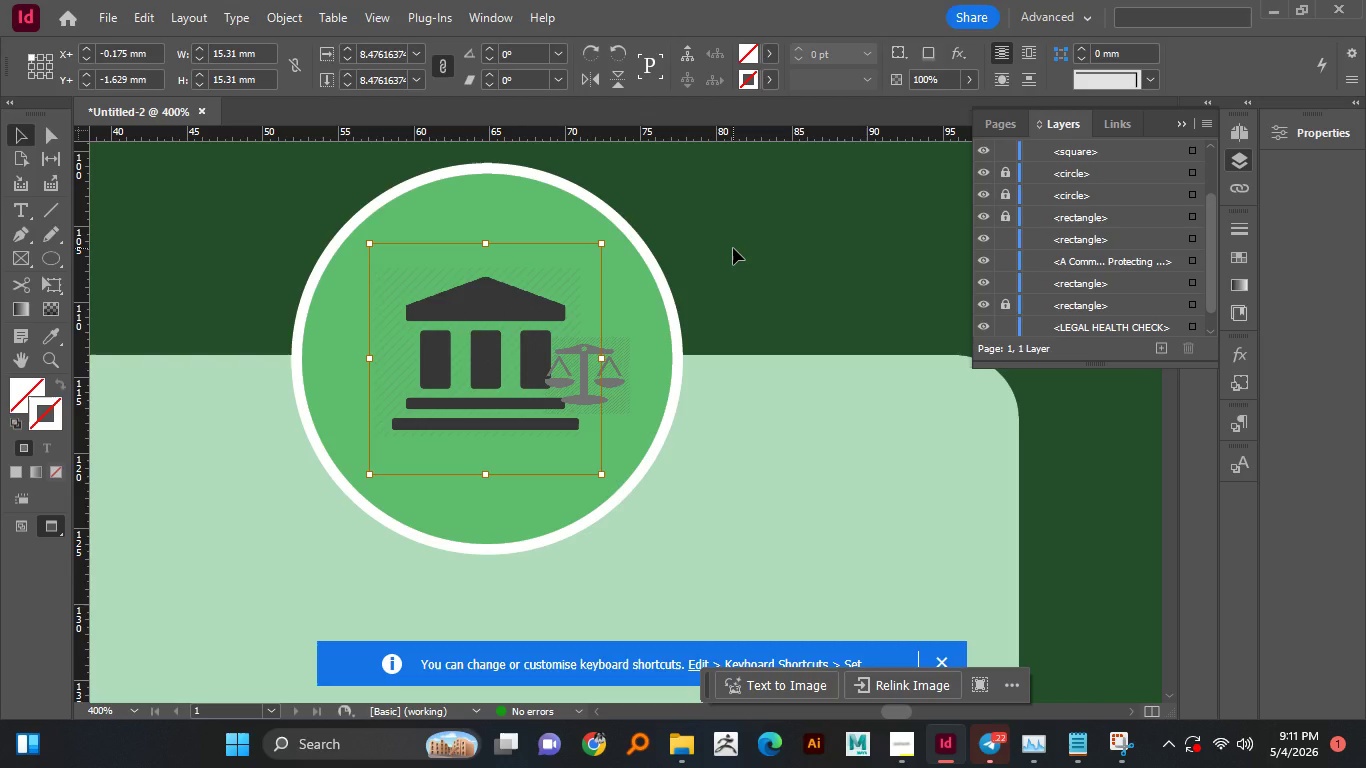 
hold_key(key=AltLeft, duration=0.73)
 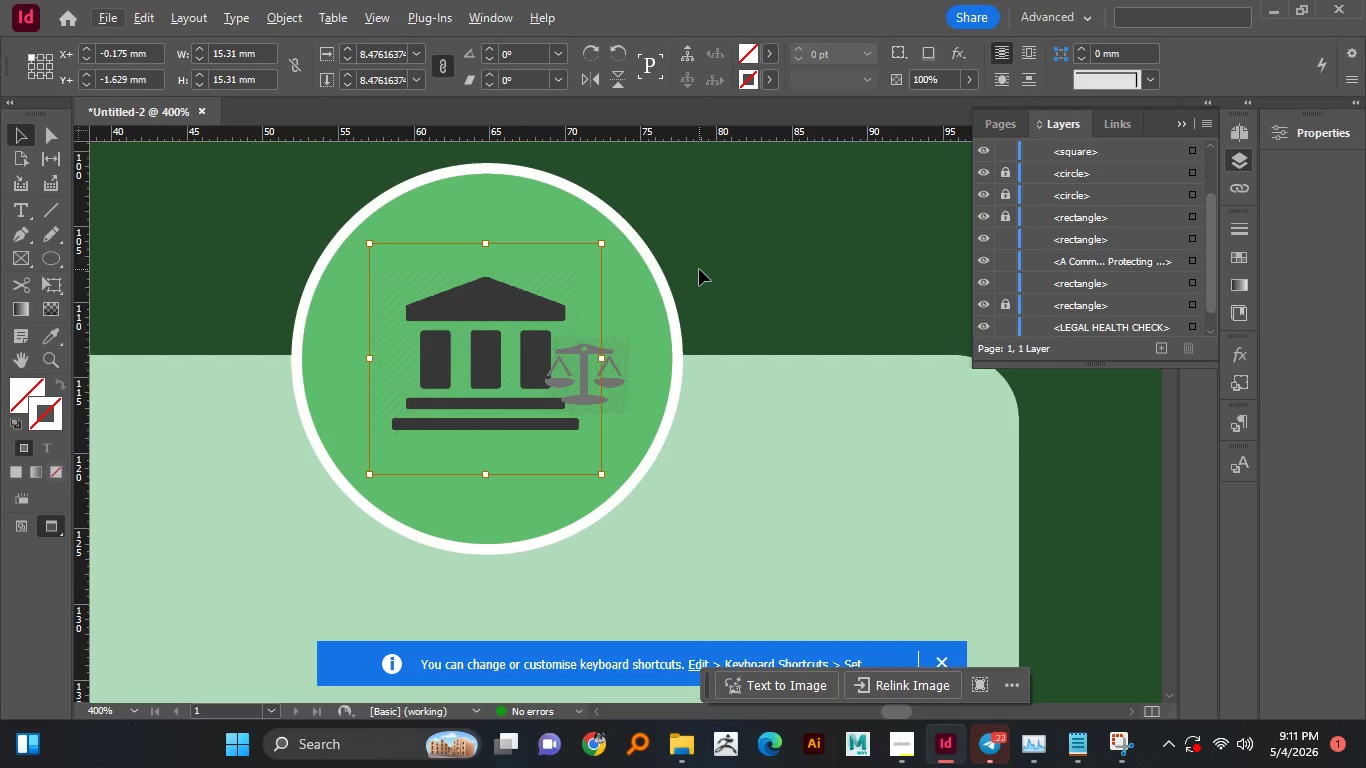 
left_click([699, 269])
 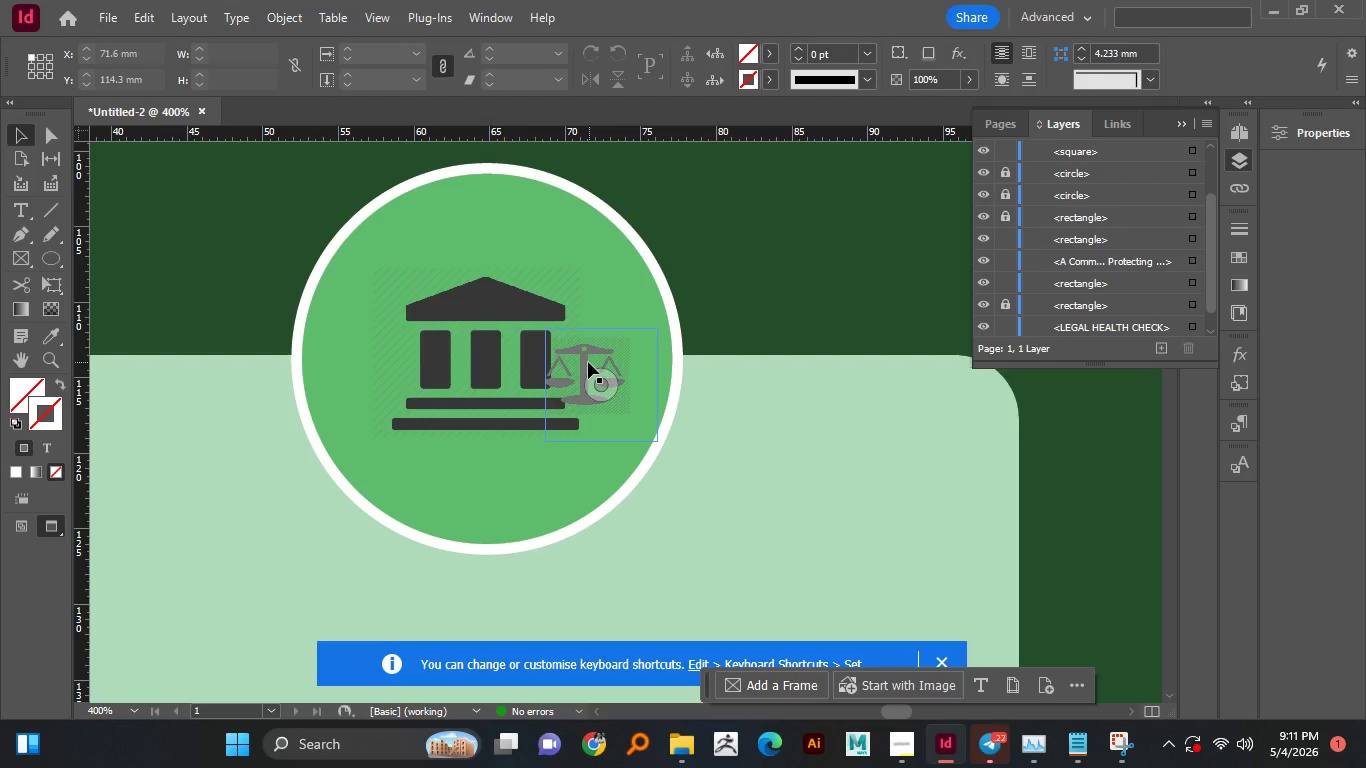 
left_click_drag(start_coordinate=[588, 361], to_coordinate=[595, 360])
 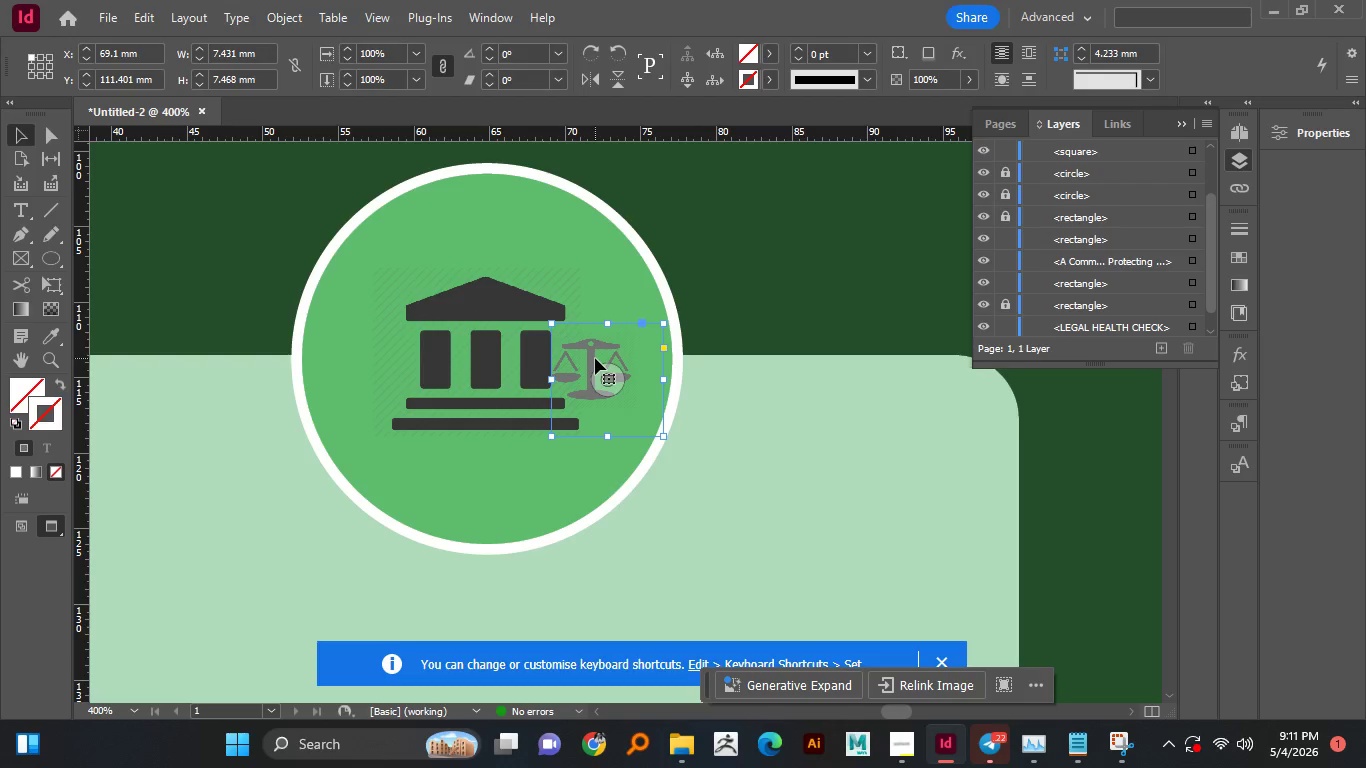 
left_click_drag(start_coordinate=[595, 358], to_coordinate=[600, 359])
 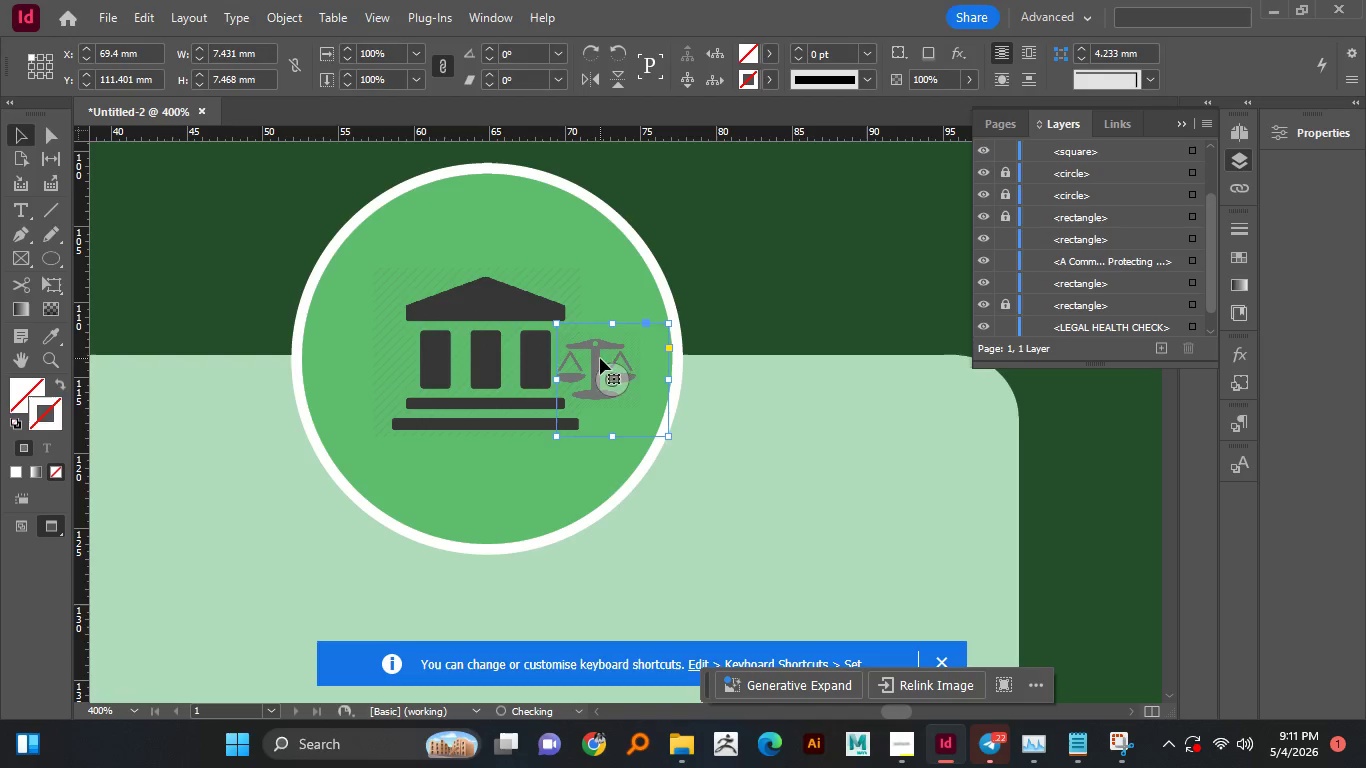 
left_click_drag(start_coordinate=[599, 358], to_coordinate=[594, 370])
 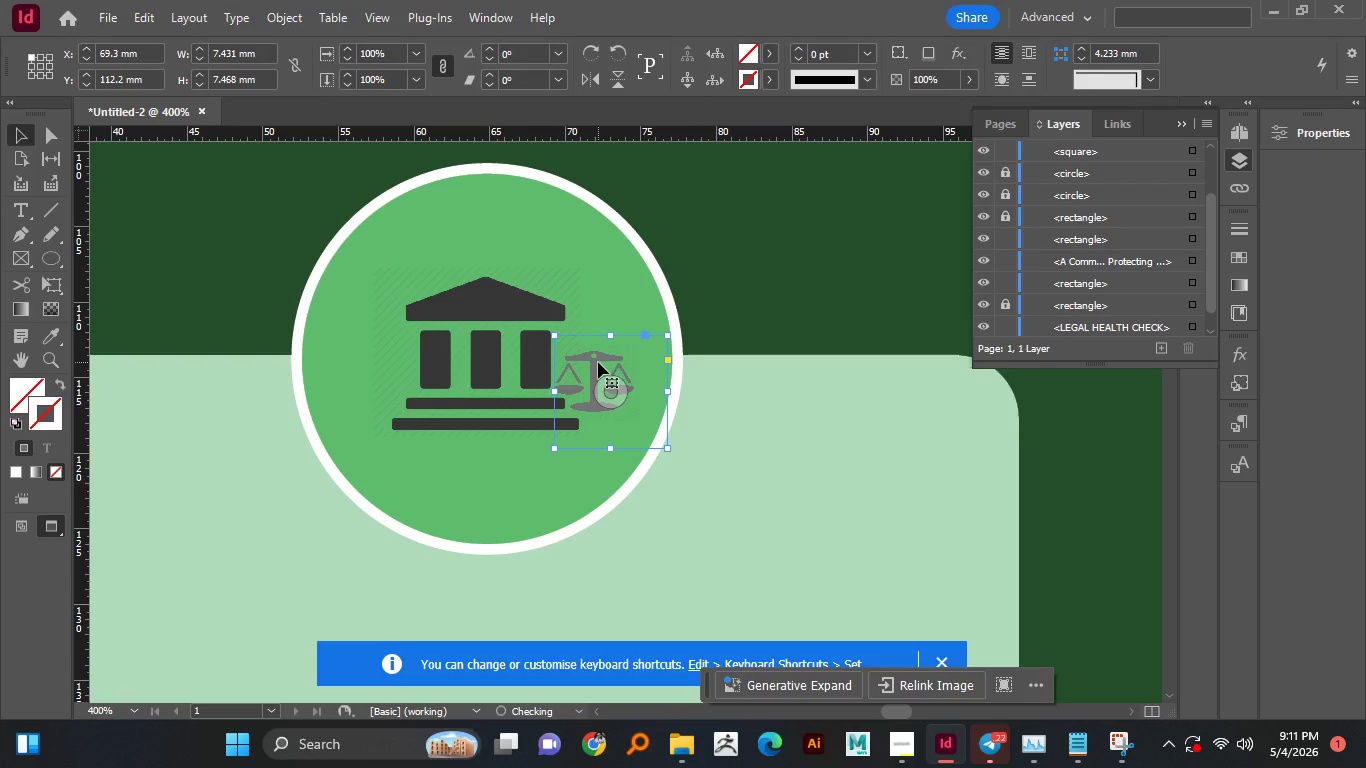 
left_click([785, 254])
 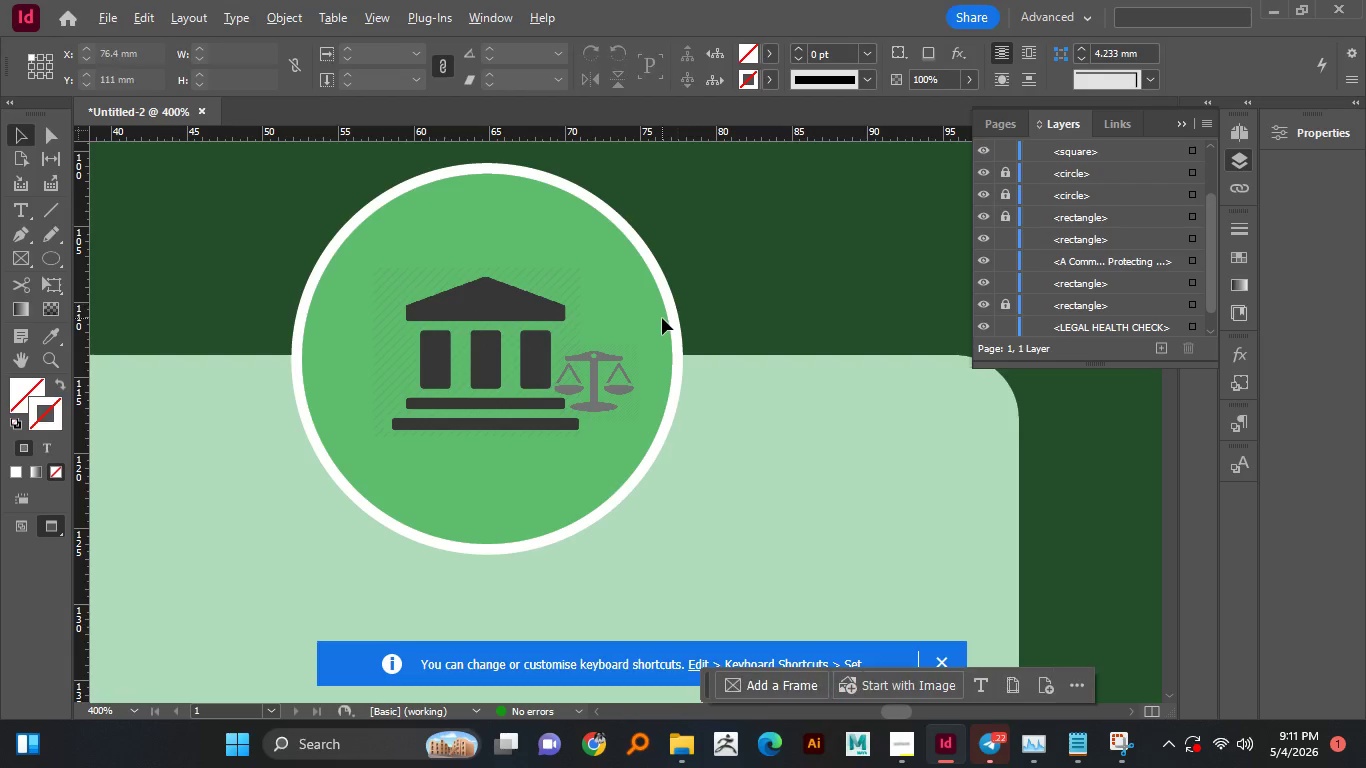 
hold_key(key=AltLeft, duration=0.7)
scroll: coordinate [662, 318], scroll_direction: down, amount: 2.0
 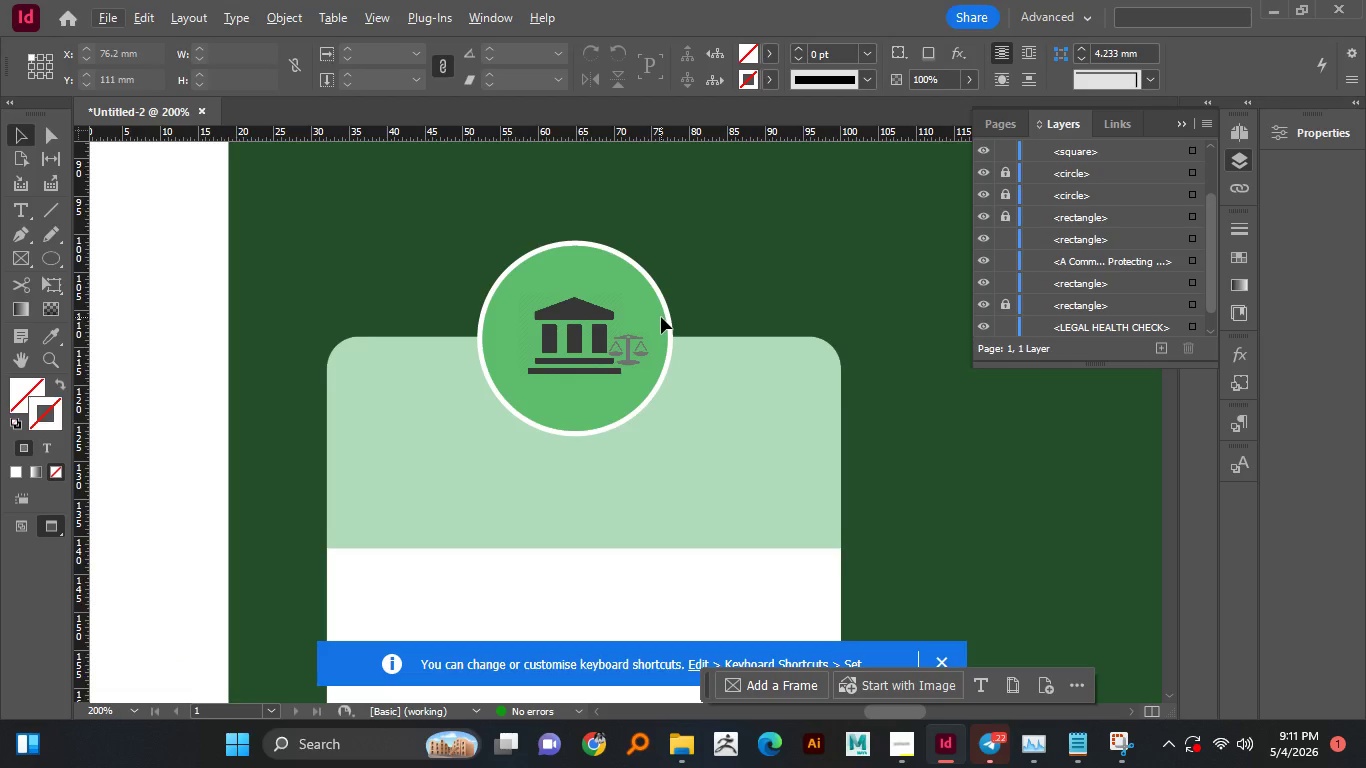 
hold_key(key=AltLeft, duration=0.5)
 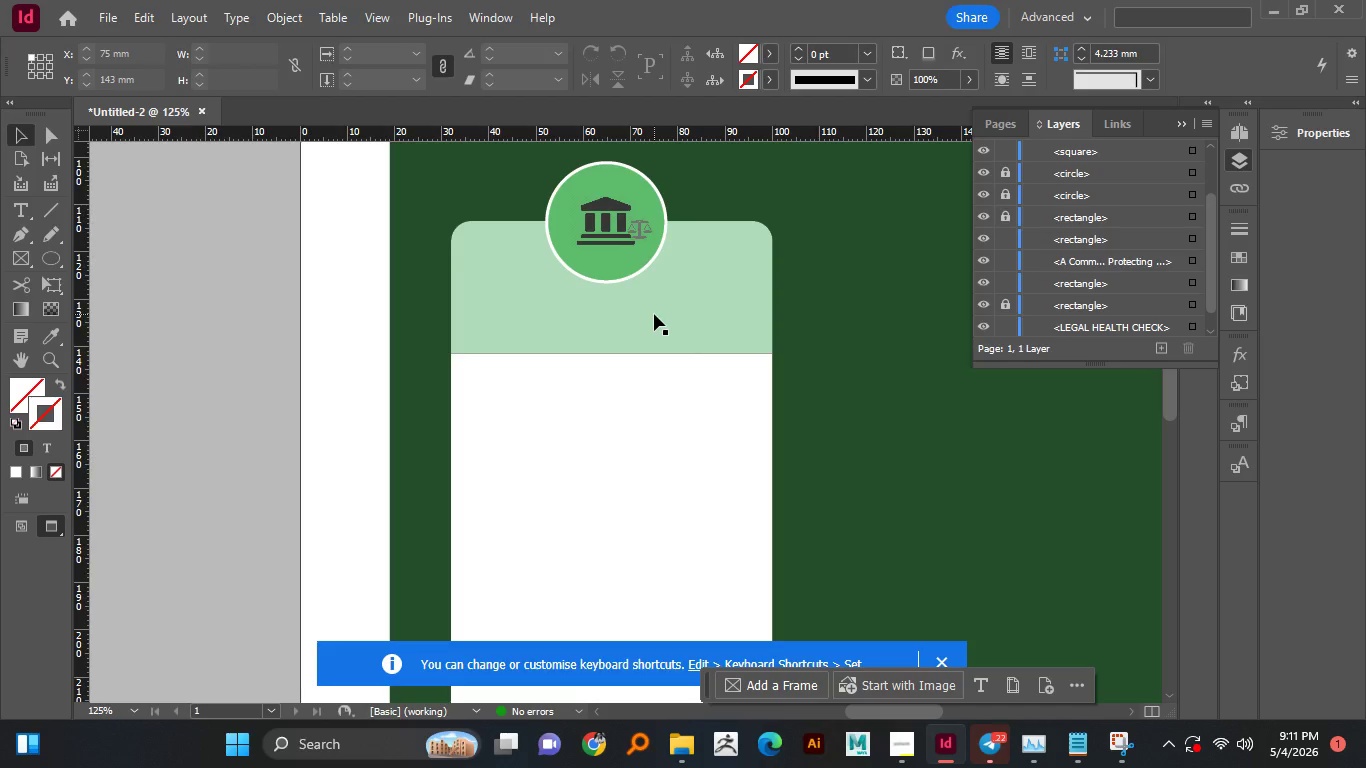 
hold_key(key=AltLeft, duration=1.0)
 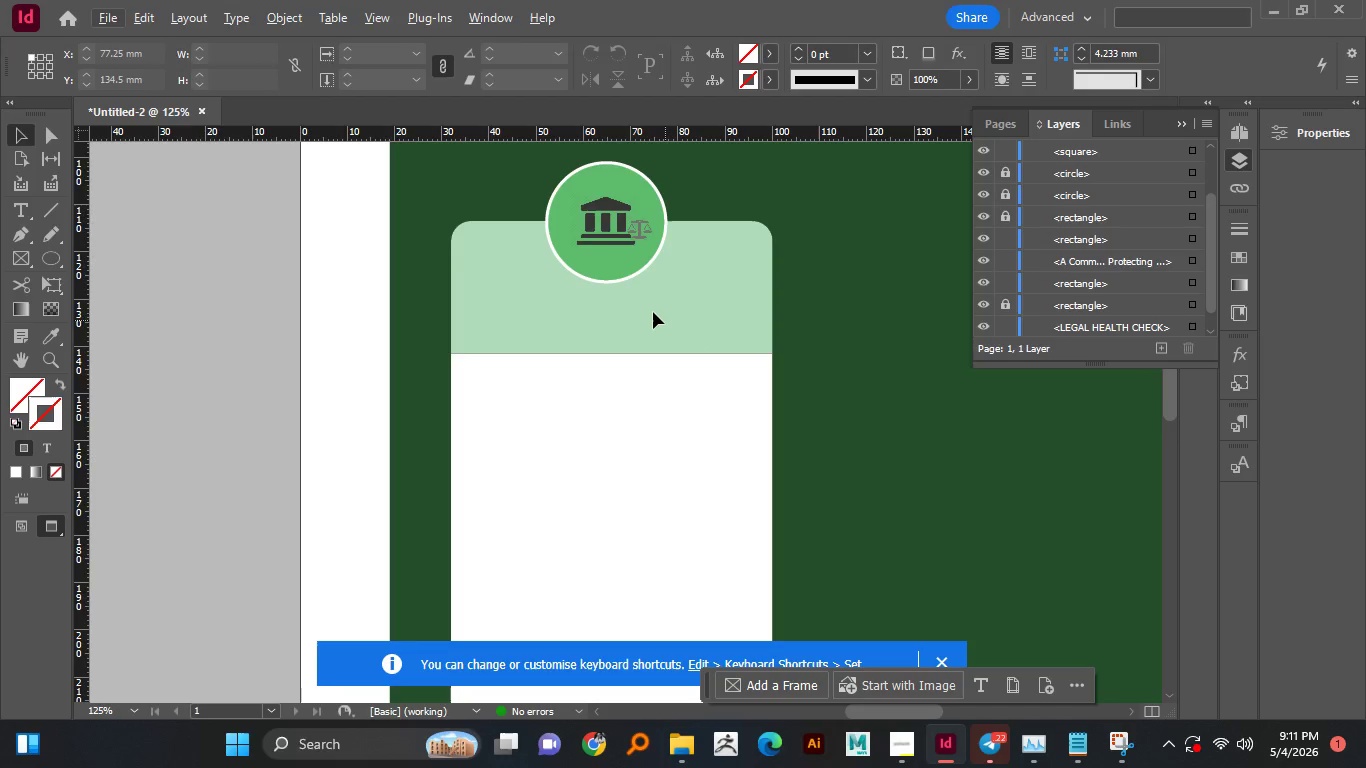 
scroll: coordinate [654, 314], scroll_direction: down, amount: 5.0
 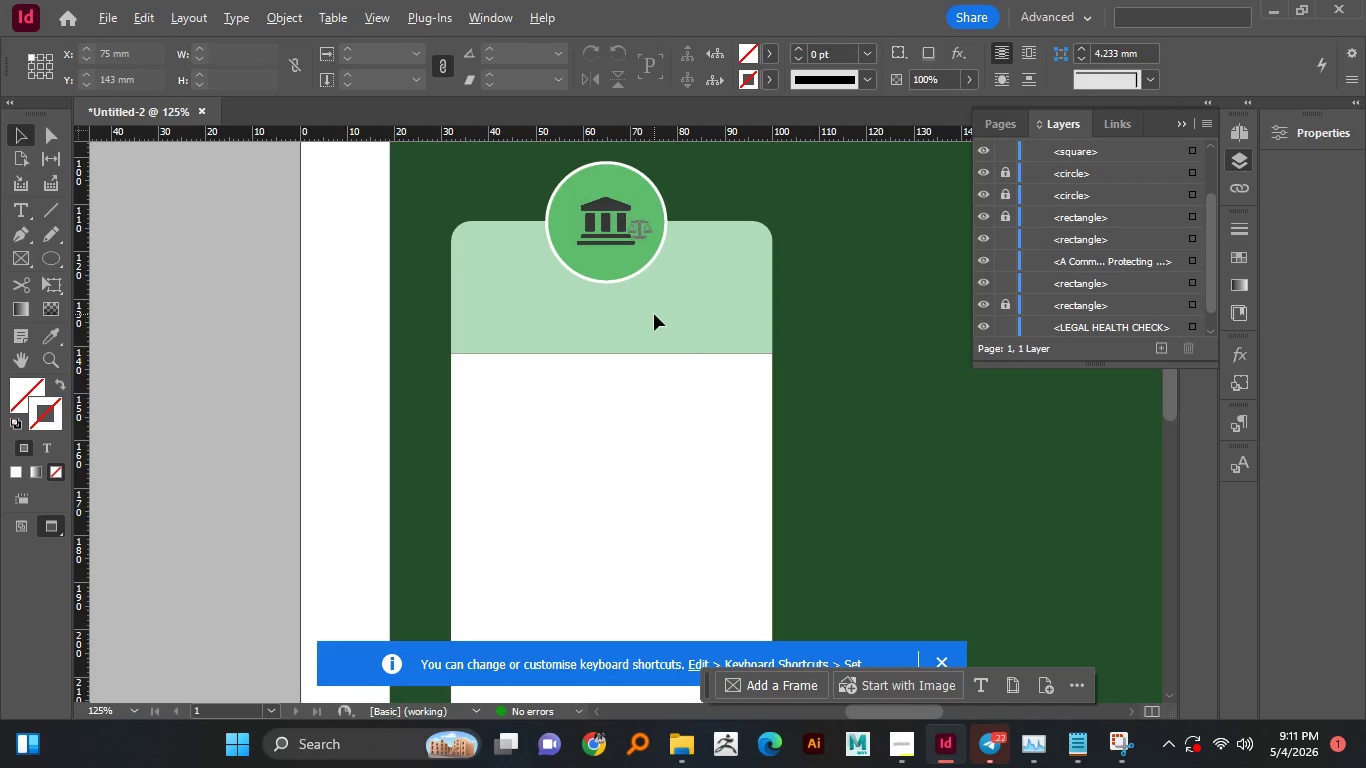 
hold_key(key=AltLeft, duration=0.77)
 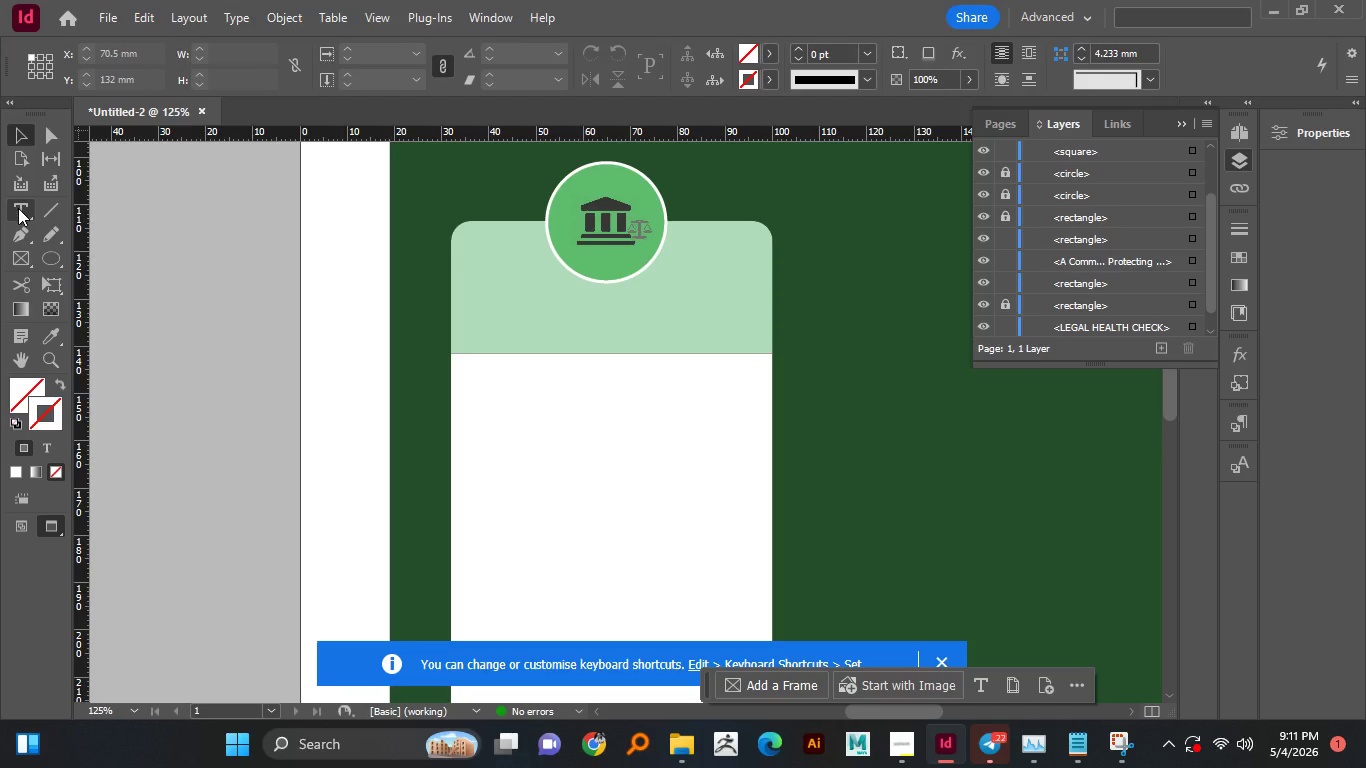 
left_click([18, 208])
 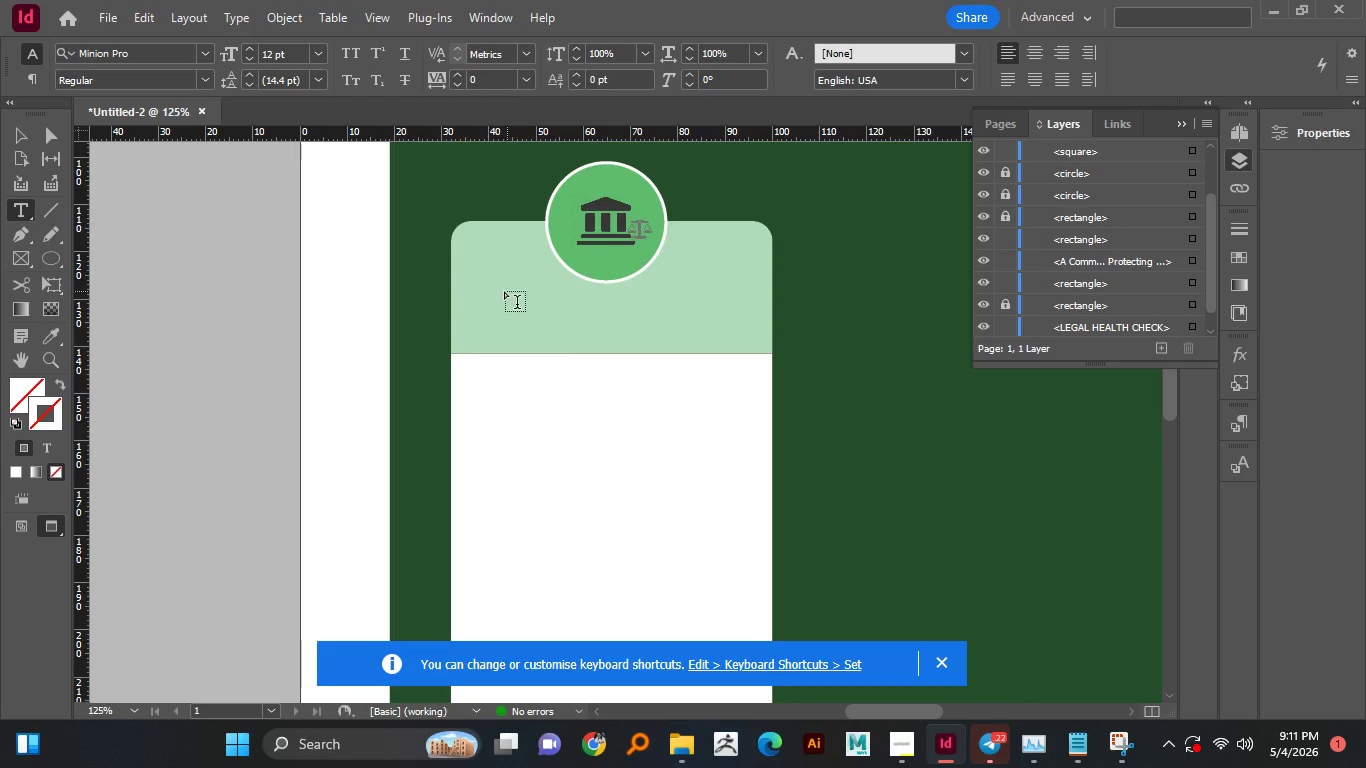 
left_click_drag(start_coordinate=[500, 292], to_coordinate=[733, 347])
 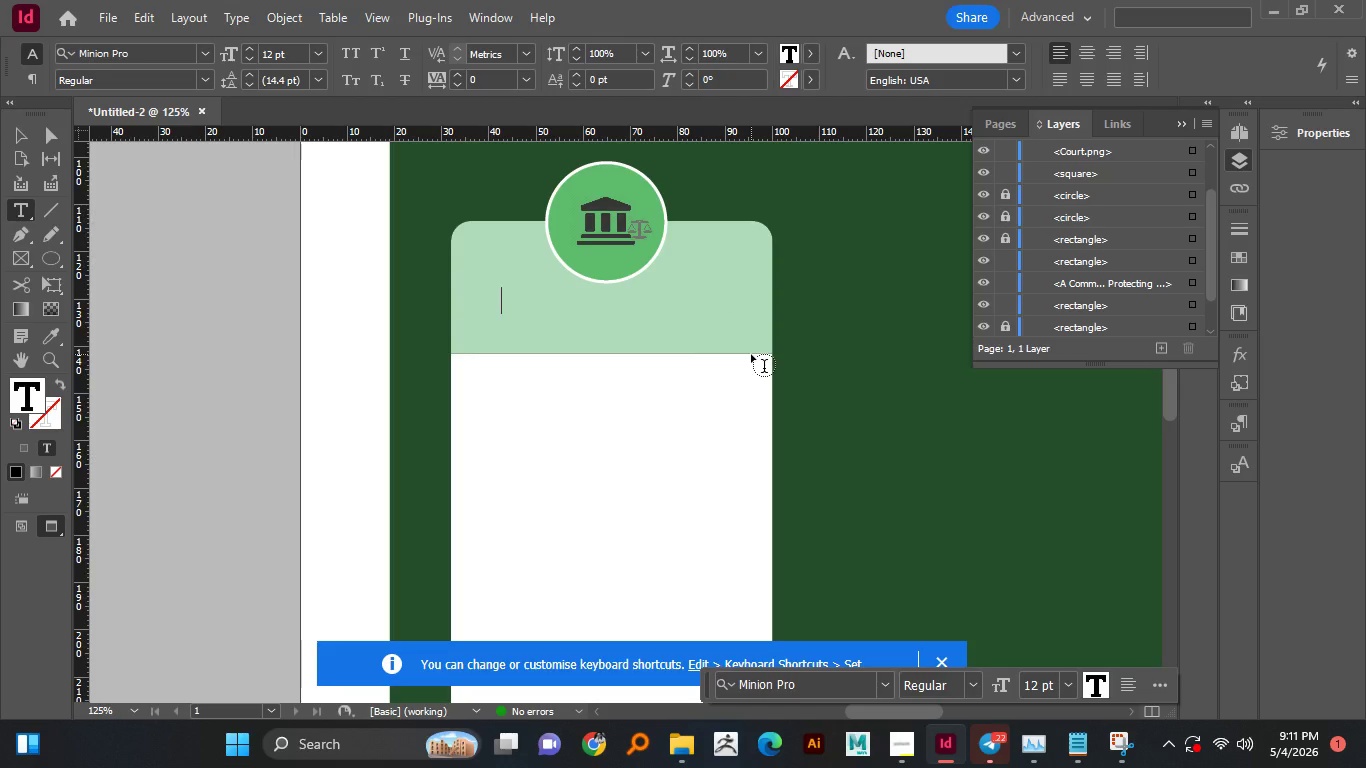 
type(1. Fir)
key(Backspace)
key(Backspace)
type(omation)
 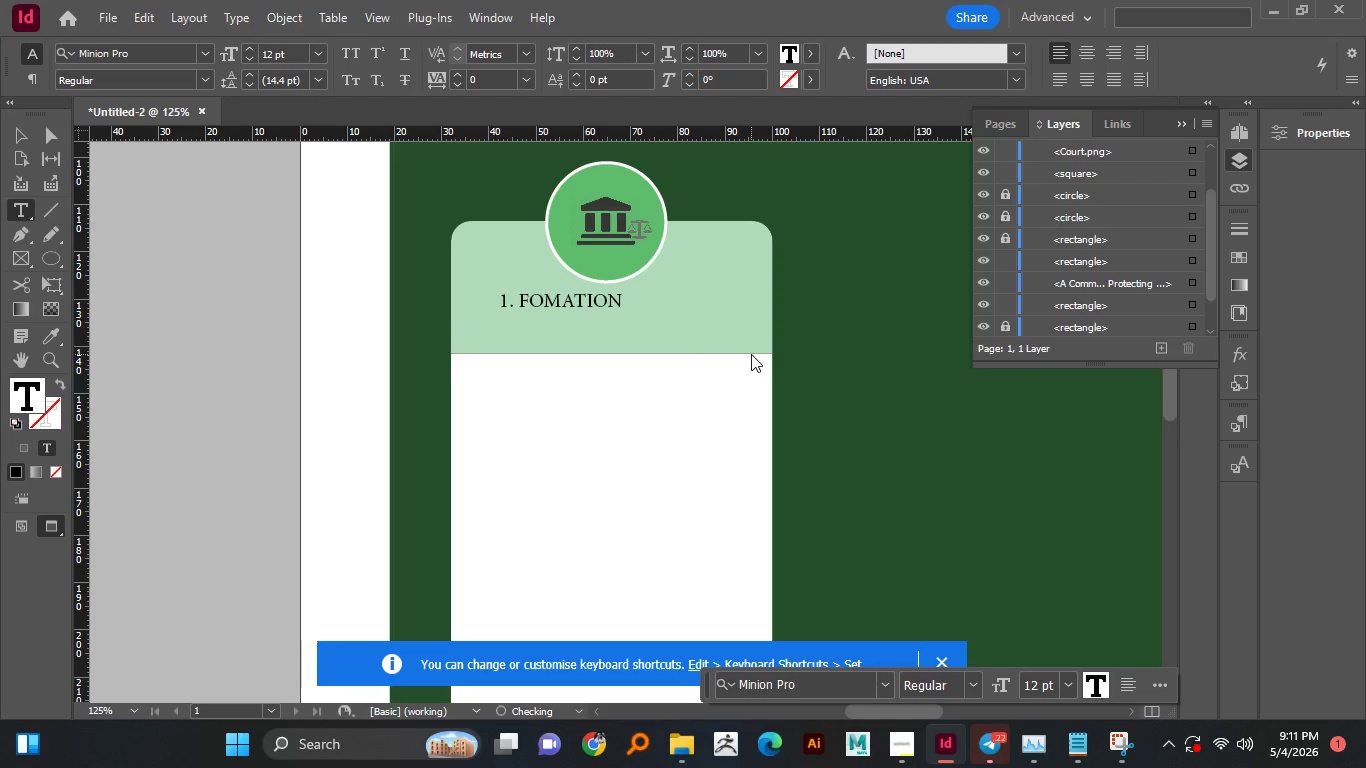 
key(Enter)
 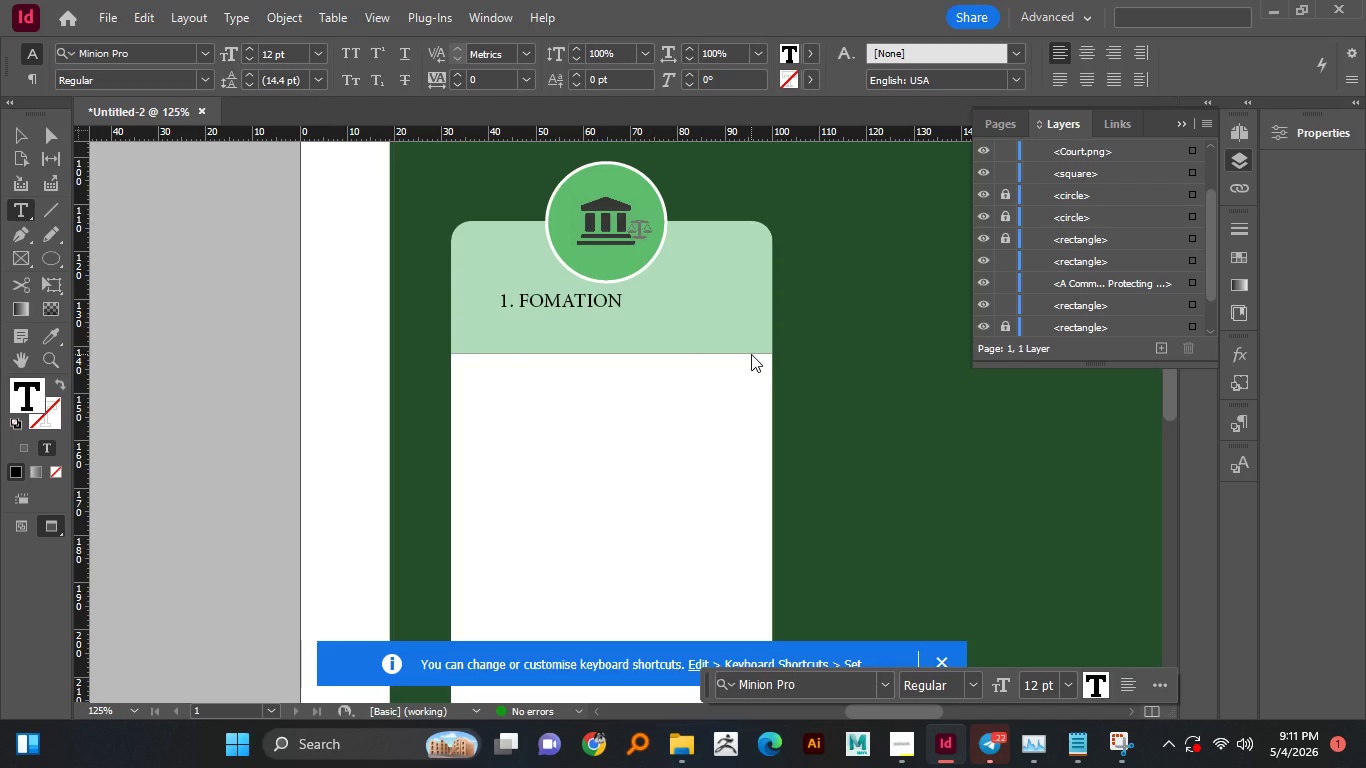 
type(esentials)
 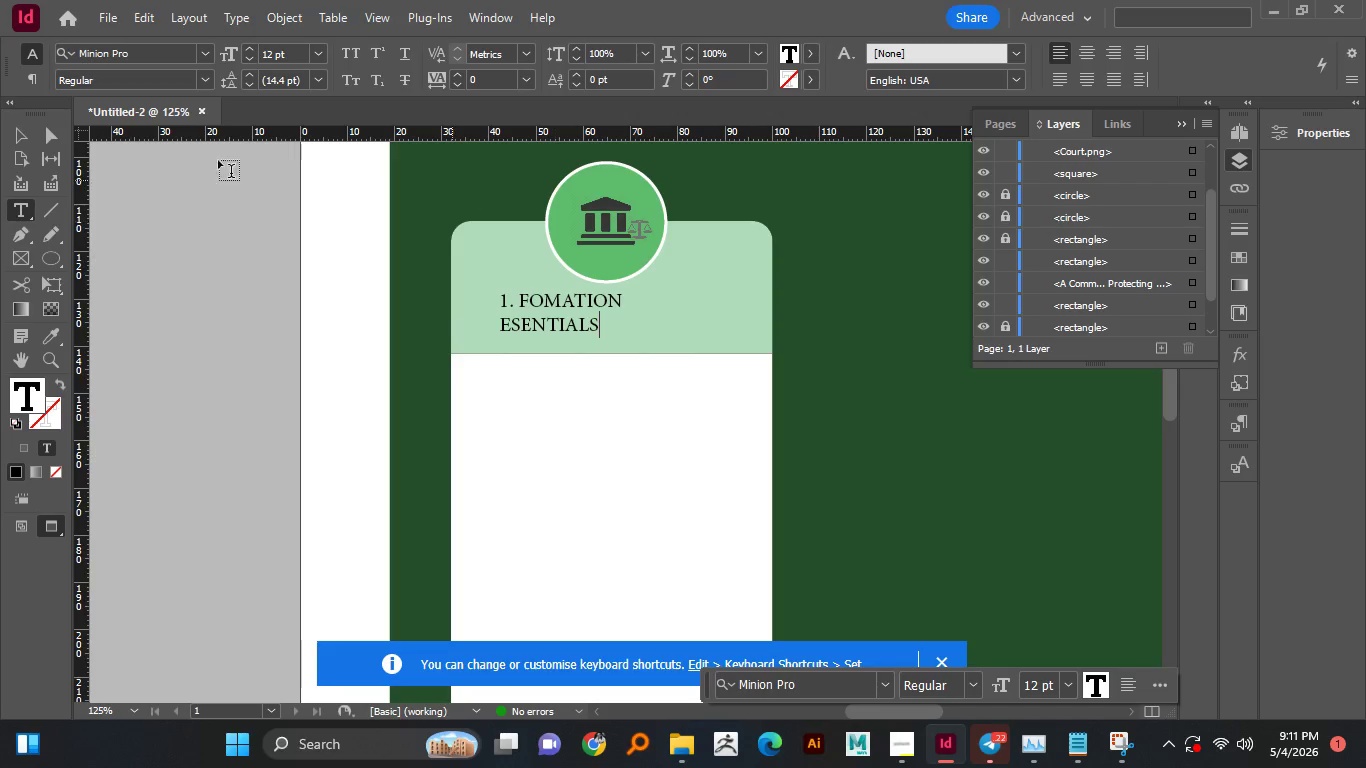 
left_click([15, 132])
 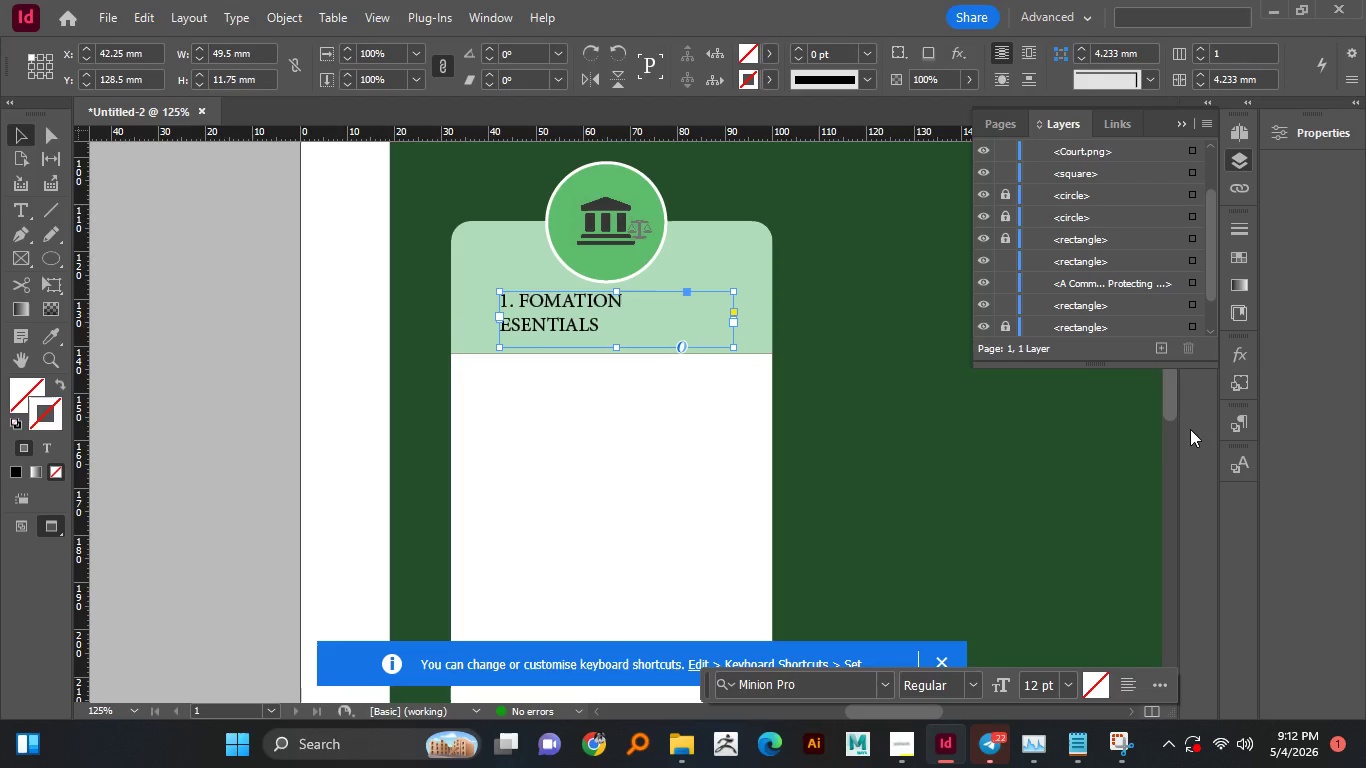 
wait(6.61)
 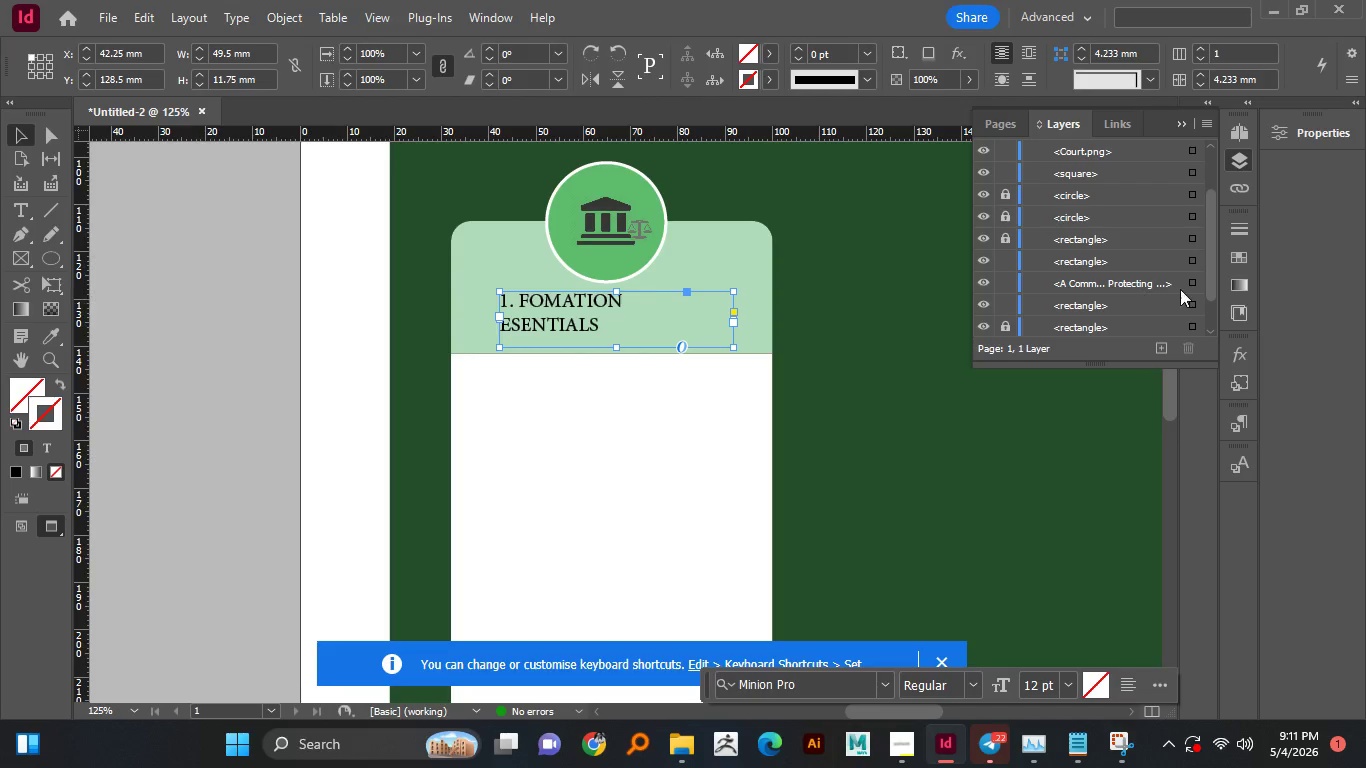 
double_click([1324, 139])
 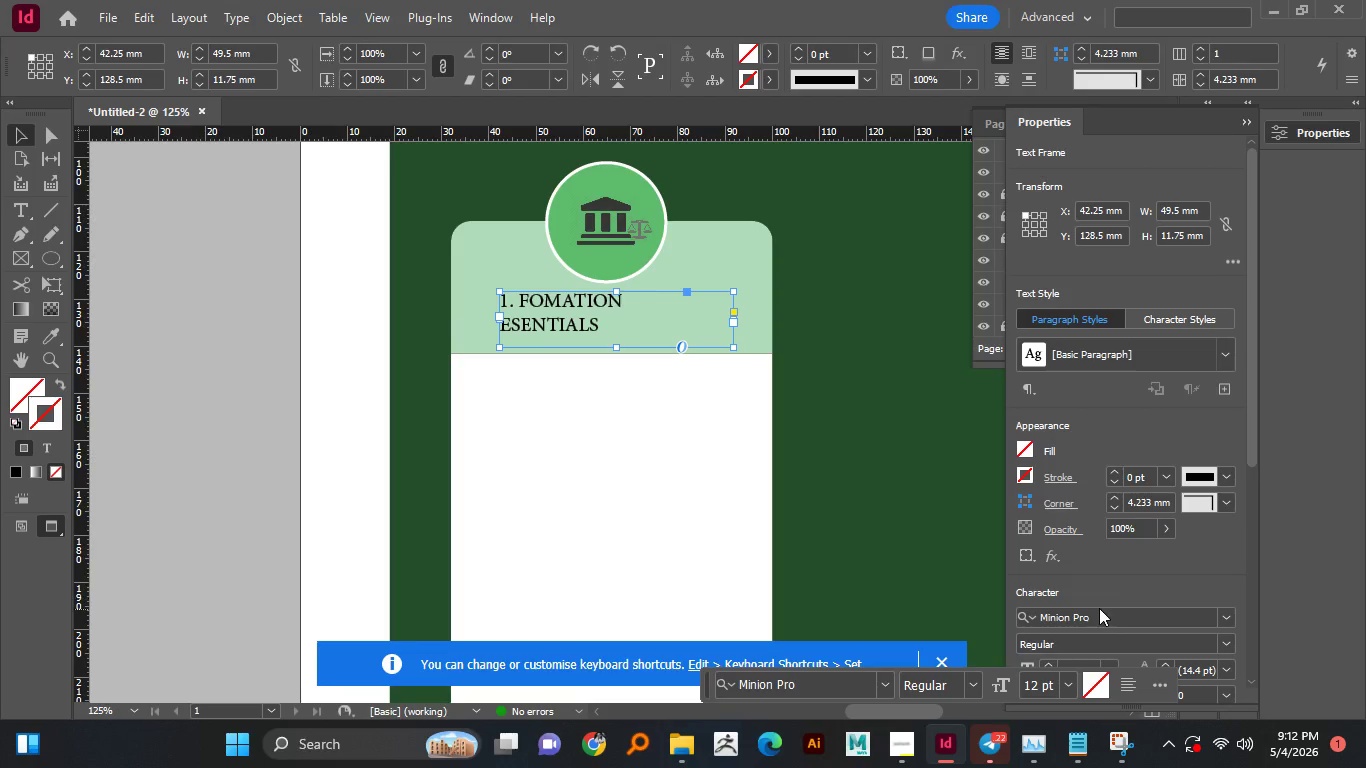 
scroll: coordinate [1103, 576], scroll_direction: down, amount: 3.0
 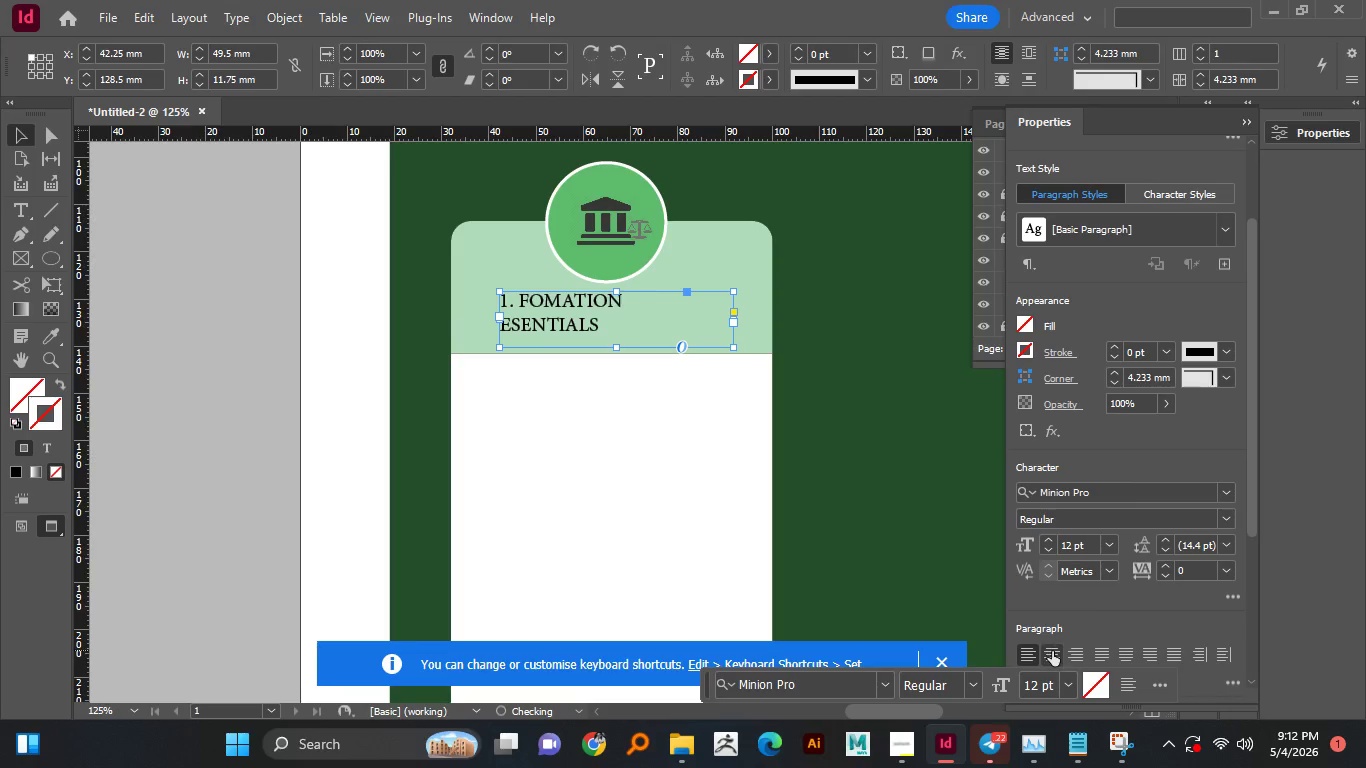 
left_click([1052, 651])
 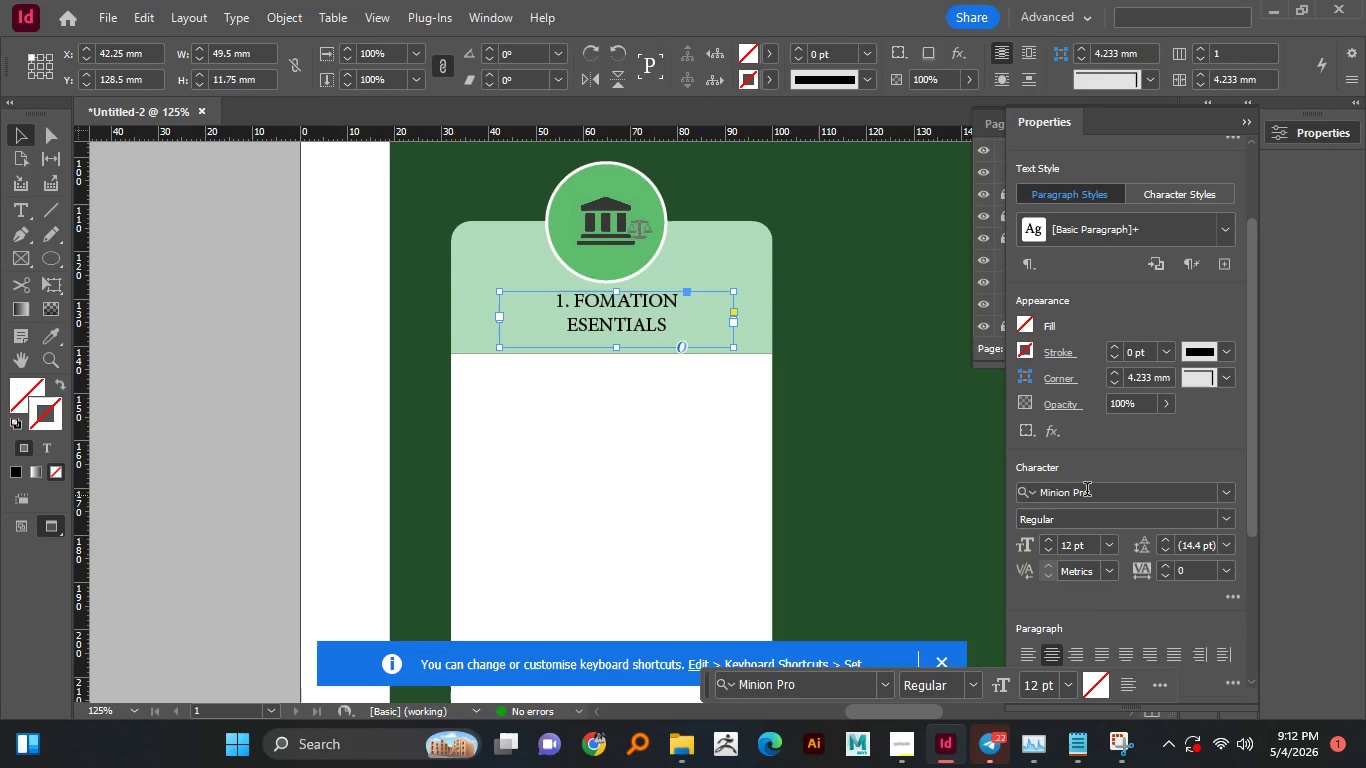 
left_click([1087, 491])
 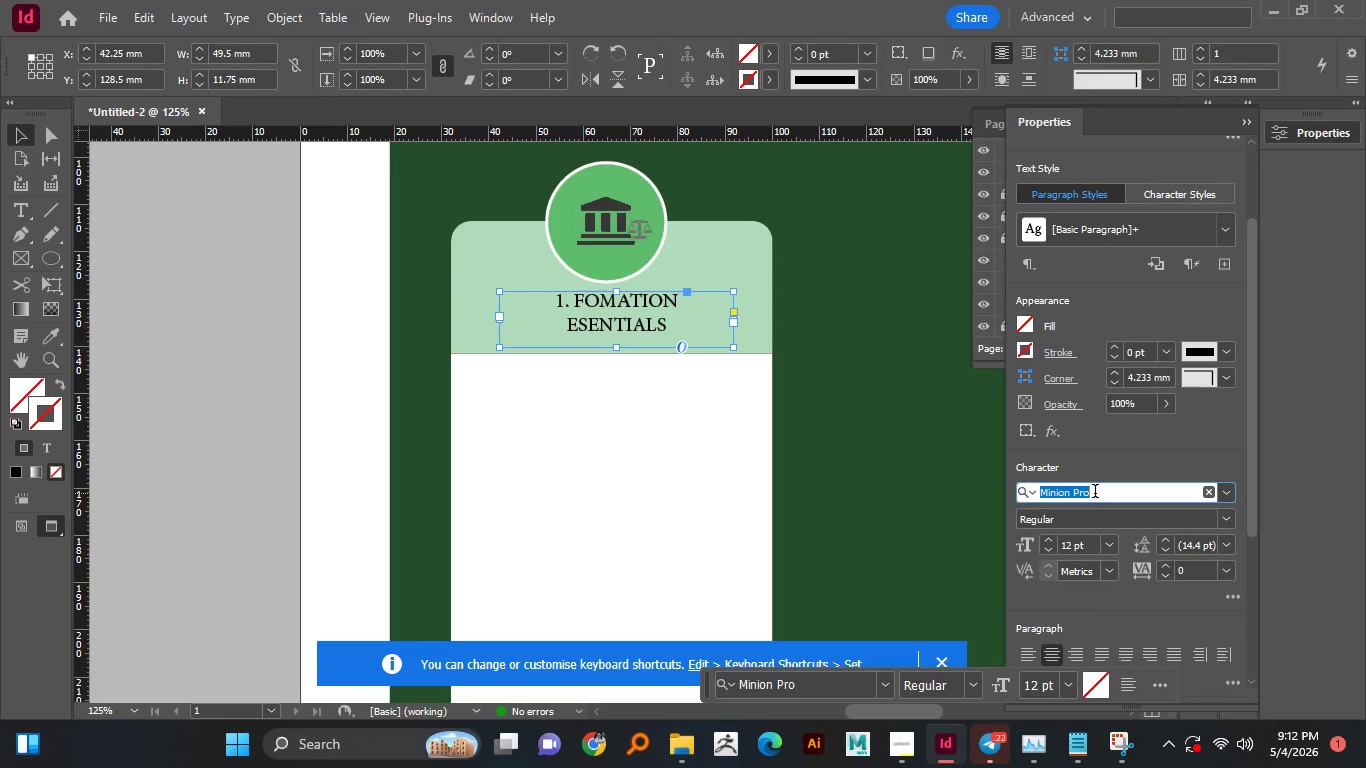 
type(inter)
 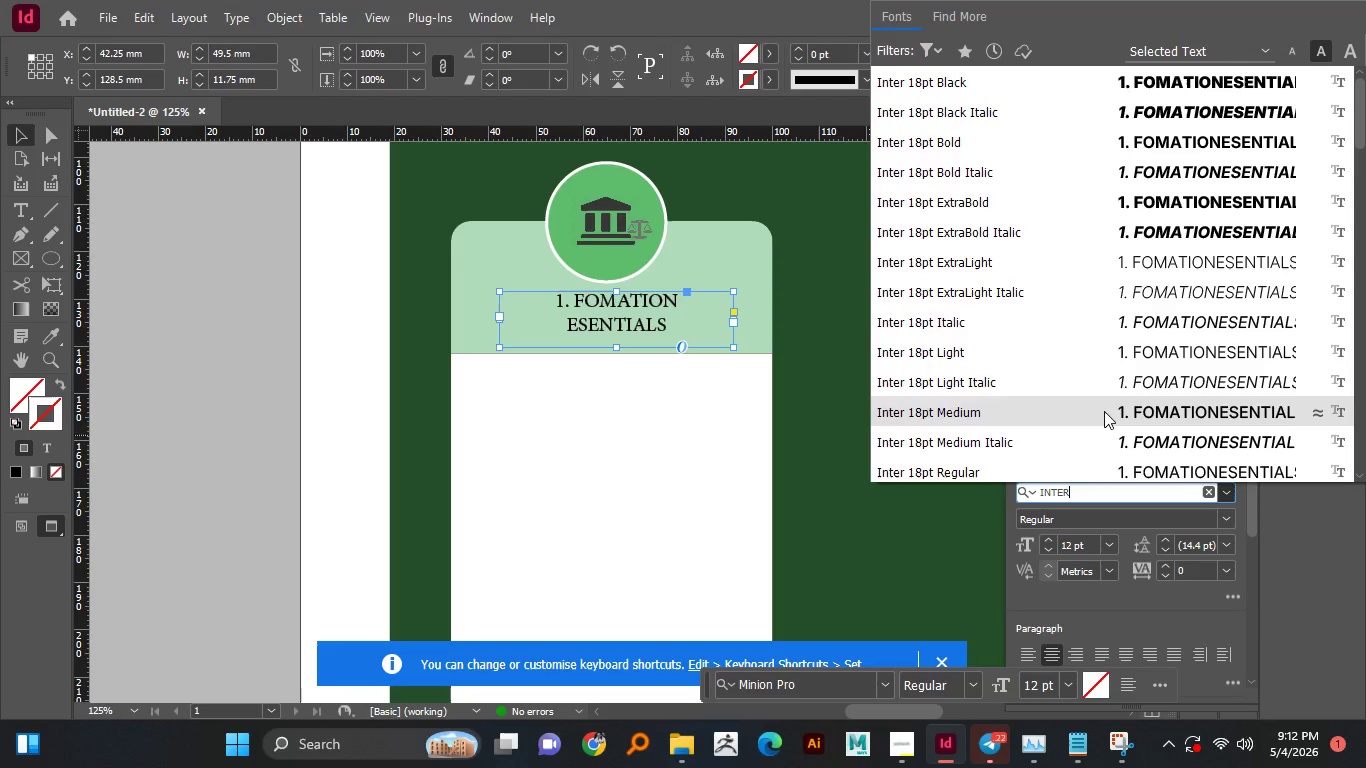 
left_click_drag(start_coordinate=[1046, 125], to_coordinate=[1046, 138])
 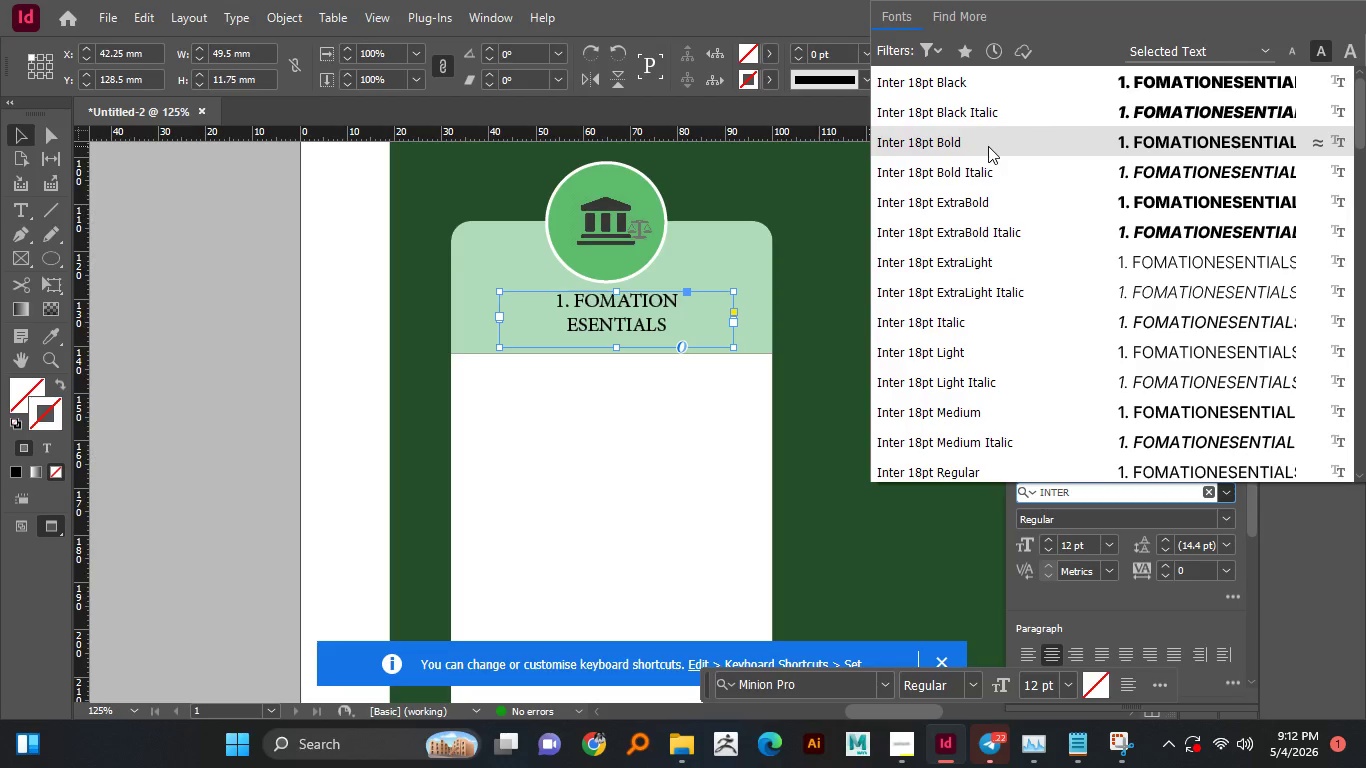 
left_click([988, 146])
 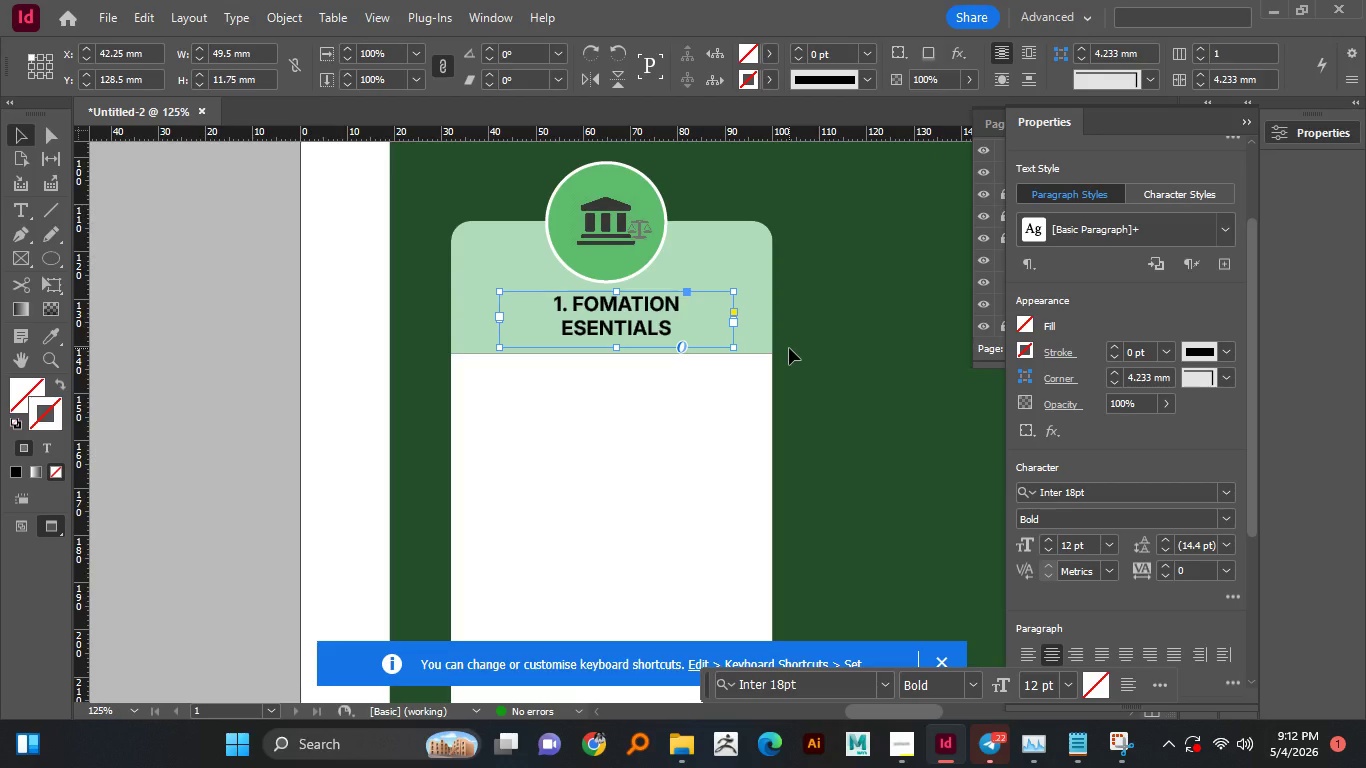 
wait(8.36)
 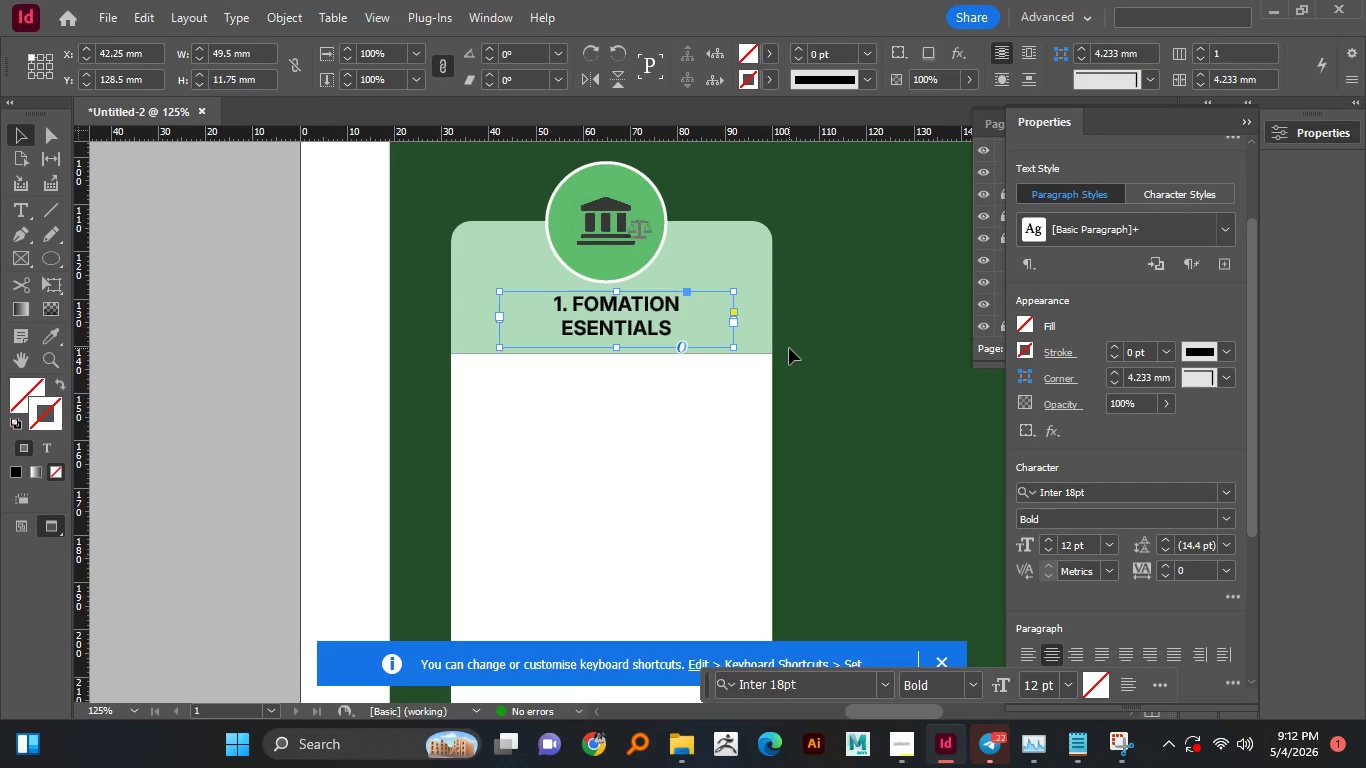 
left_click_drag(start_coordinate=[544, 151], to_coordinate=[691, 220])
 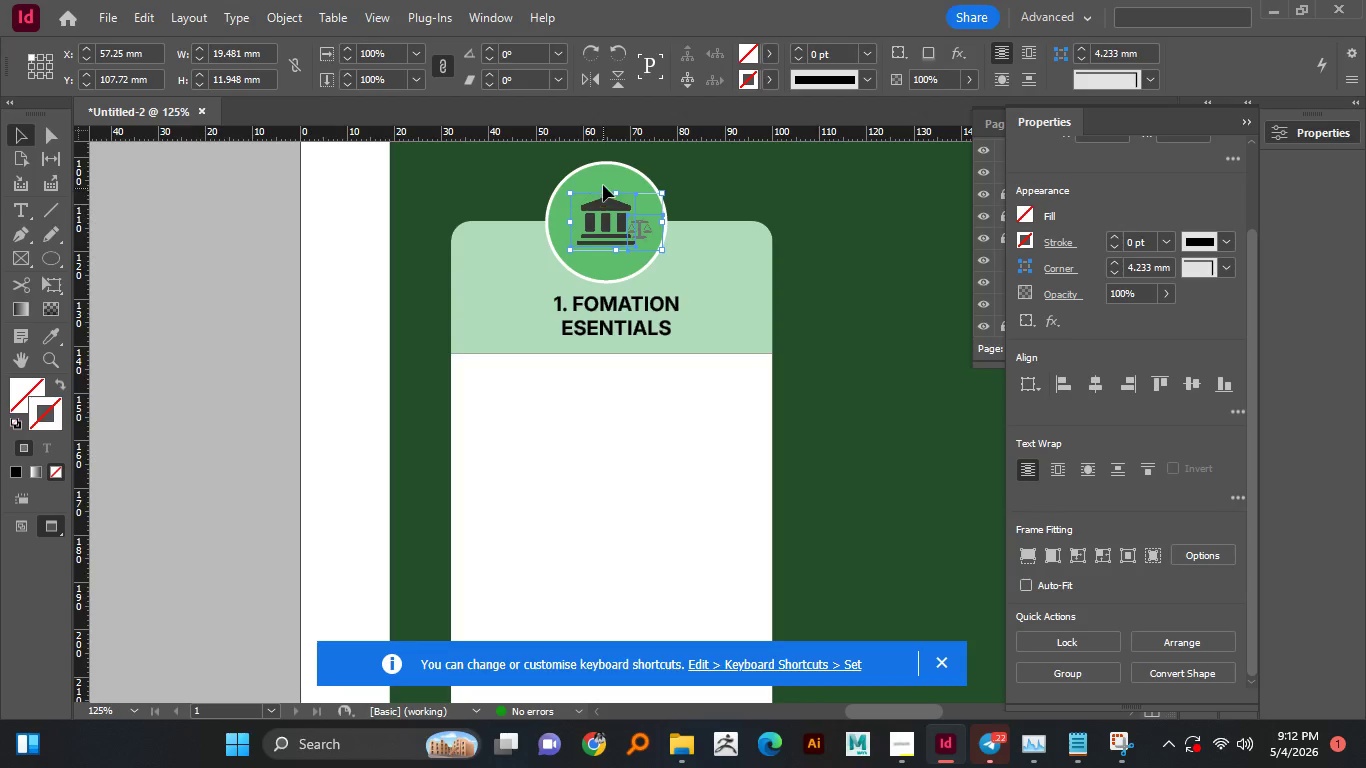 
left_click([610, 178])
 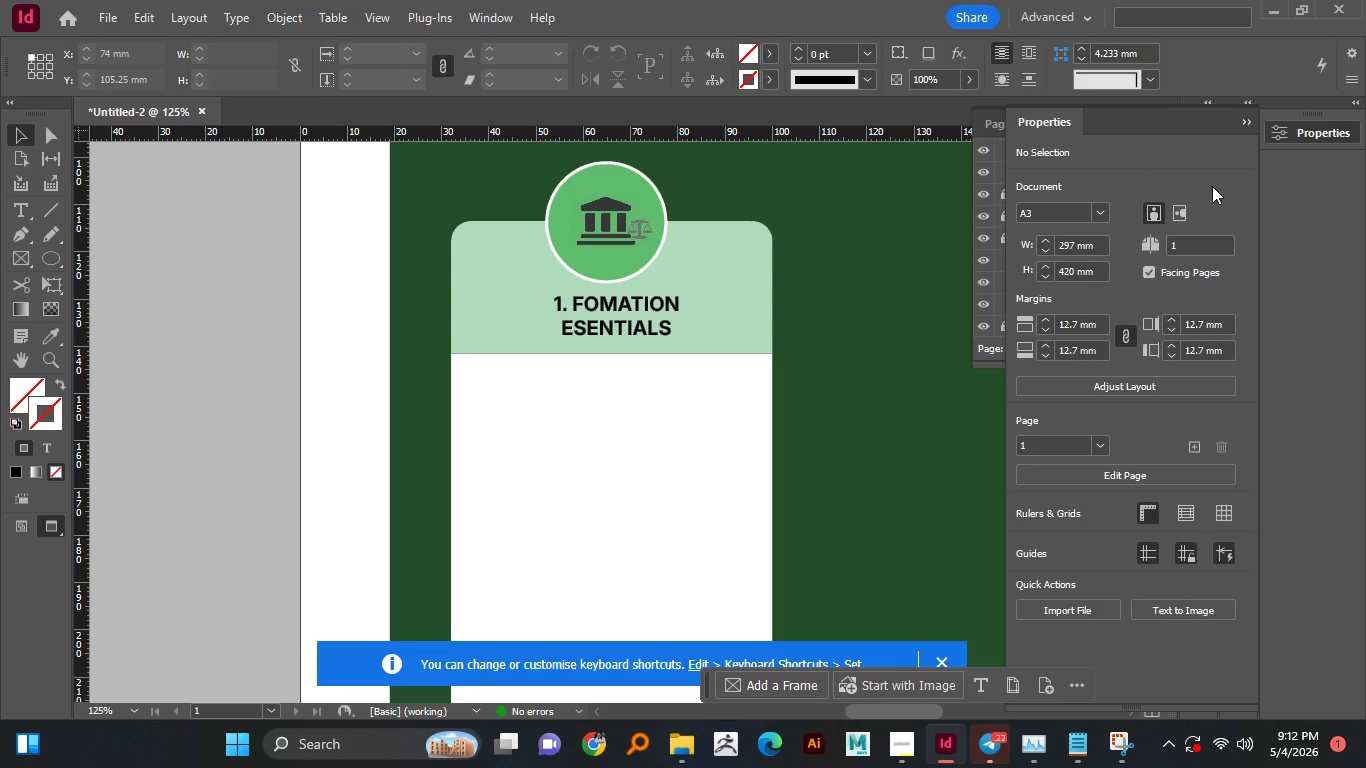 
left_click([1250, 121])
 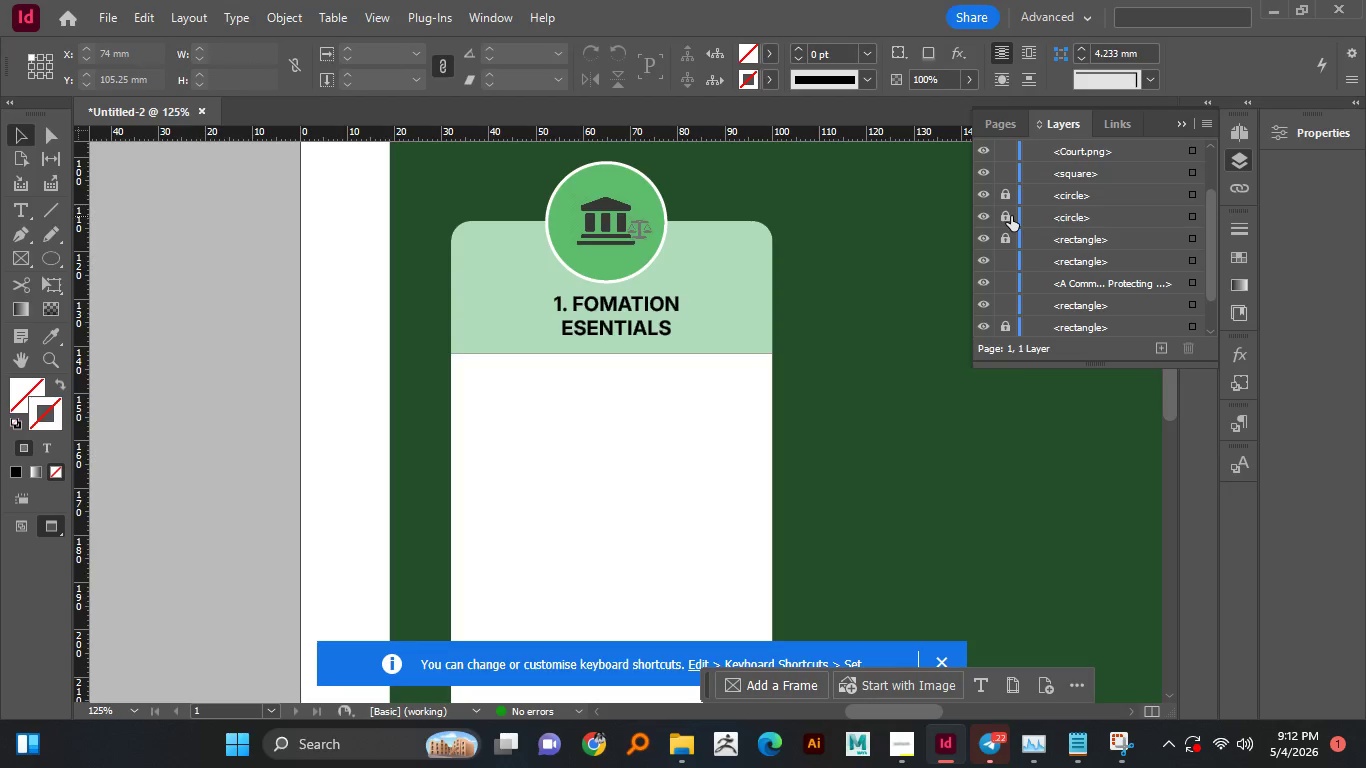 
left_click([1005, 195])
 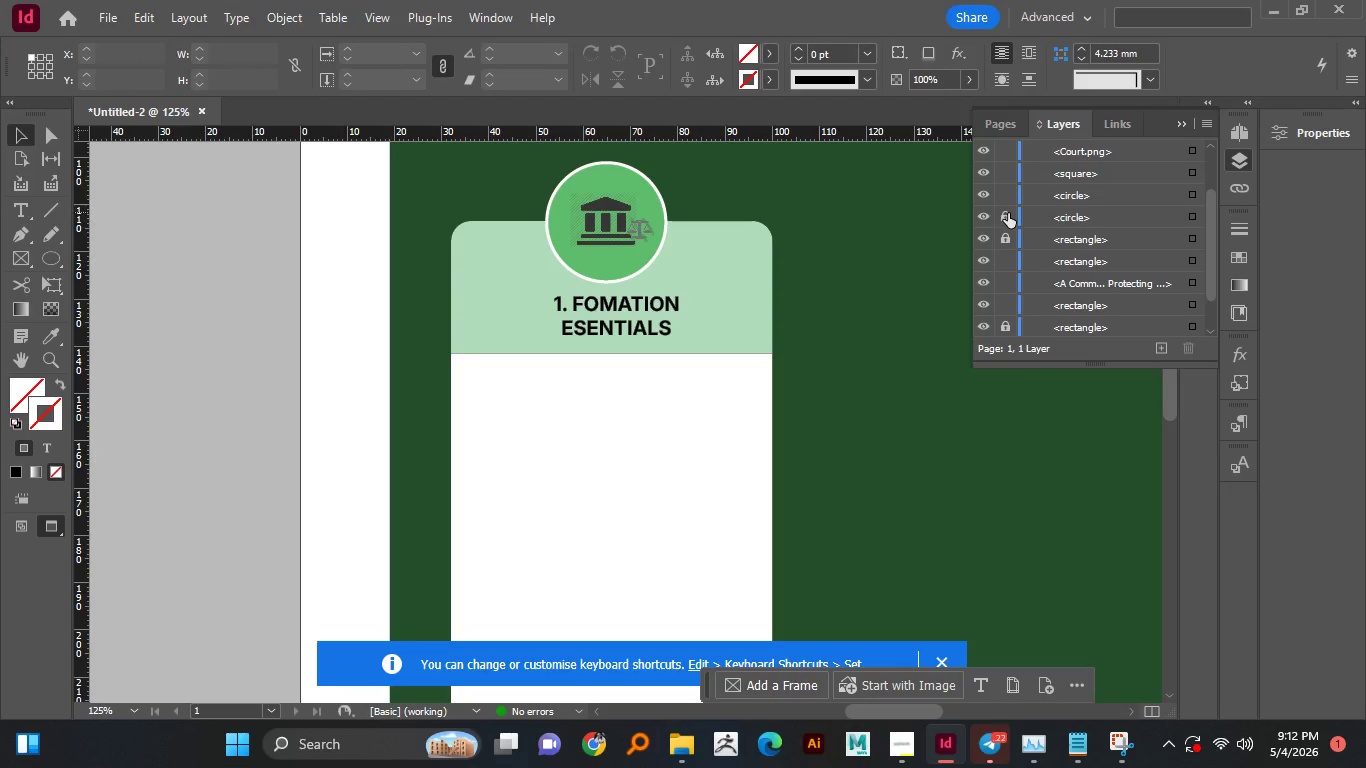 
left_click([1008, 213])
 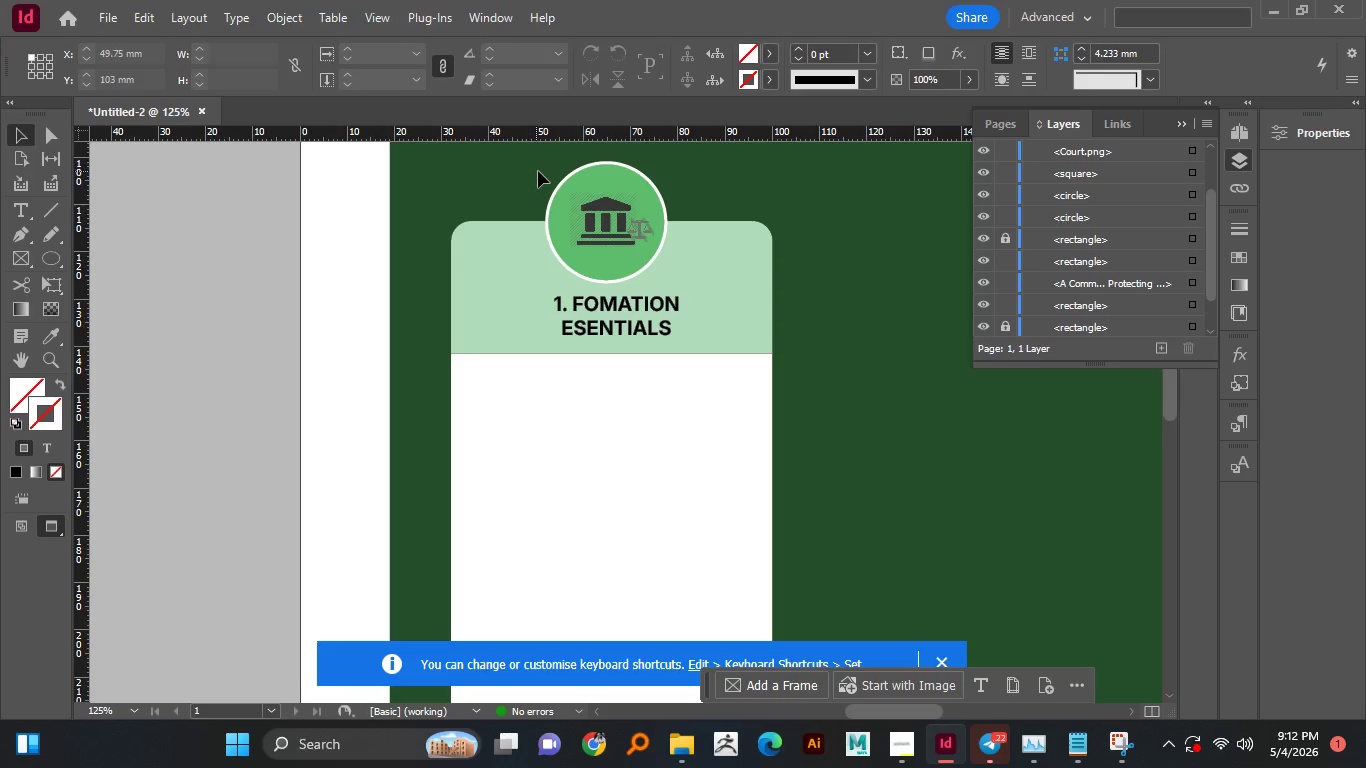 
left_click_drag(start_coordinate=[539, 171], to_coordinate=[672, 248])
 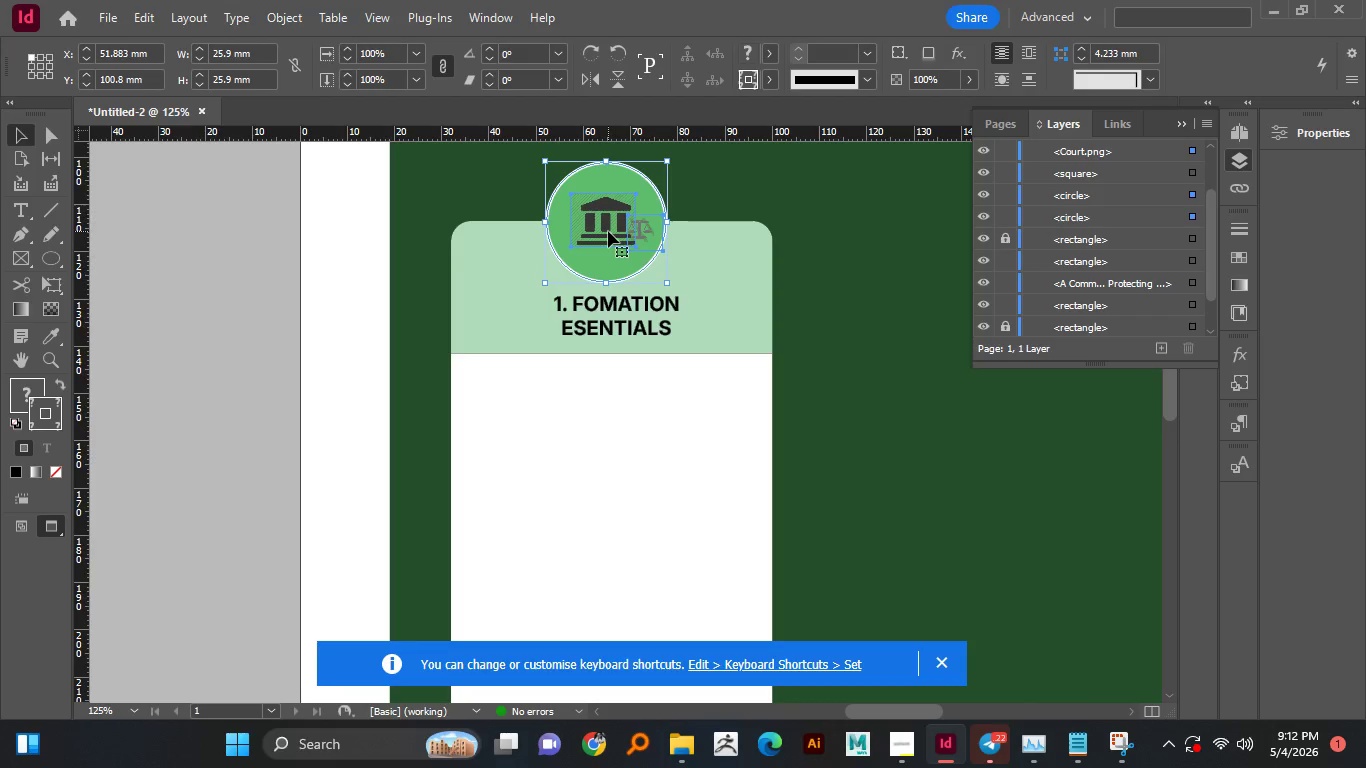 
left_click_drag(start_coordinate=[610, 231], to_coordinate=[622, 230])
 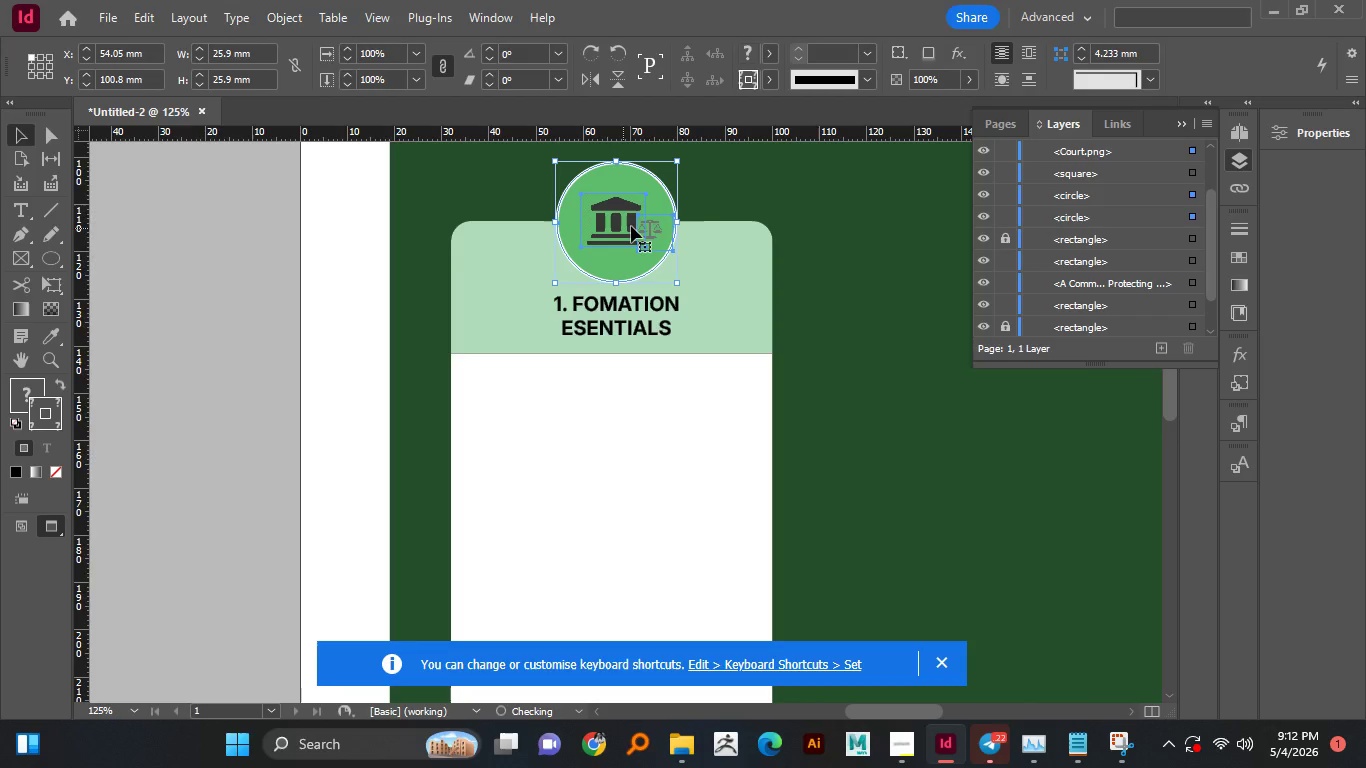 
hold_key(key=ShiftLeft, duration=0.91)
 